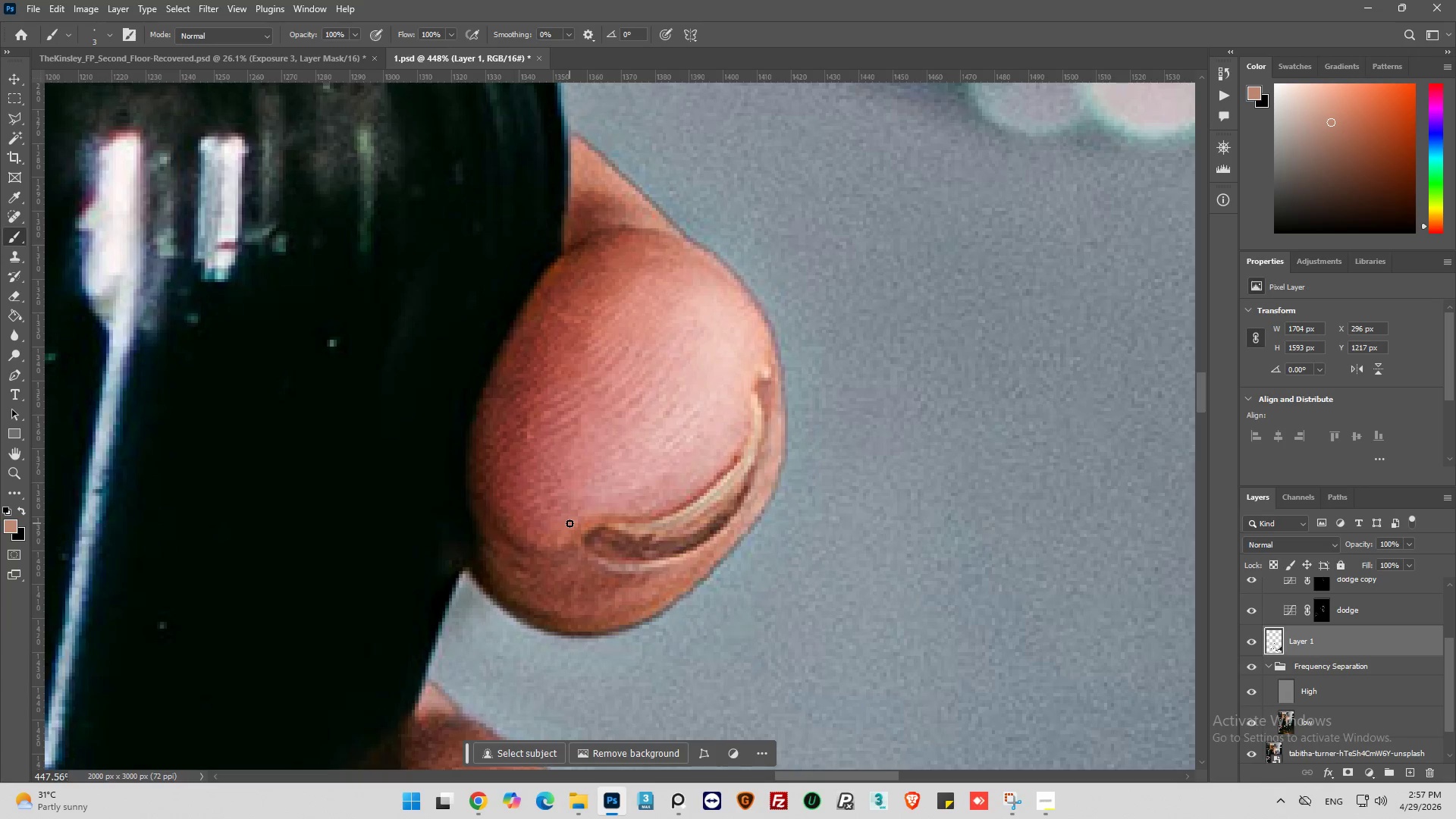 
left_click([1406, 770])
 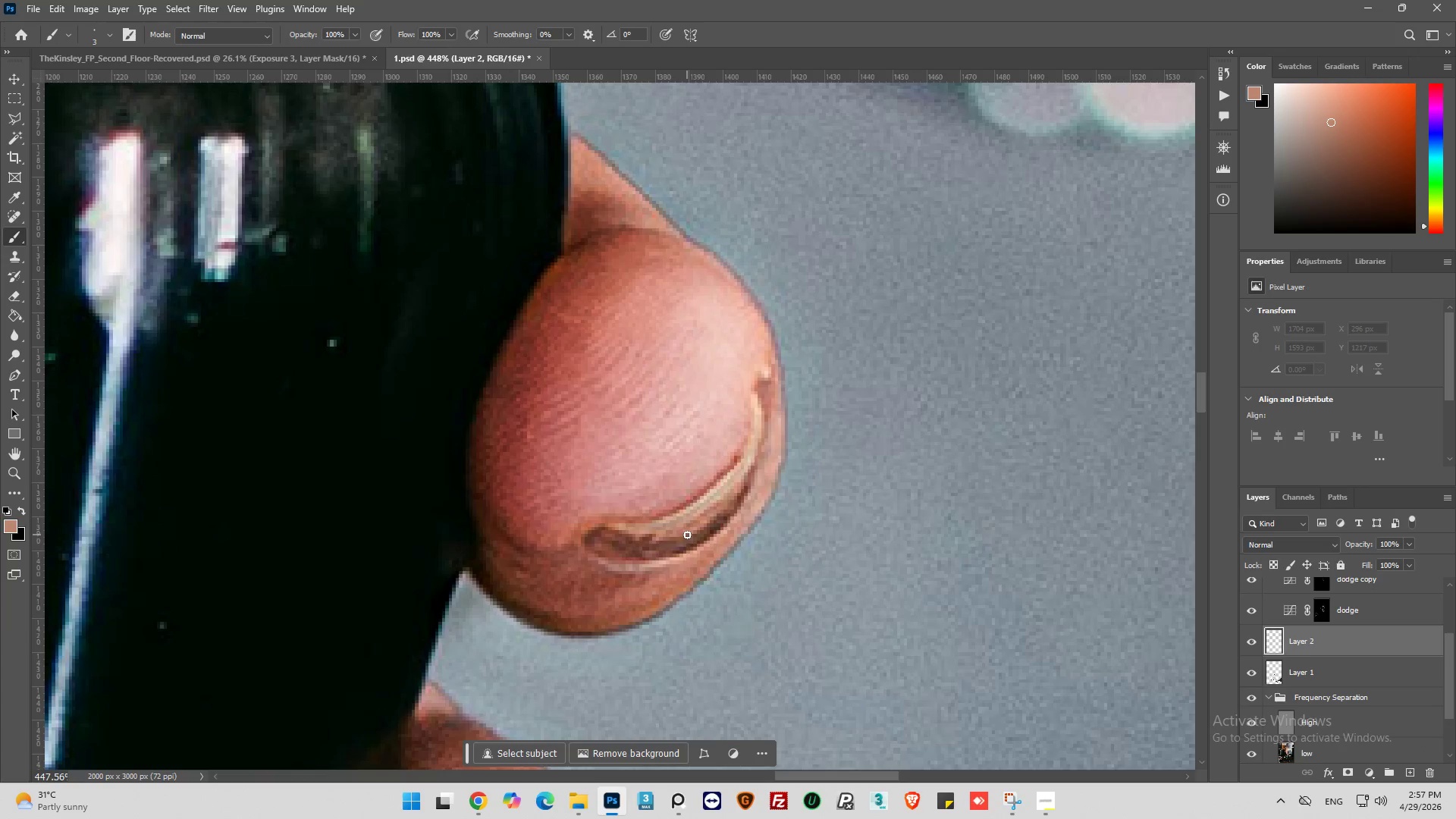 
hold_key(key=AltLeft, duration=0.55)
left_click([695, 526])
 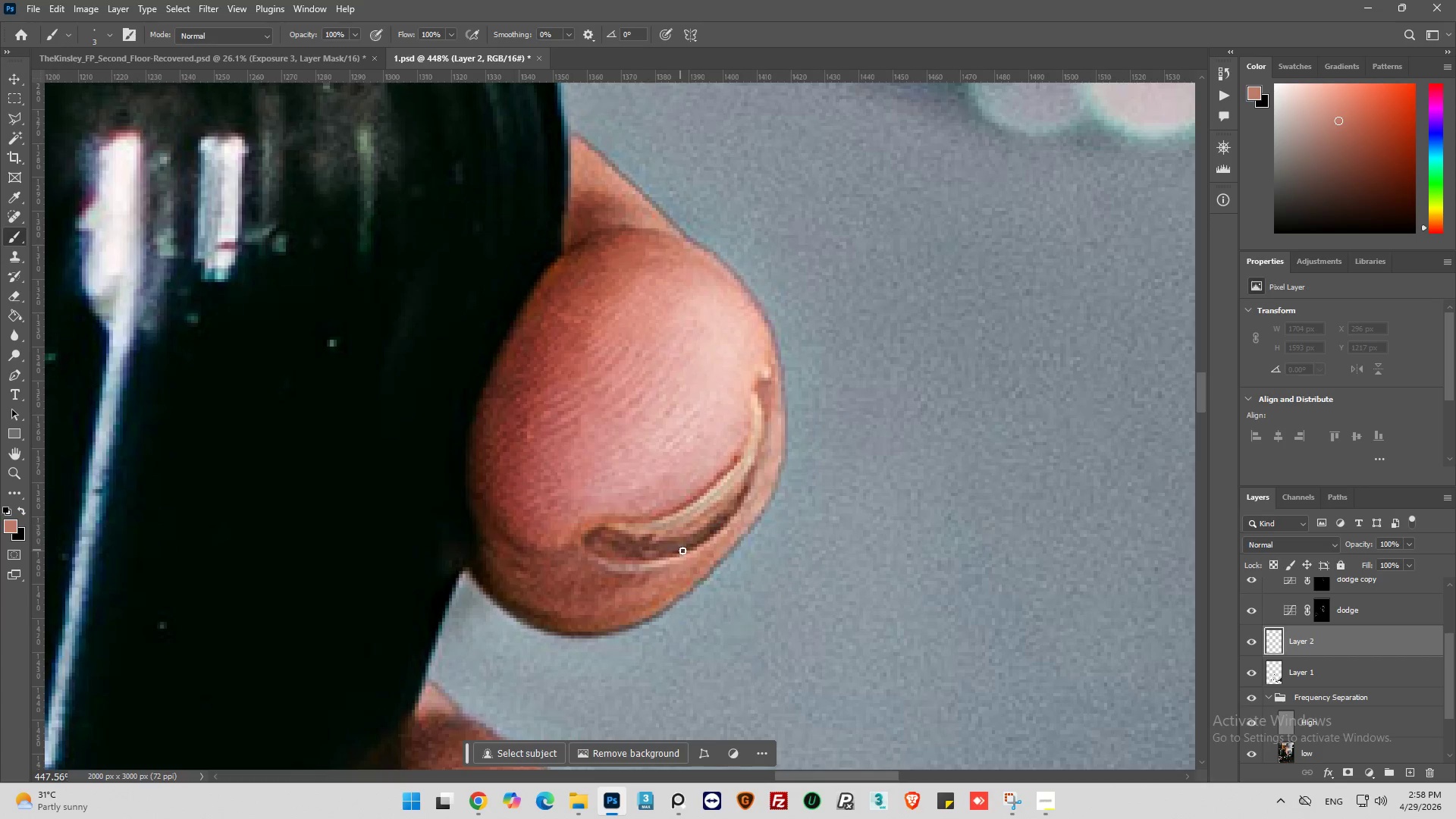 
left_click_drag(start_coordinate=[685, 546], to_coordinate=[646, 551])
 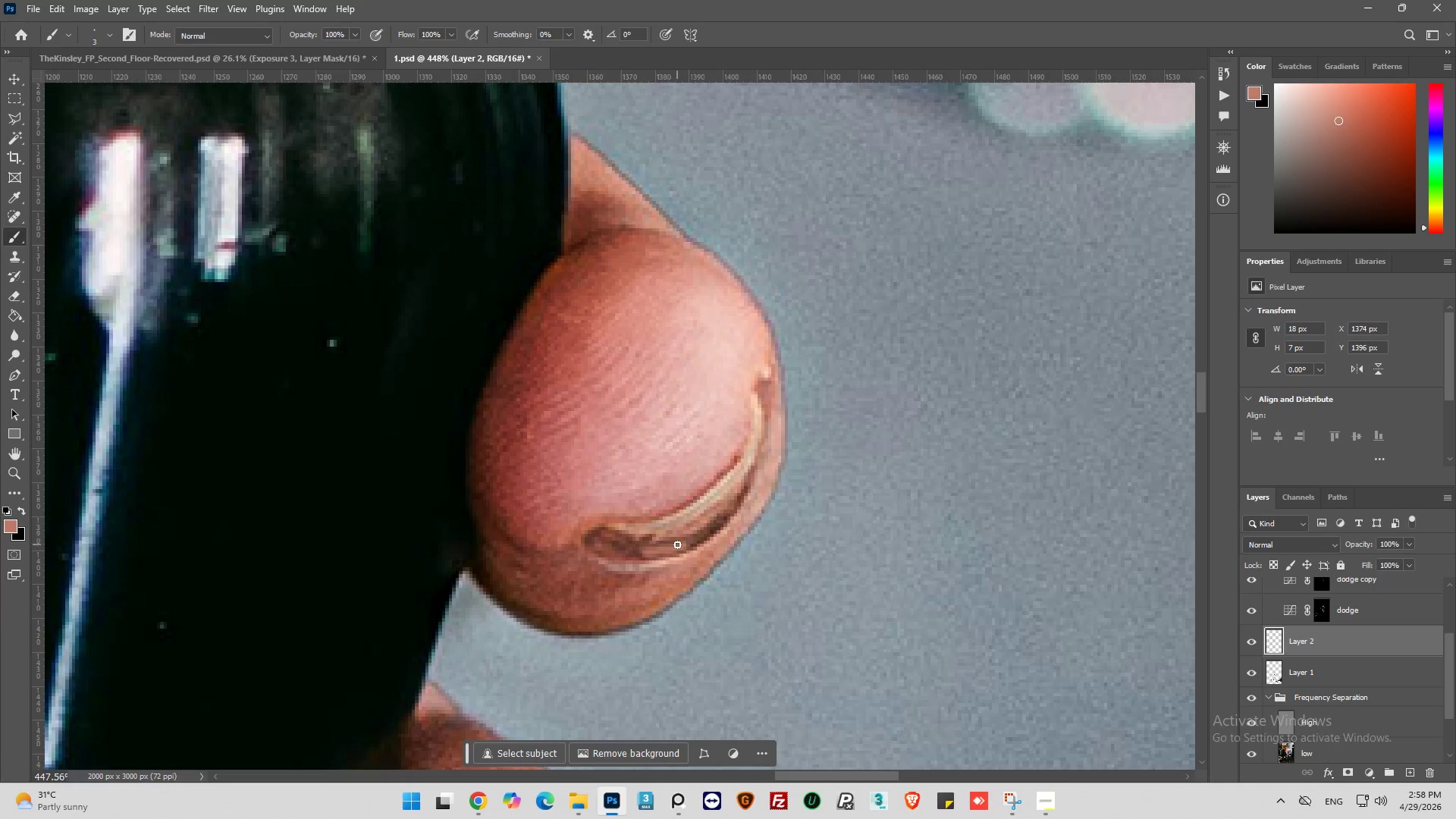 
left_click_drag(start_coordinate=[677, 544], to_coordinate=[664, 547])
 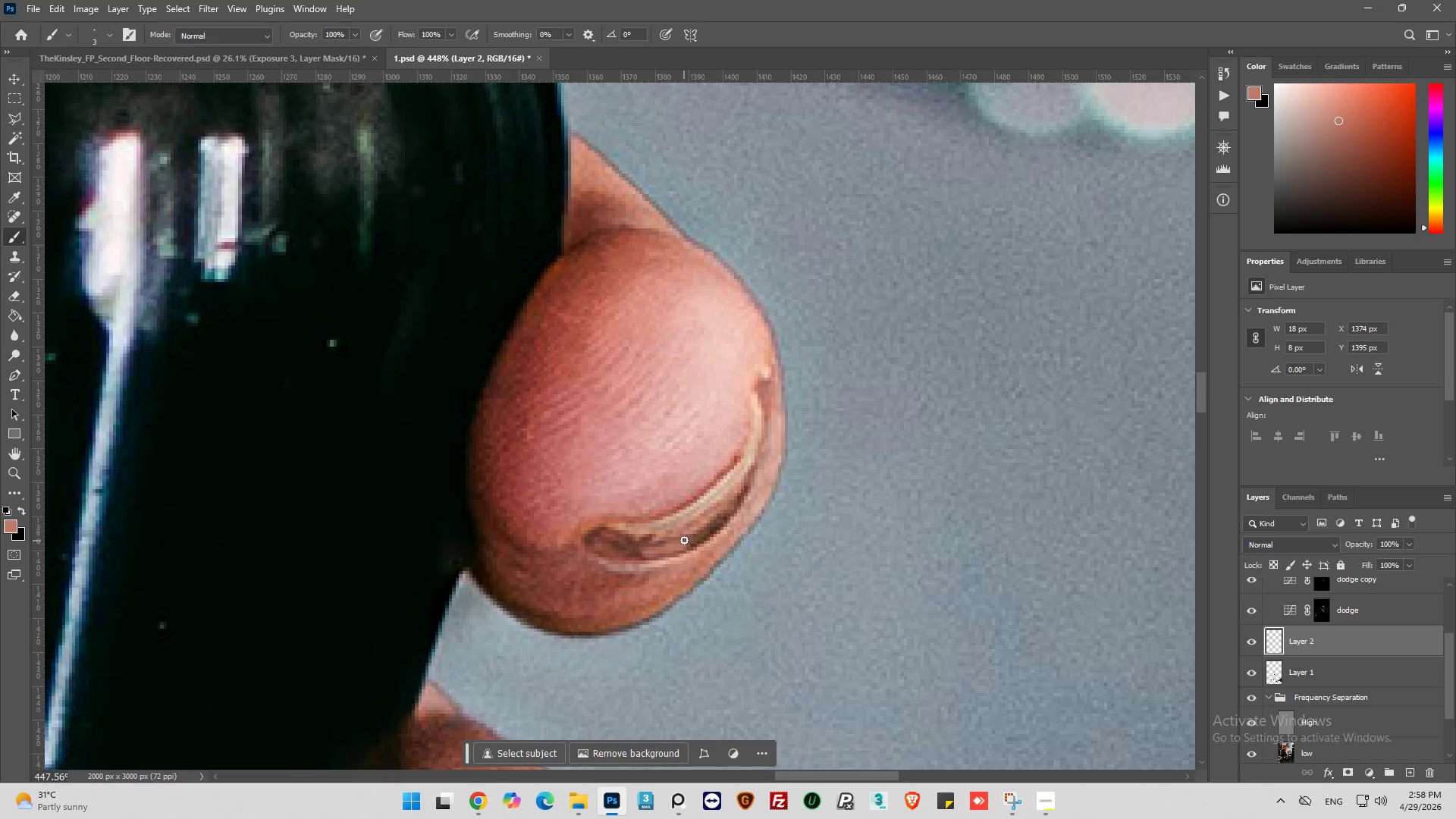 
left_click_drag(start_coordinate=[684, 539], to_coordinate=[662, 548])
 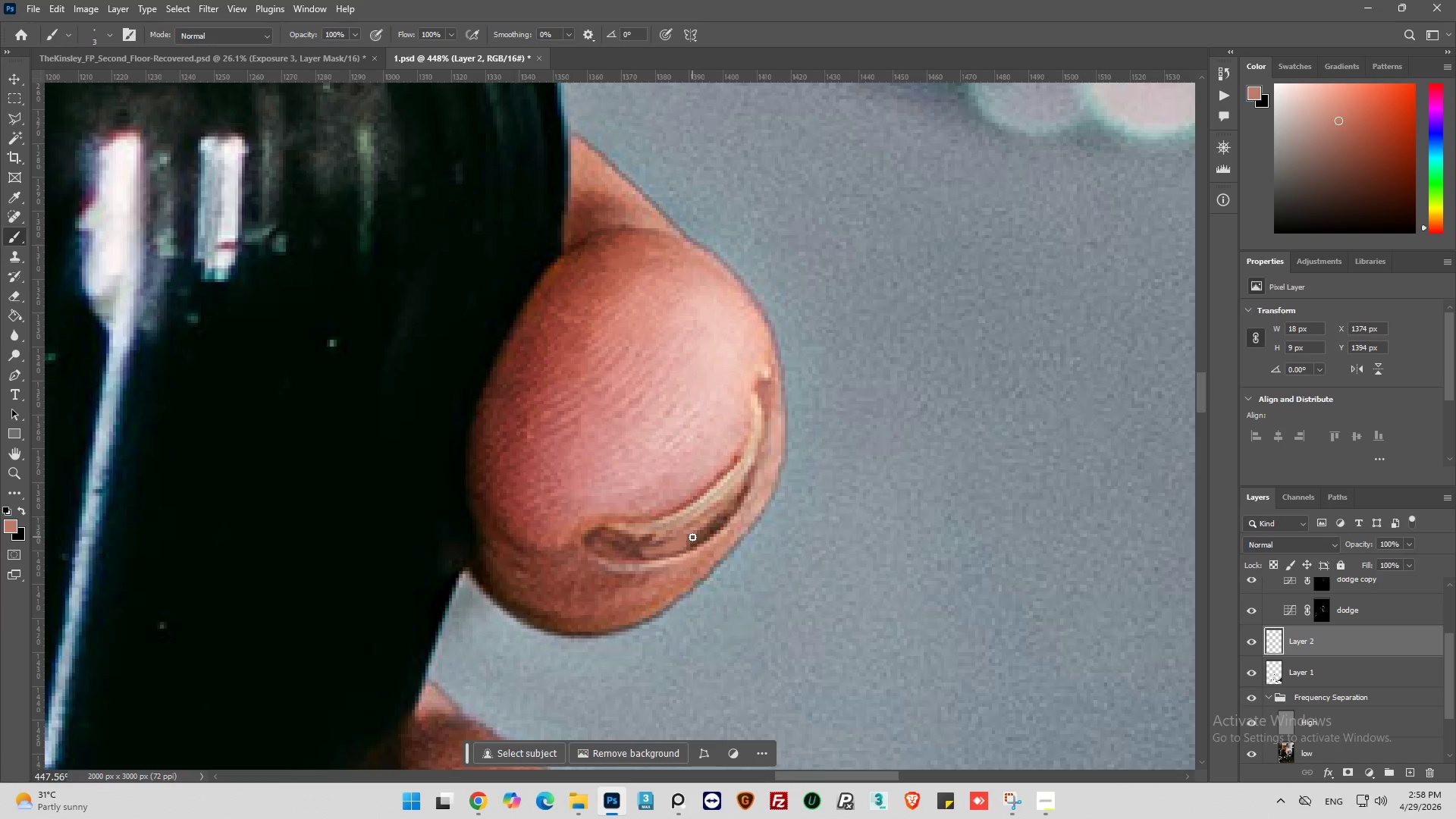 
left_click_drag(start_coordinate=[692, 535], to_coordinate=[674, 543])
 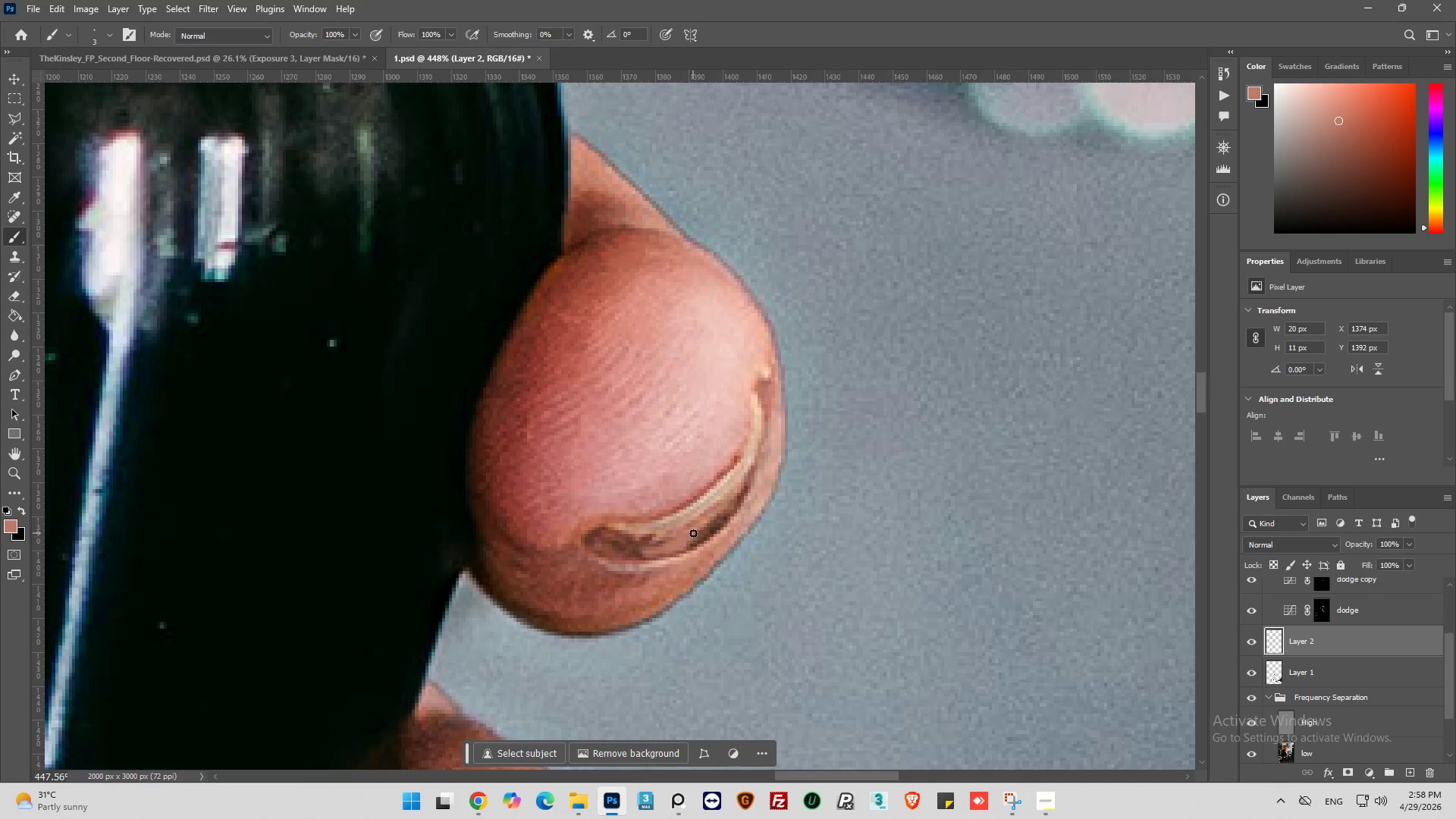 
left_click_drag(start_coordinate=[693, 533], to_coordinate=[695, 541])
 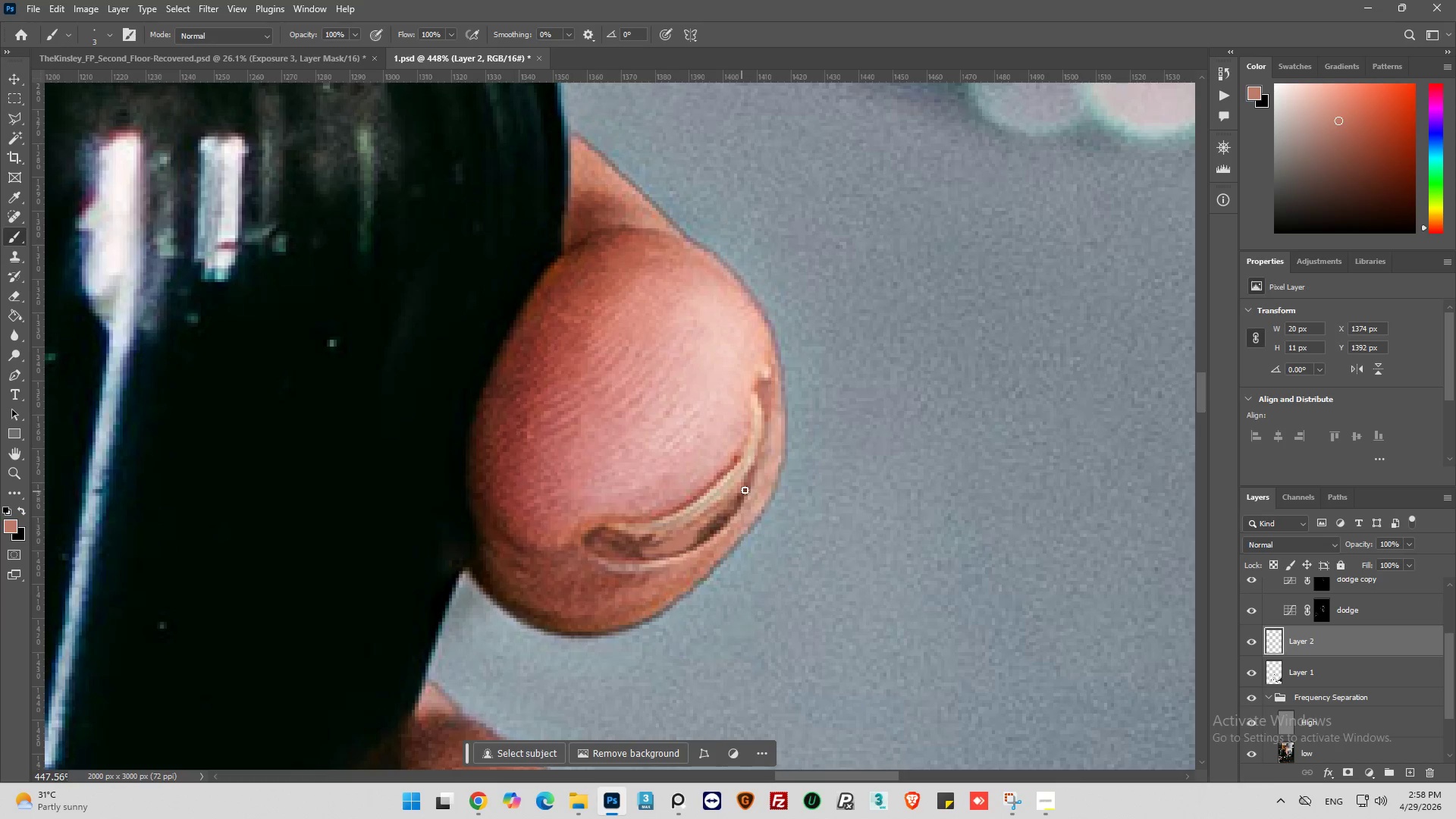 
left_click_drag(start_coordinate=[745, 488], to_coordinate=[684, 544])
 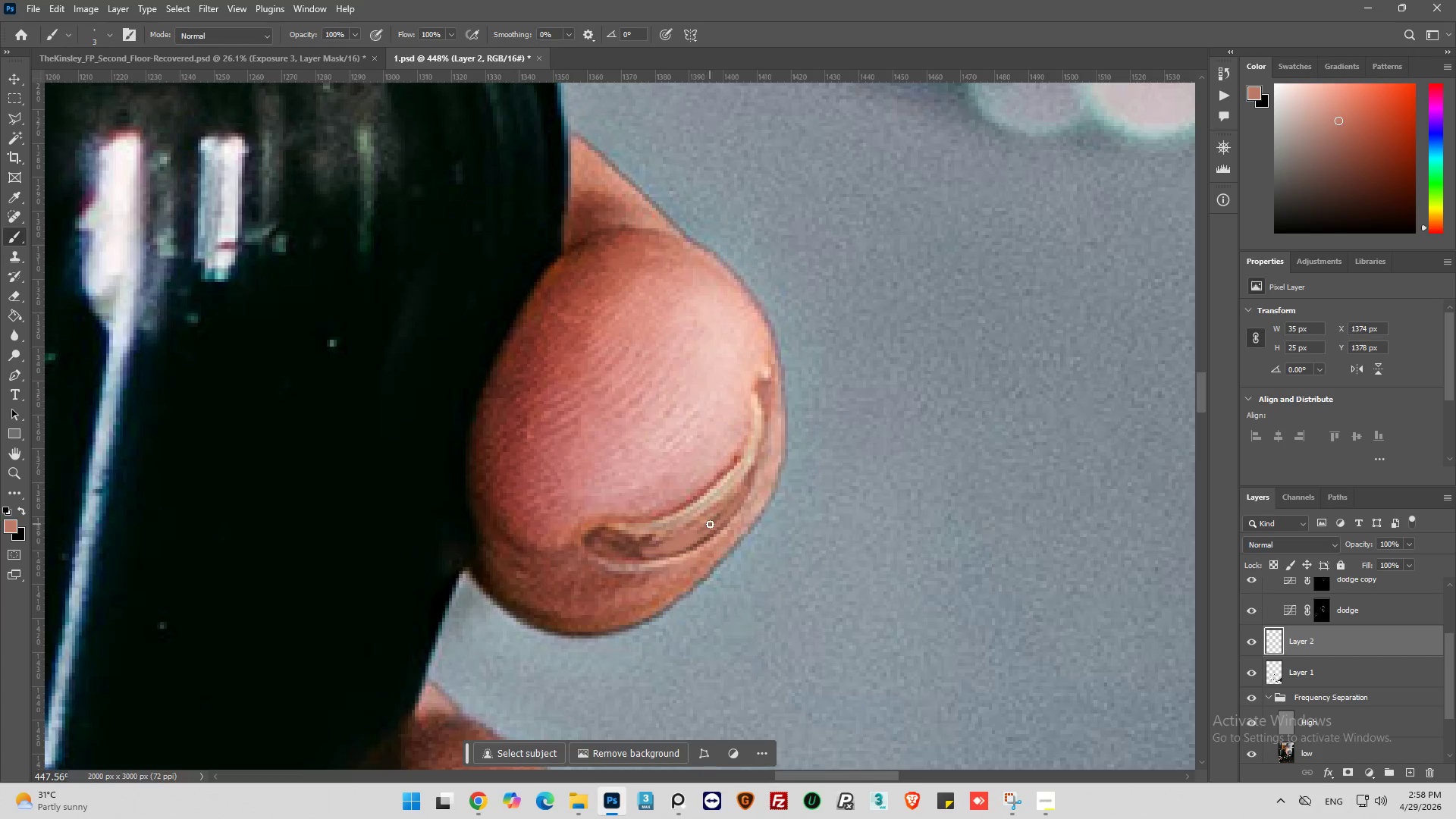 
left_click_drag(start_coordinate=[711, 523], to_coordinate=[682, 540])
 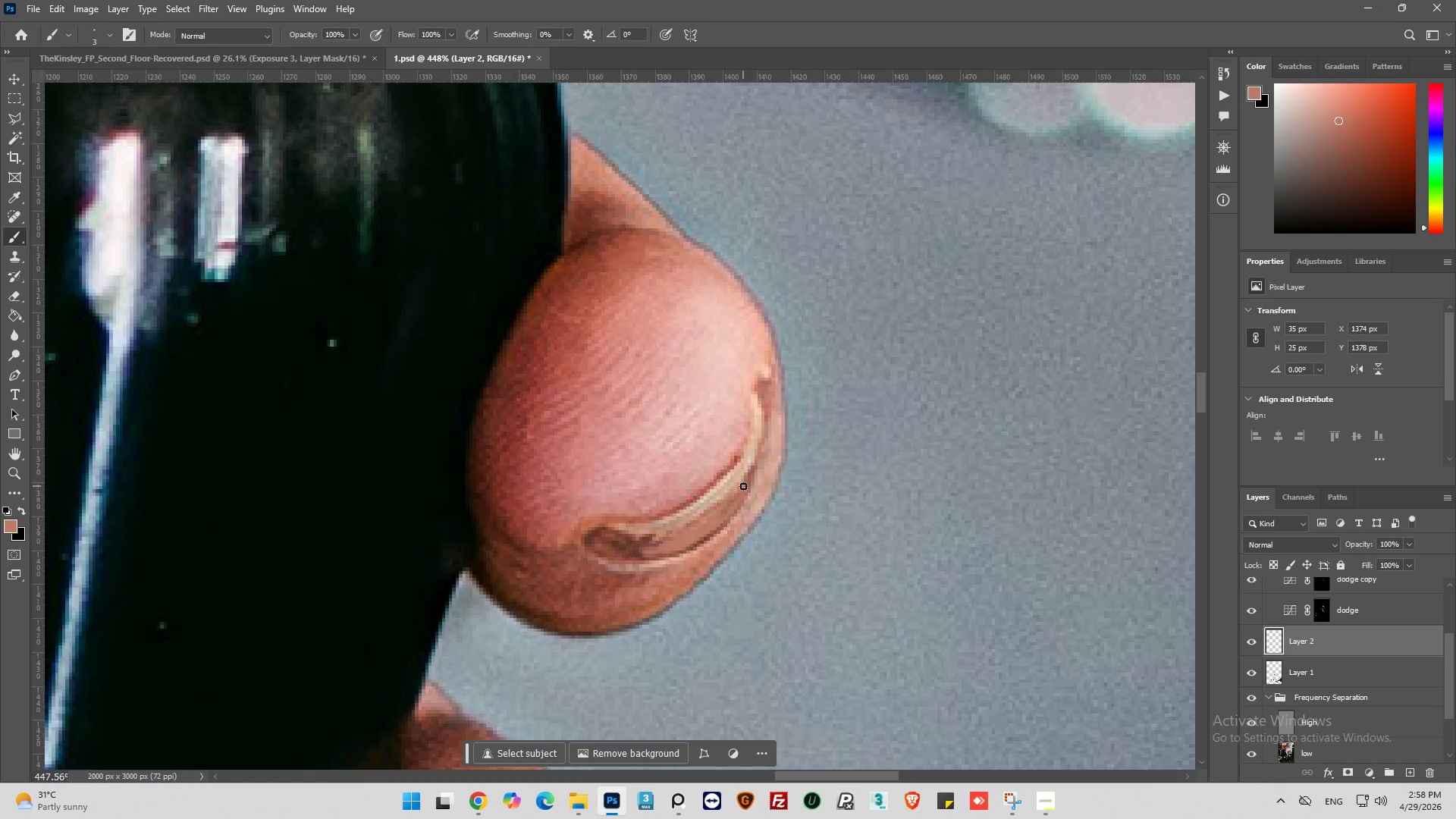 
wait(6.75)
 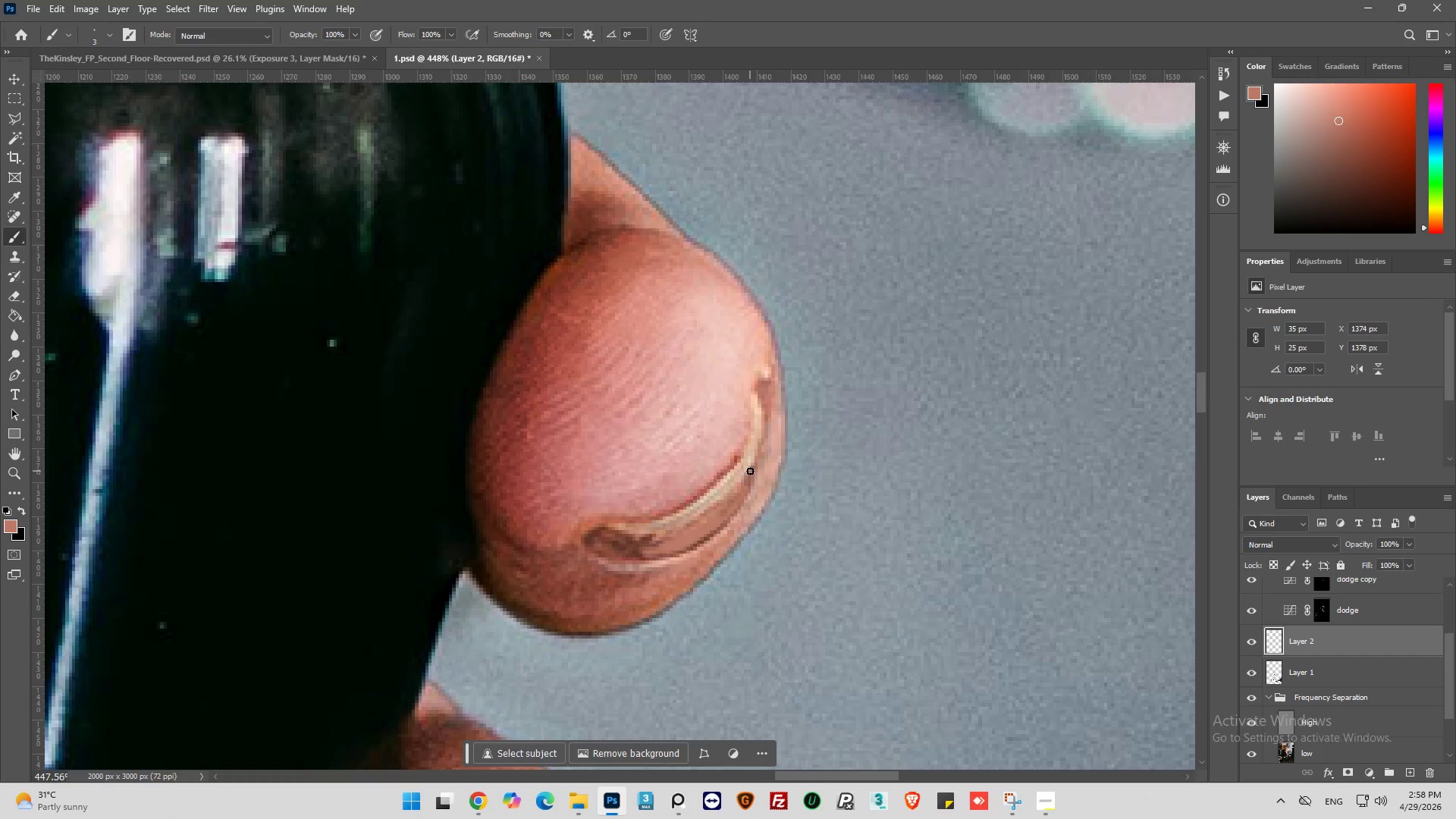 
key(Control+Z)
 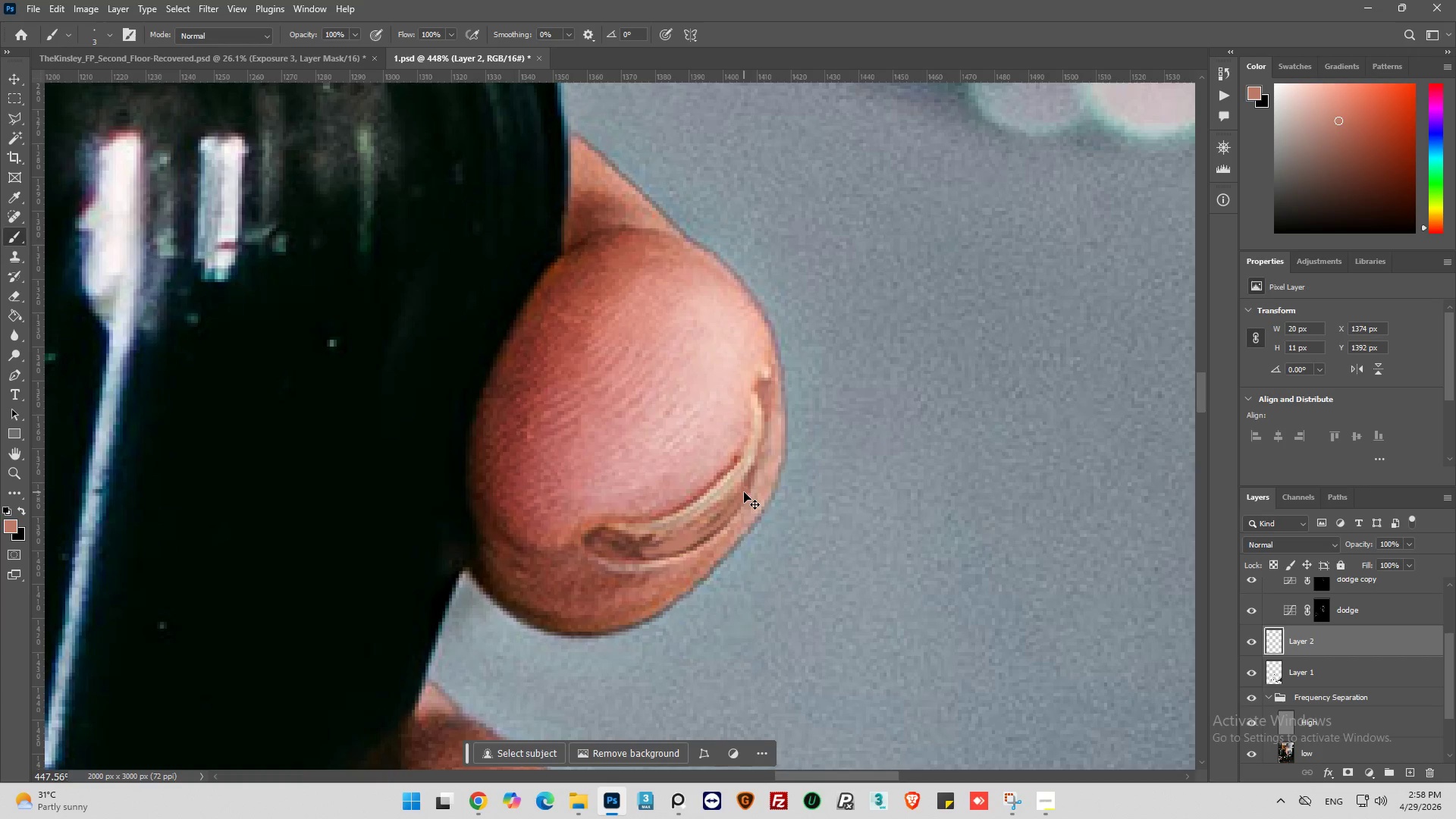 
key(Control+Z)
 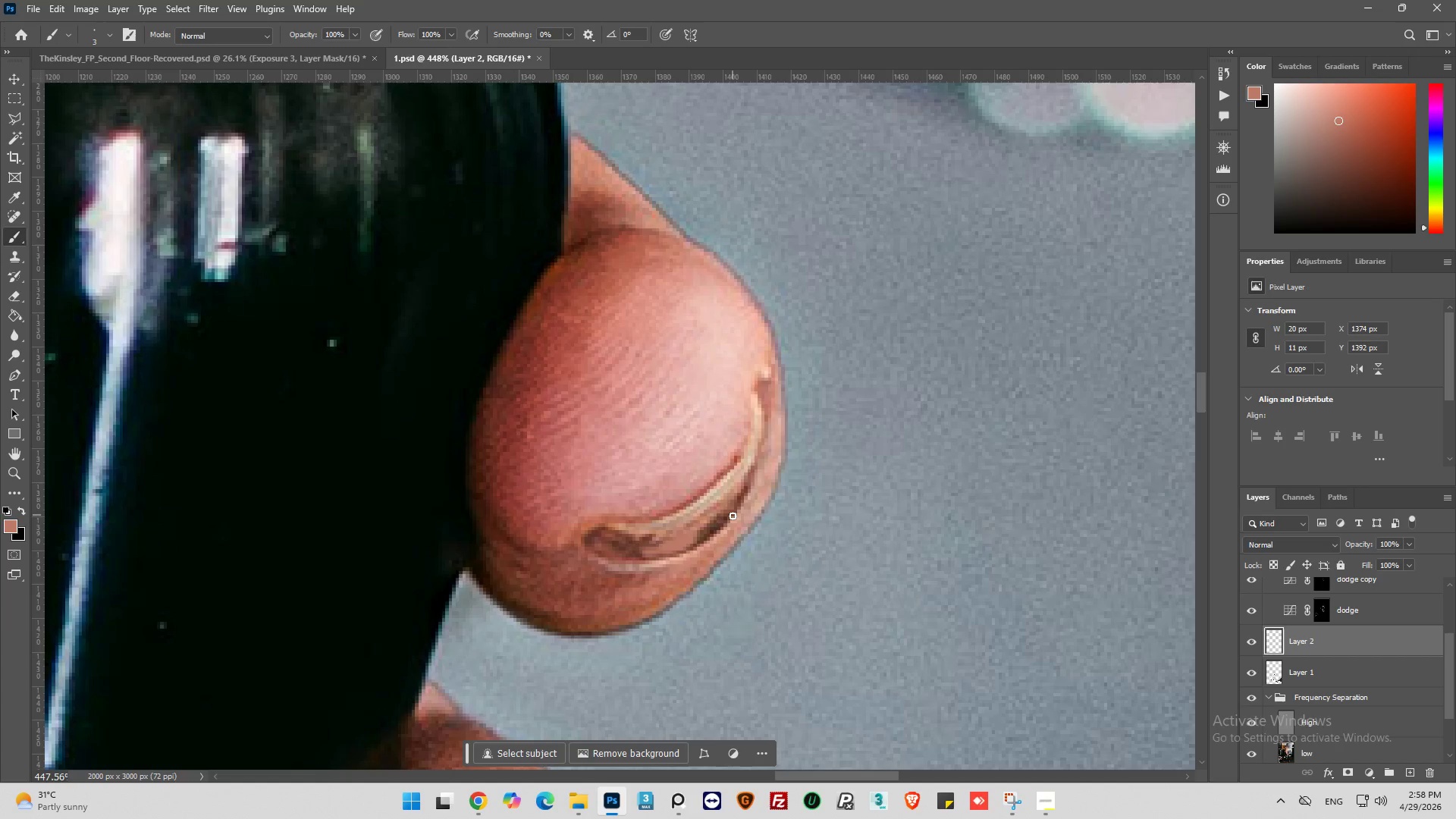 
hold_key(key=AltLeft, duration=0.8)
left_click([705, 520])
 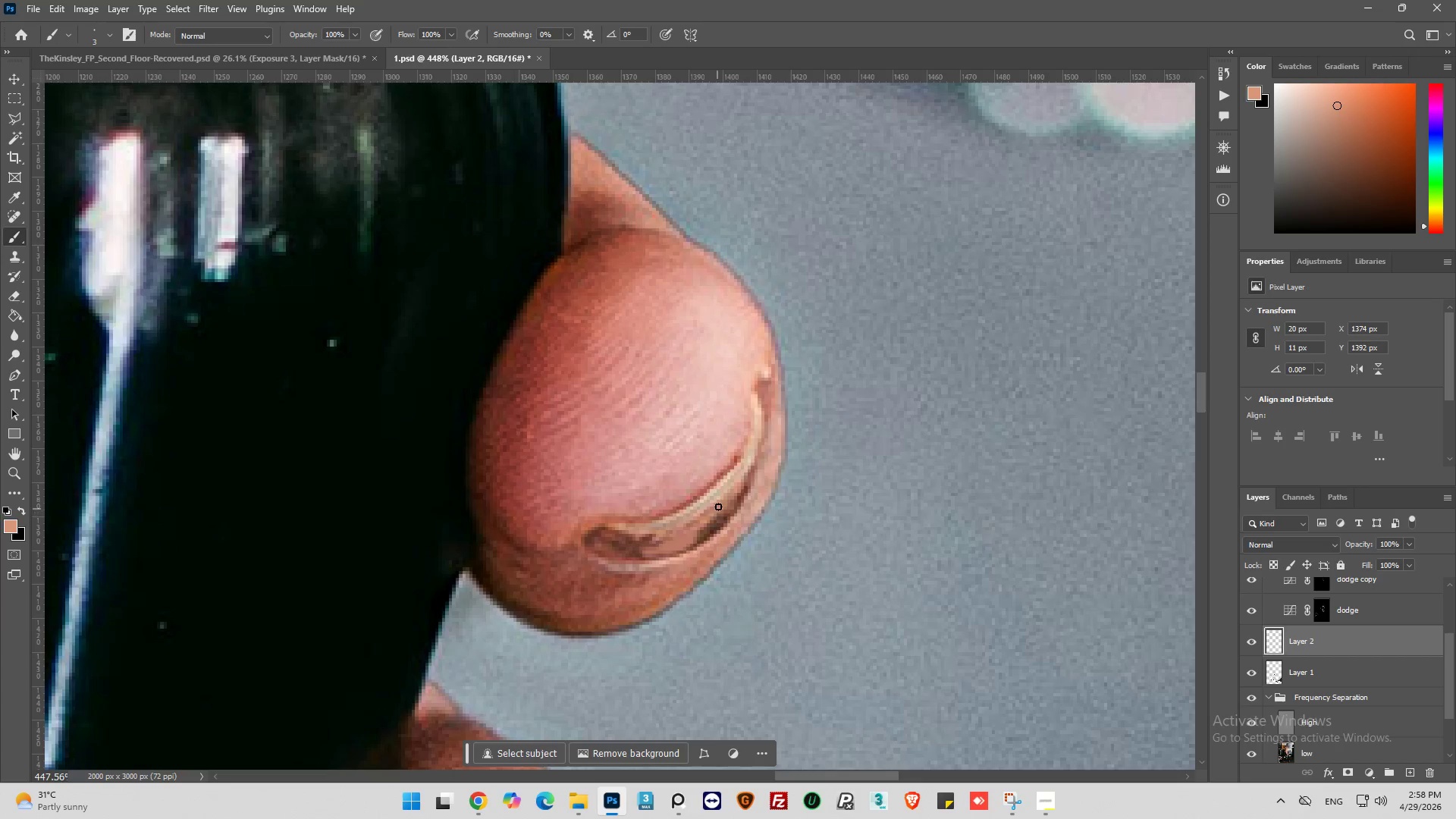 
left_click_drag(start_coordinate=[718, 504], to_coordinate=[686, 532])
 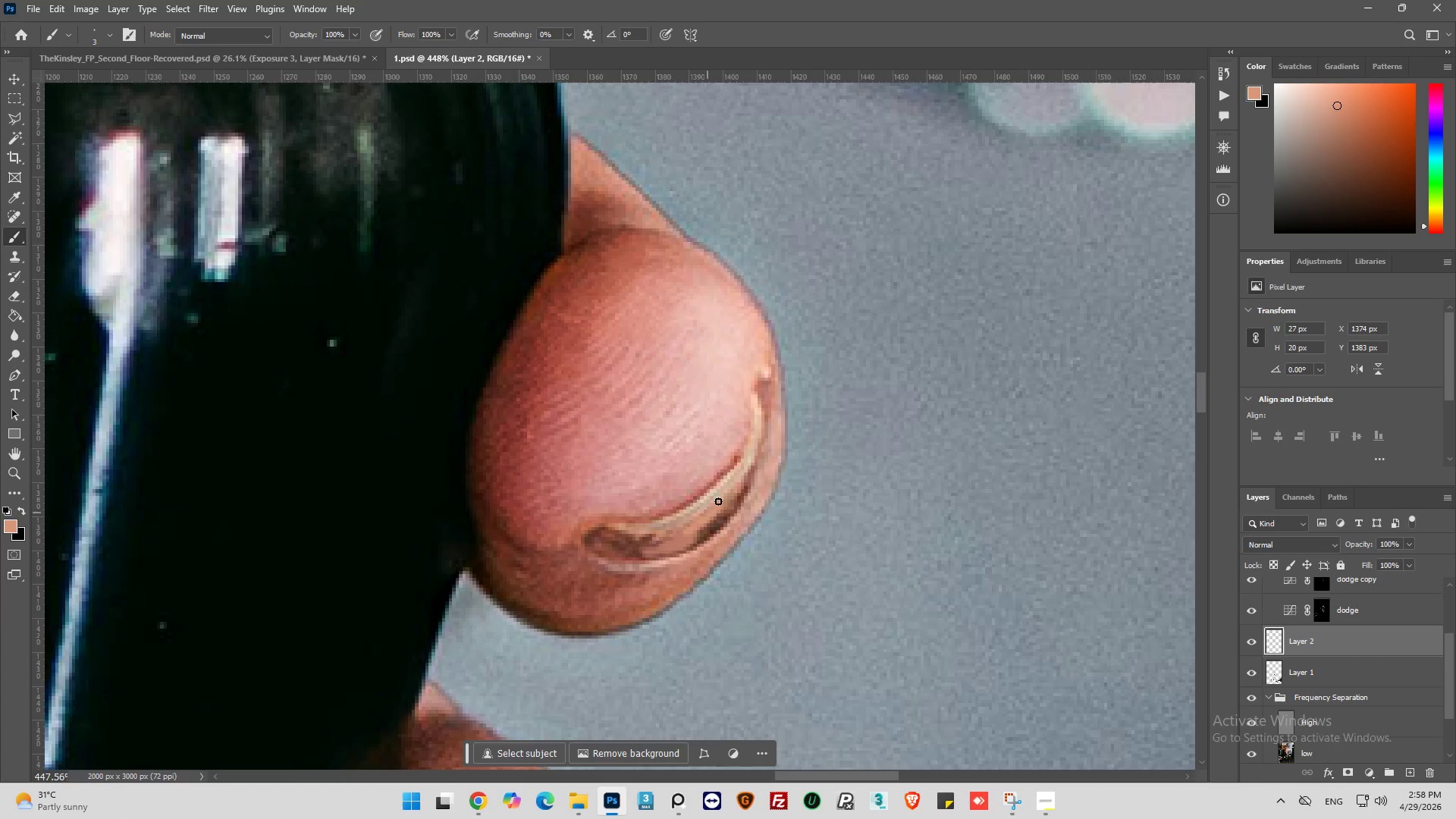 
hold_key(key=AltLeft, duration=1.55)
left_click([742, 473])
 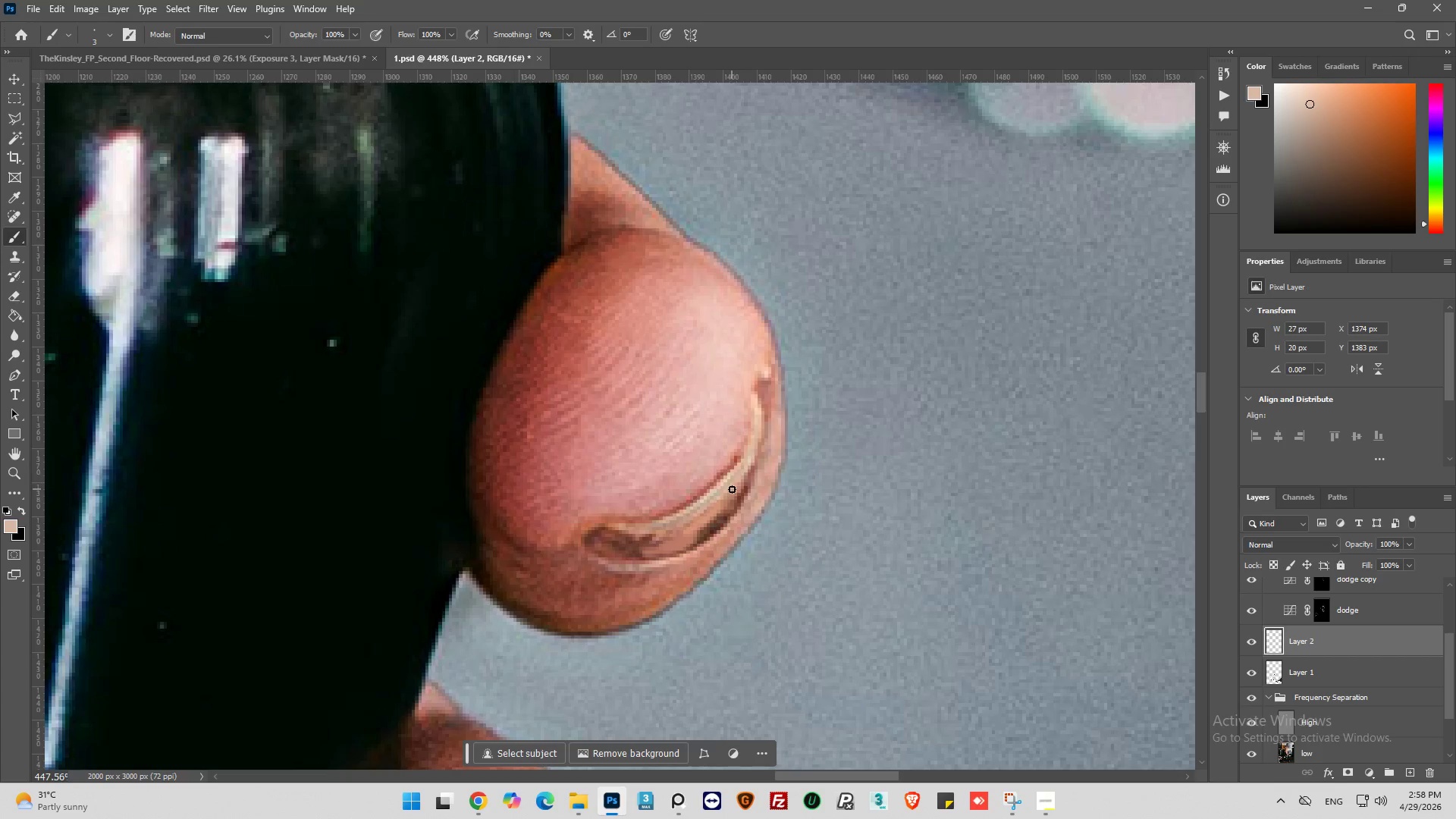 
left_click_drag(start_coordinate=[730, 492], to_coordinate=[604, 548])
 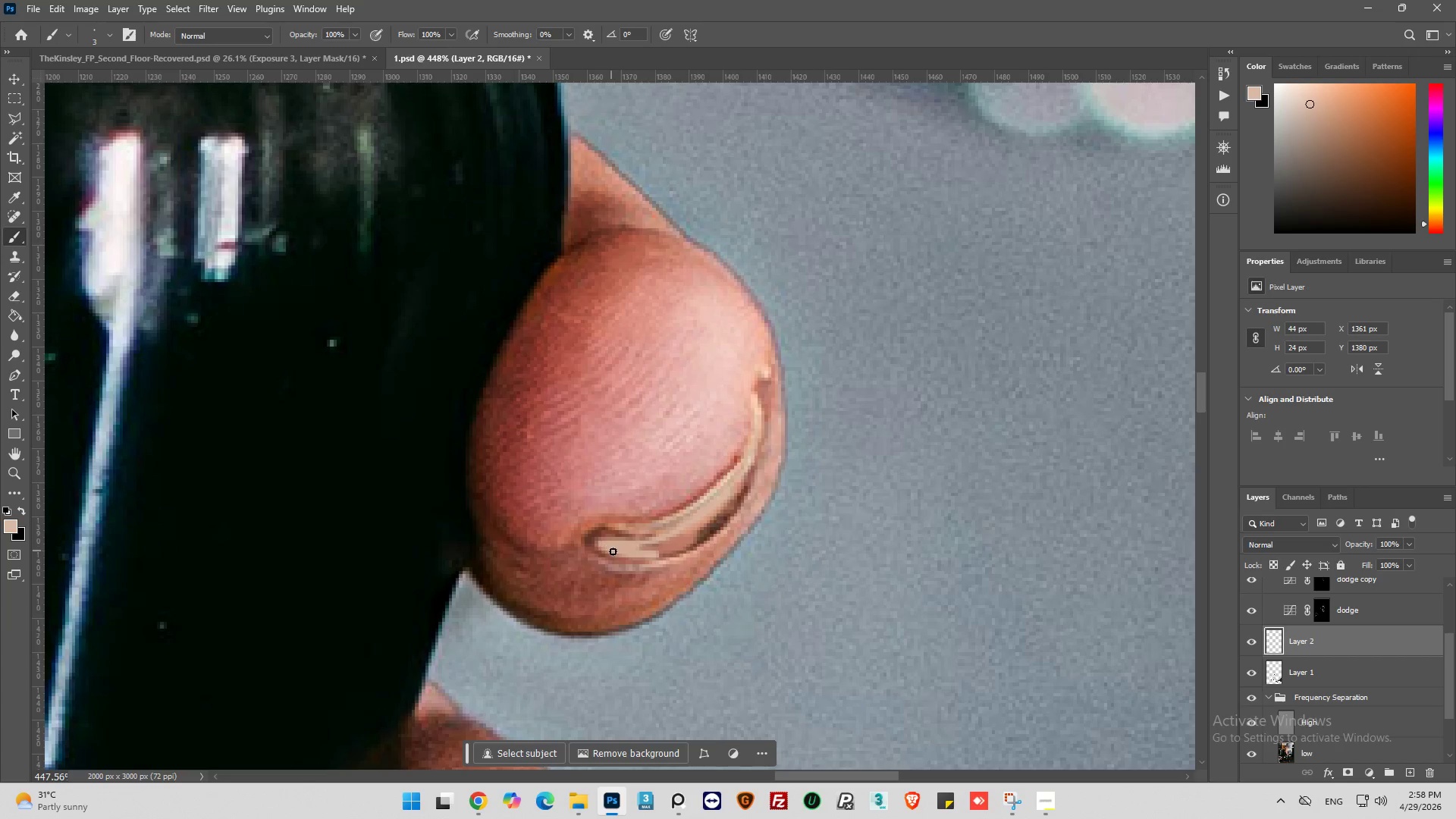 
left_click_drag(start_coordinate=[610, 550], to_coordinate=[713, 522])
 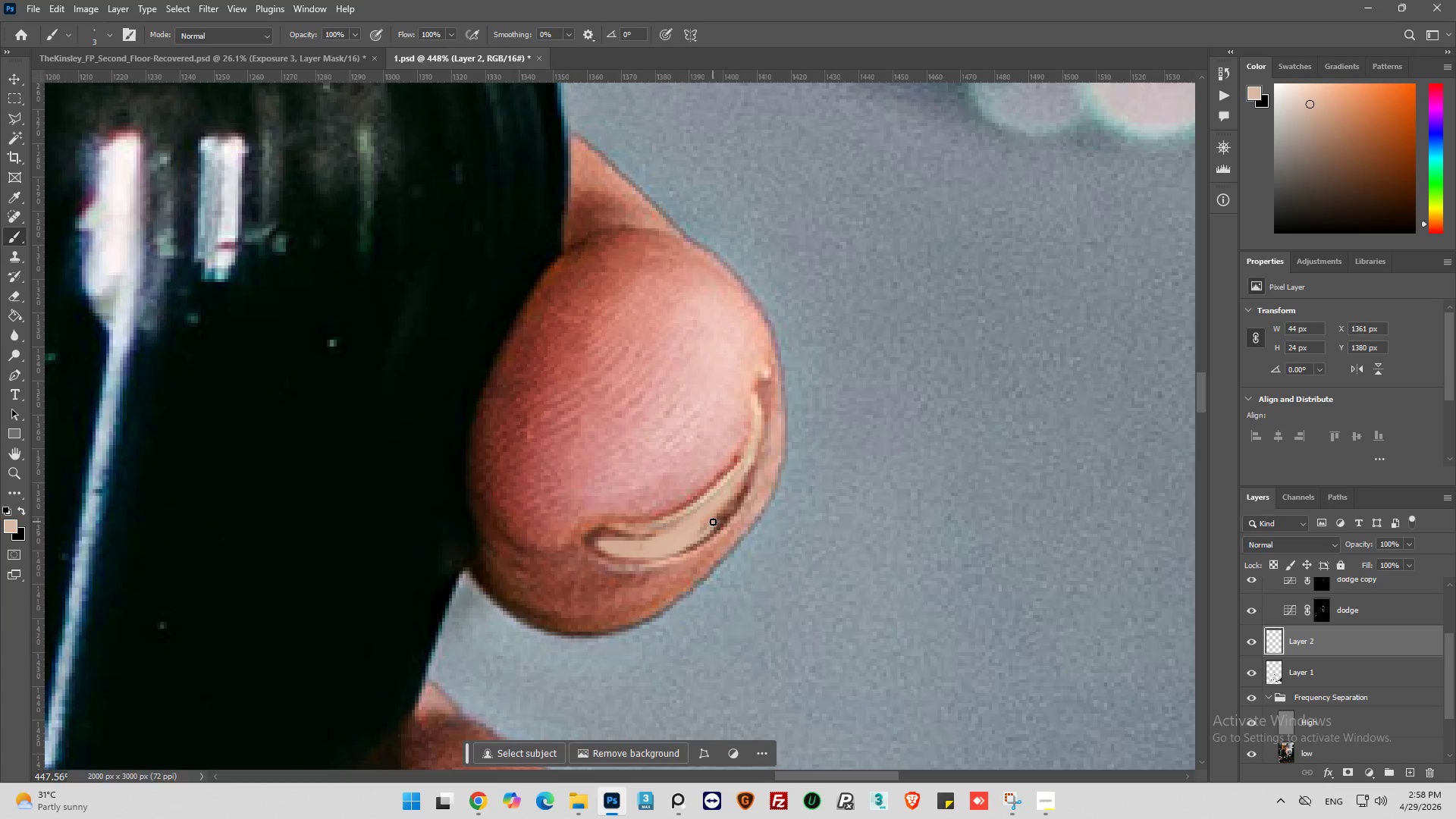 
left_click_drag(start_coordinate=[713, 522], to_coordinate=[742, 475])
 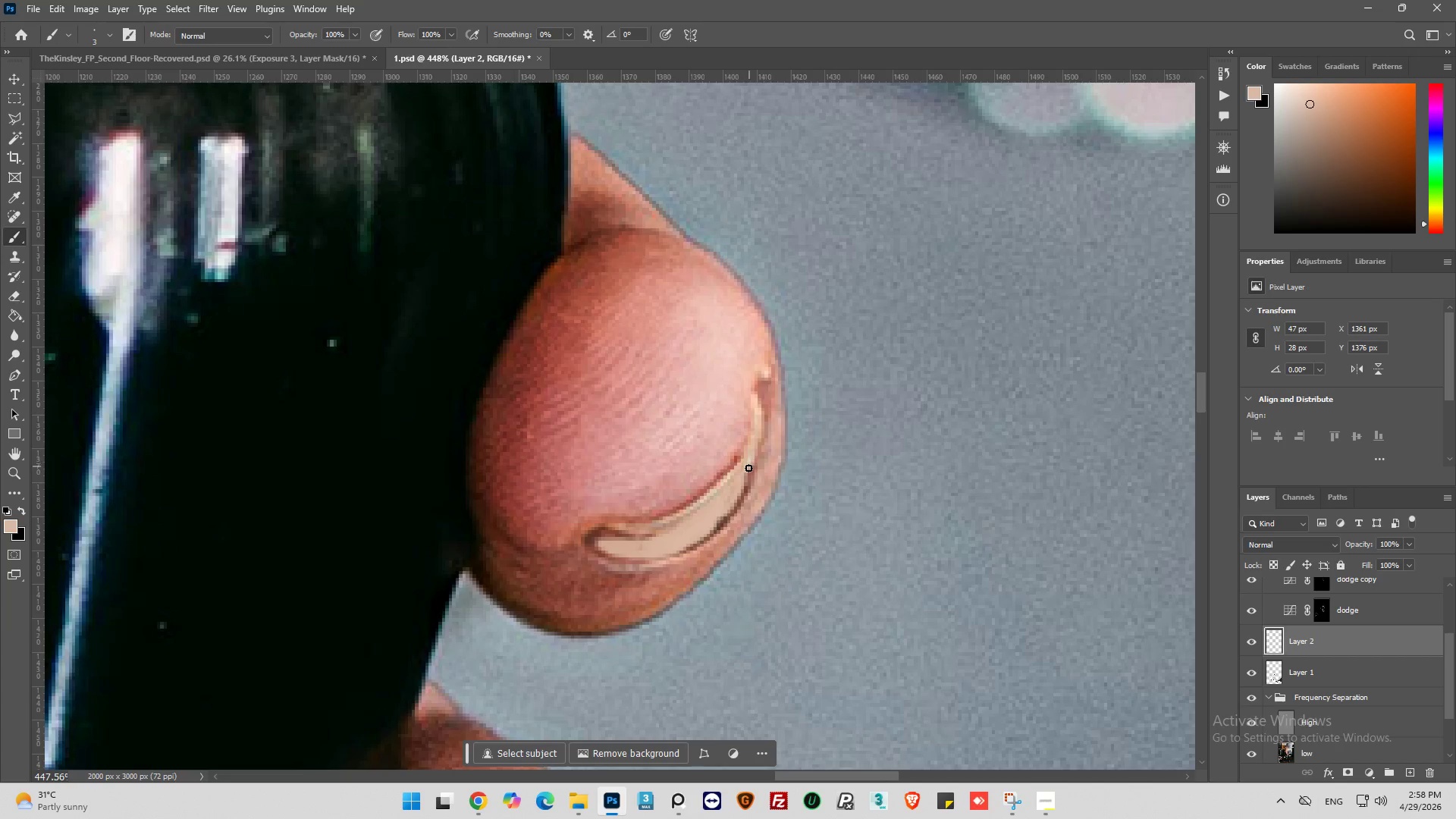 
left_click_drag(start_coordinate=[748, 469], to_coordinate=[736, 498])
 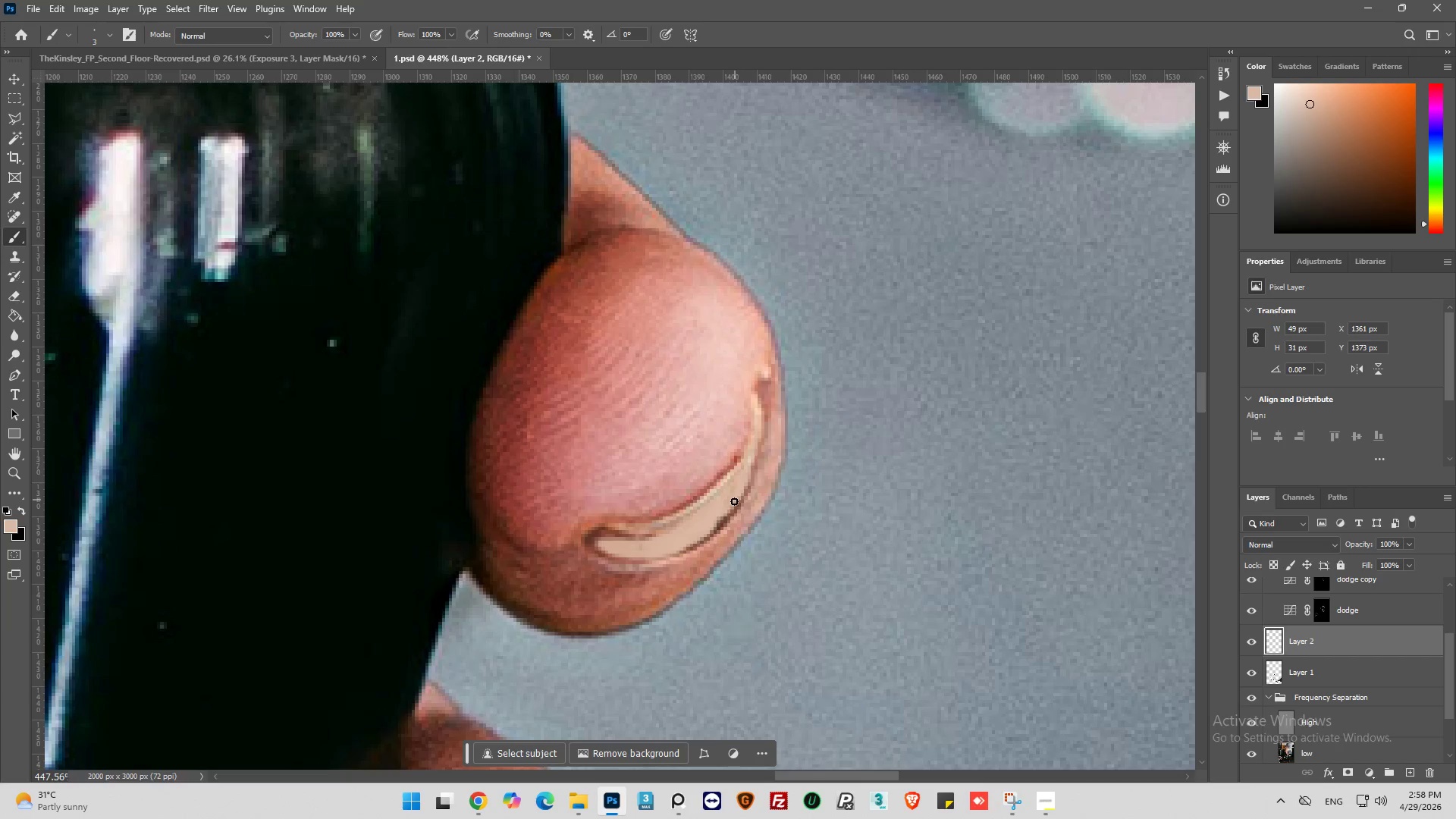 
left_click_drag(start_coordinate=[735, 500], to_coordinate=[710, 522])
 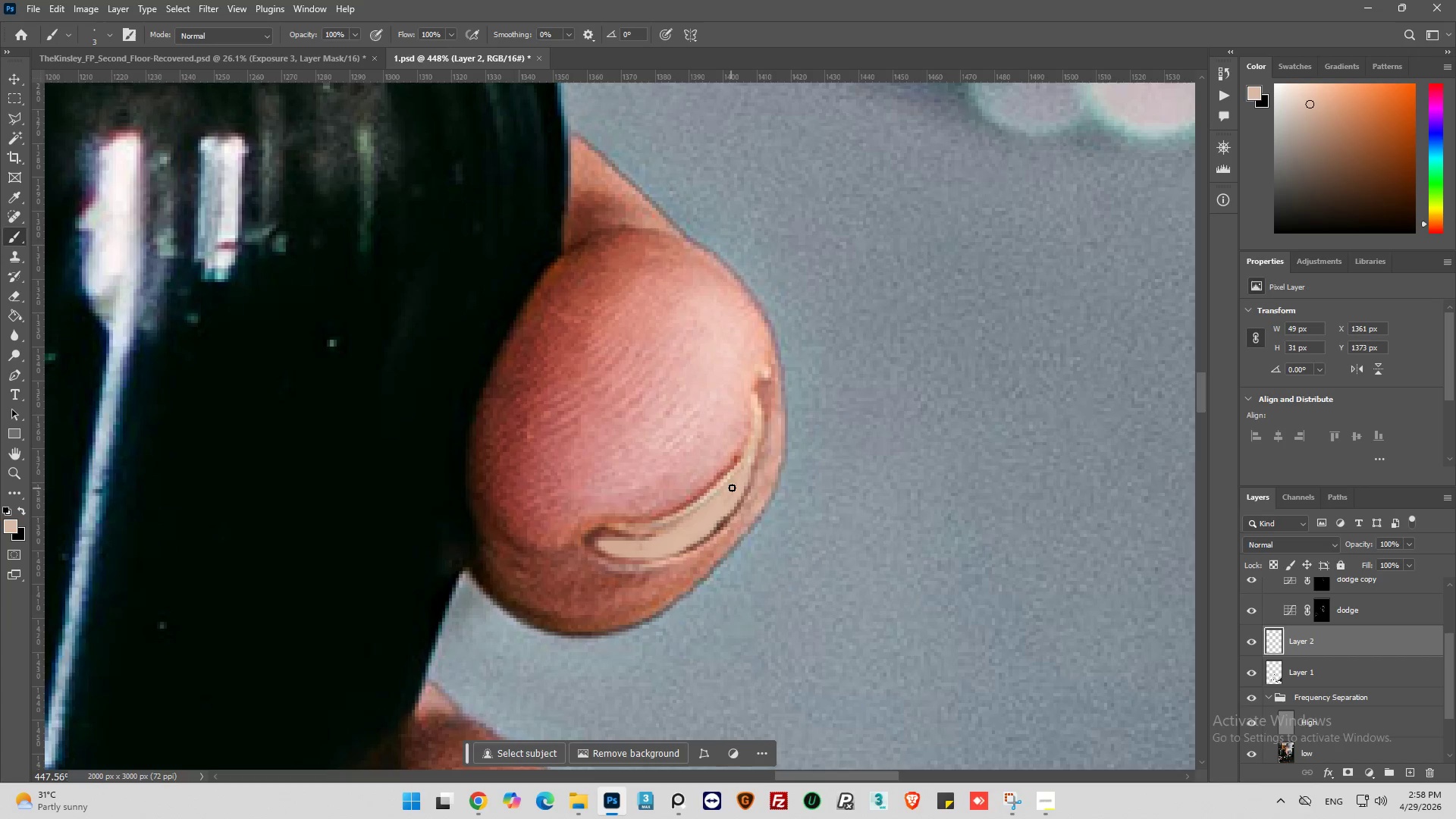 
left_click_drag(start_coordinate=[733, 485], to_coordinate=[663, 537])
 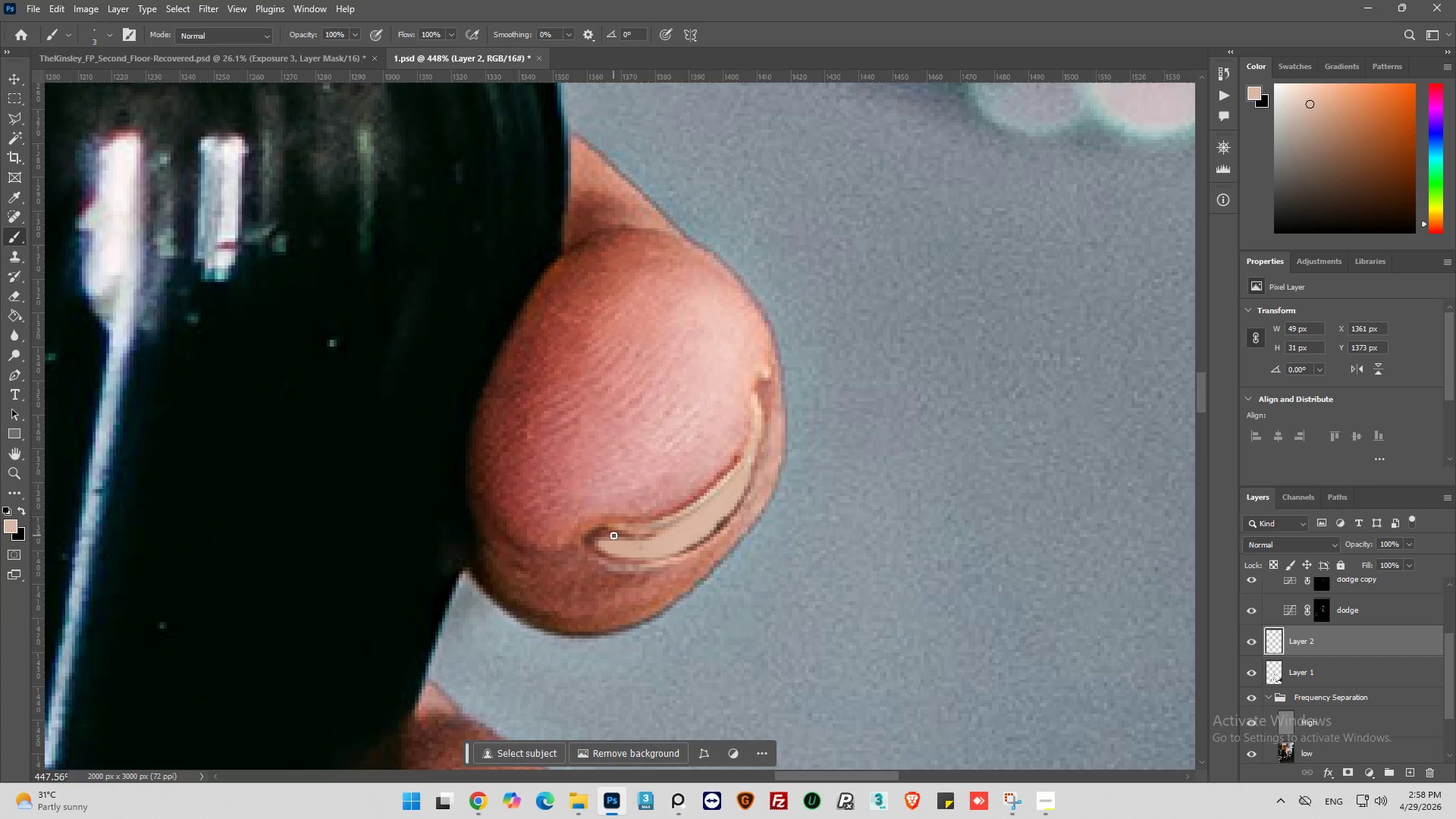 
left_click_drag(start_coordinate=[613, 535], to_coordinate=[606, 535])
 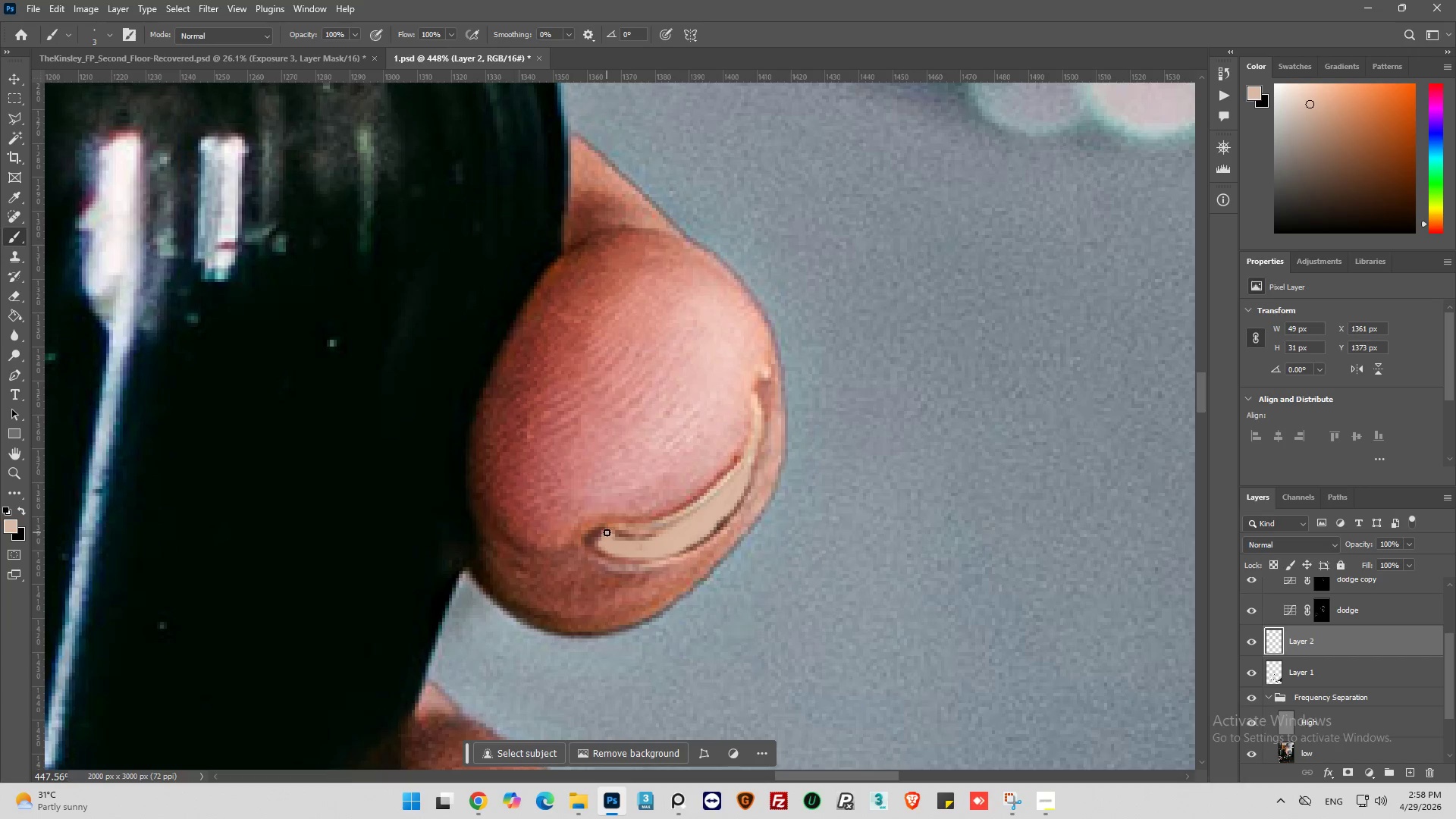 
left_click_drag(start_coordinate=[607, 532], to_coordinate=[600, 541])
 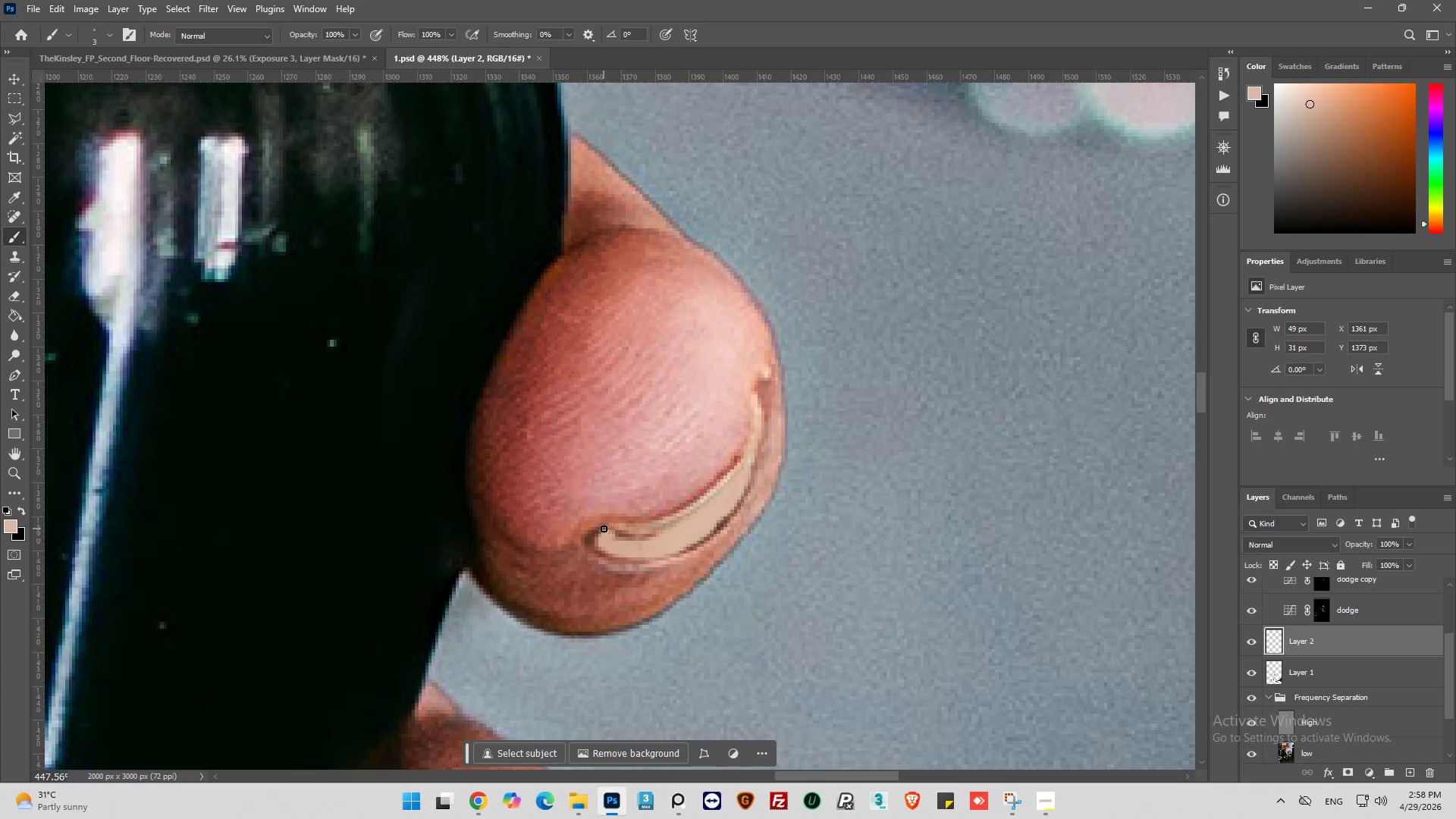 
left_click_drag(start_coordinate=[604, 529], to_coordinate=[595, 541])
 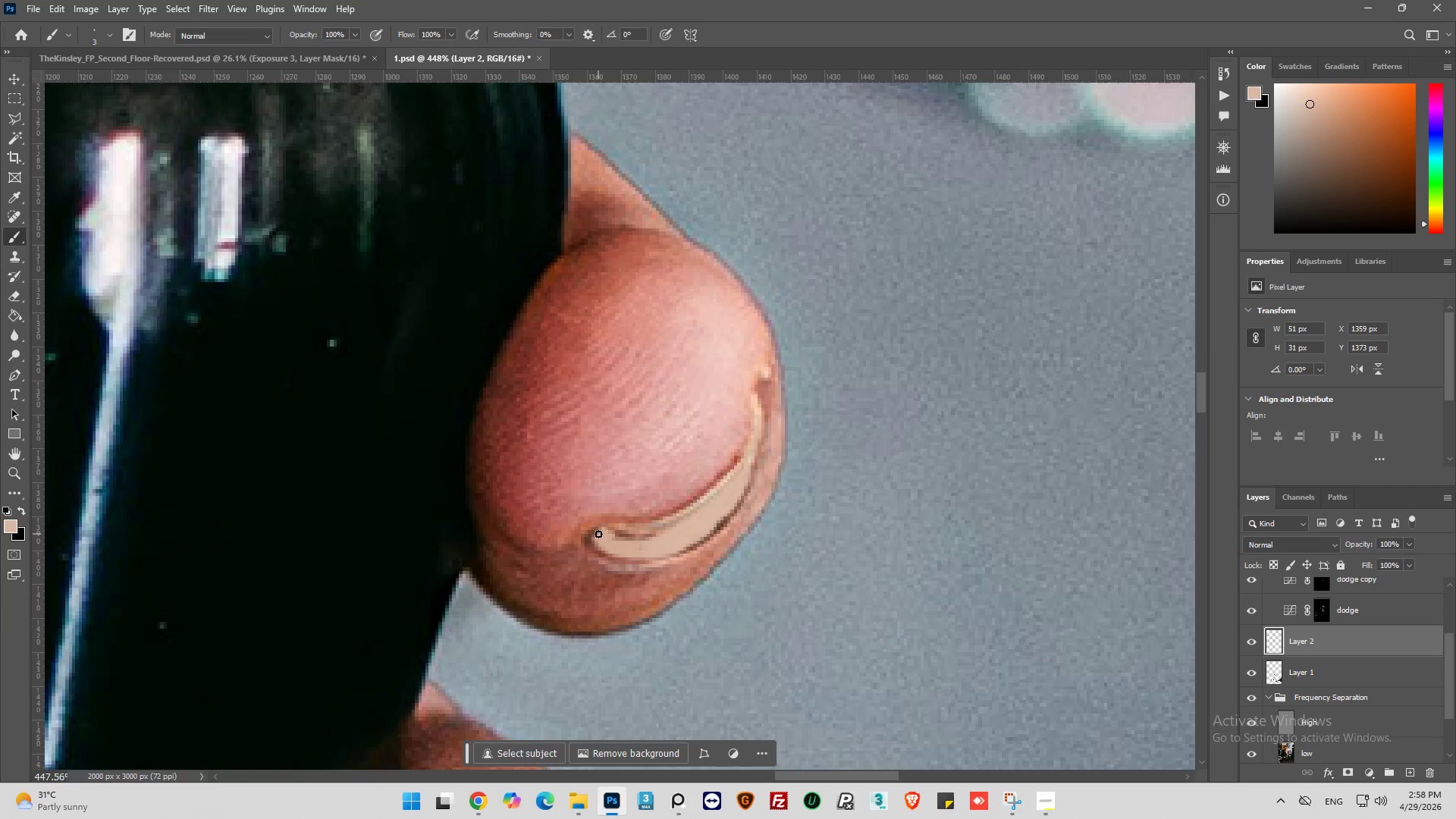 
left_click_drag(start_coordinate=[598, 534], to_coordinate=[623, 556])
 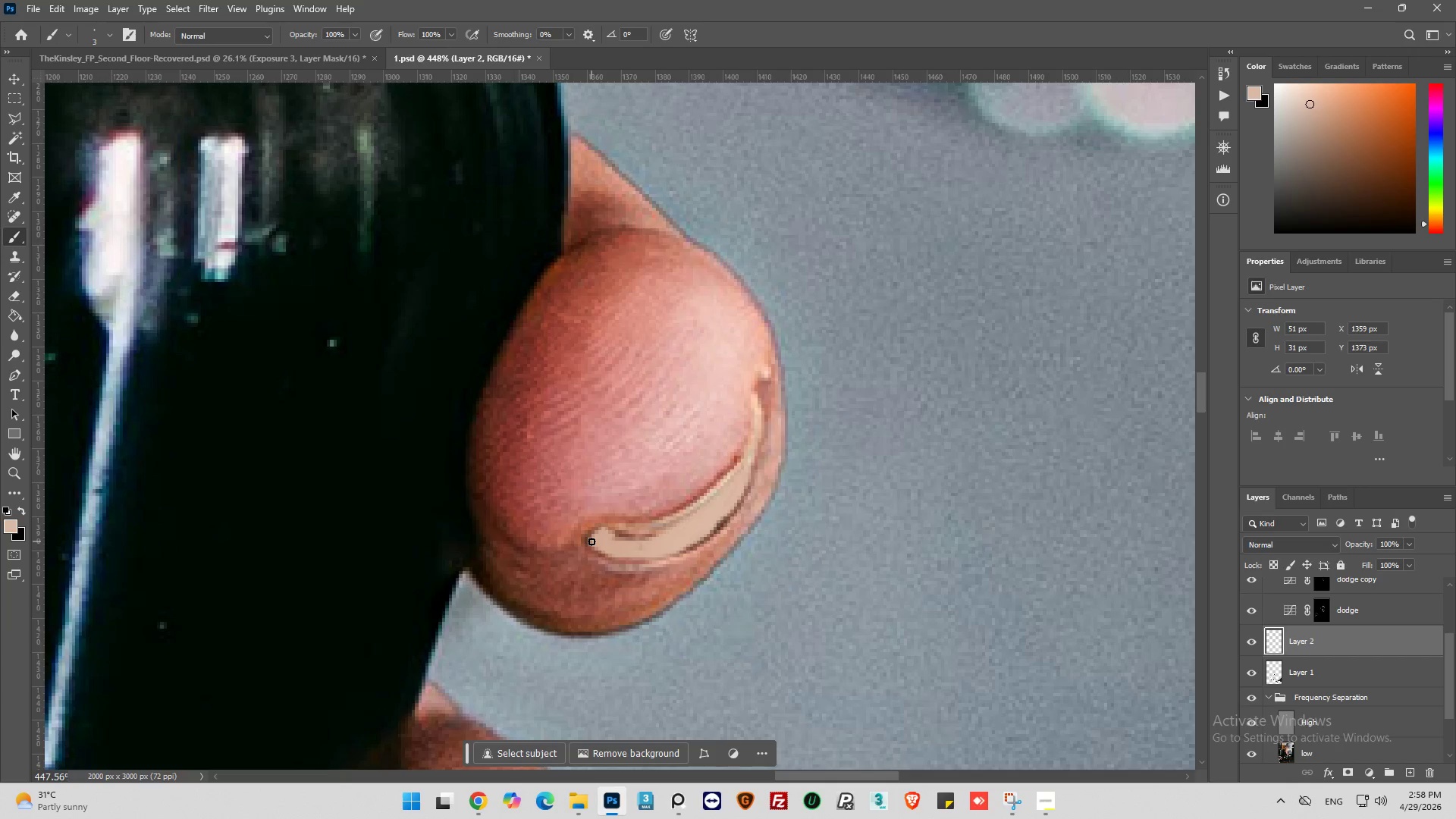 
left_click_drag(start_coordinate=[592, 541], to_coordinate=[665, 548])
 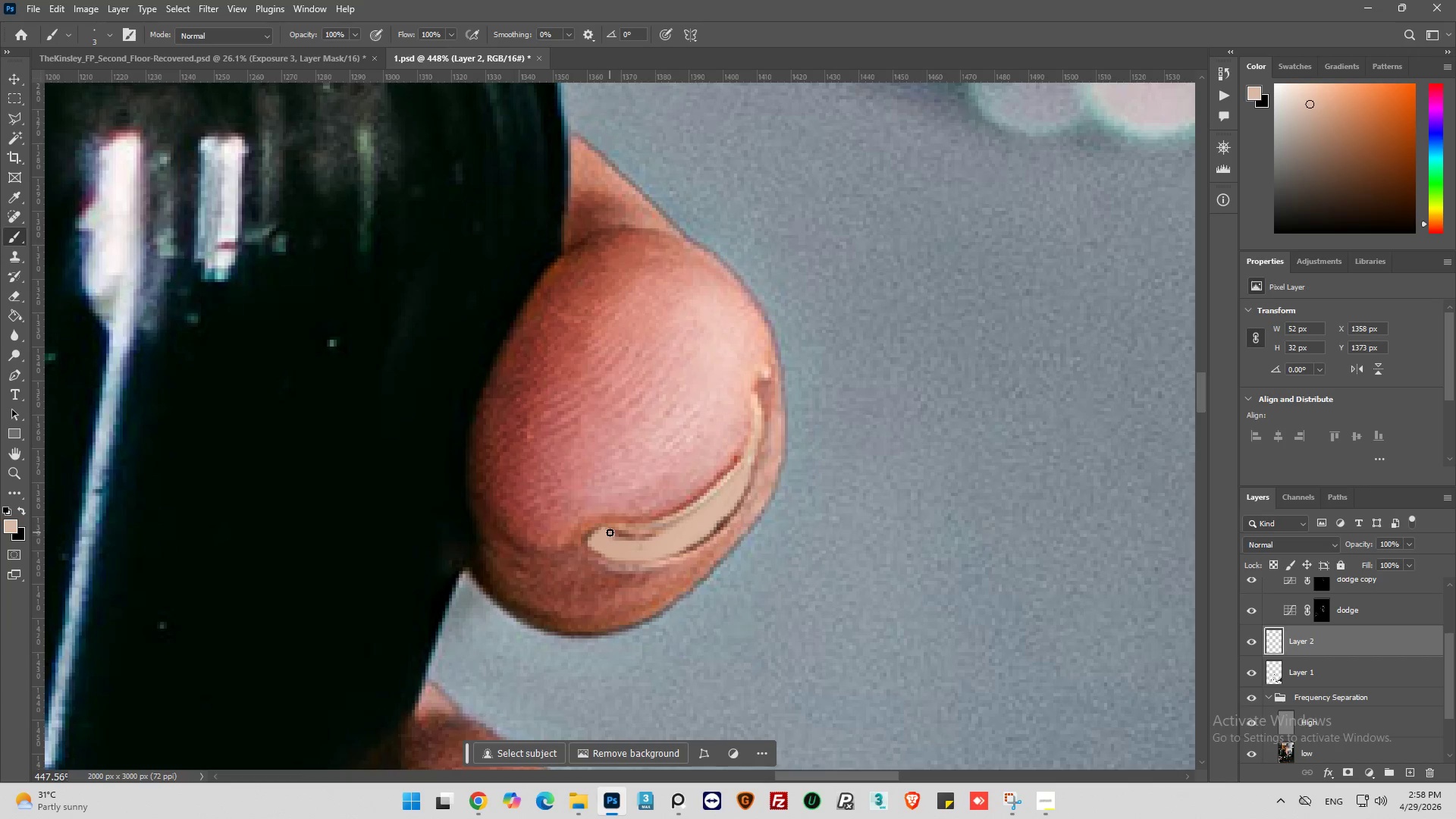 
left_click_drag(start_coordinate=[610, 532], to_coordinate=[666, 540])
 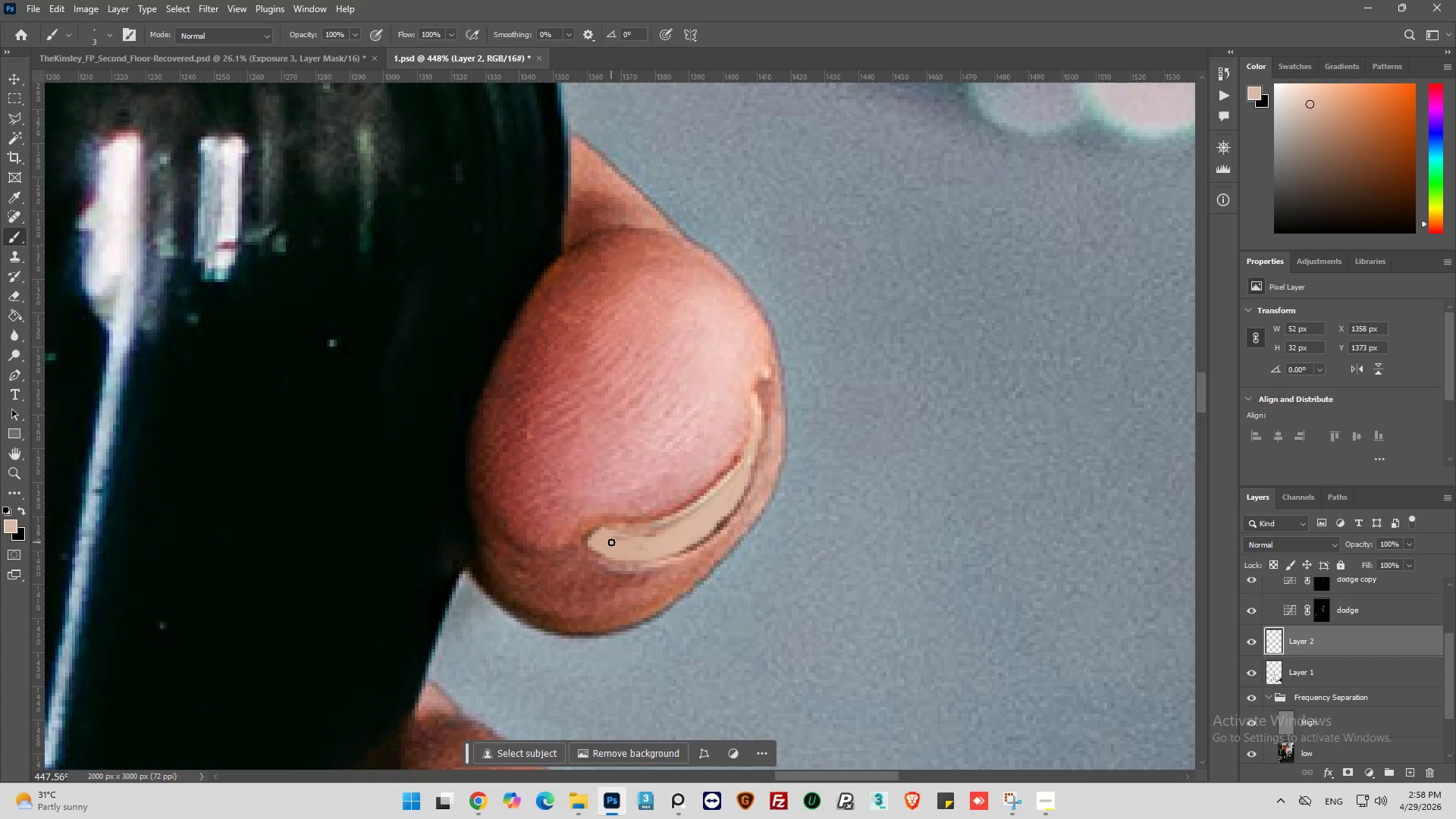 
left_click_drag(start_coordinate=[611, 542], to_coordinate=[666, 542])
 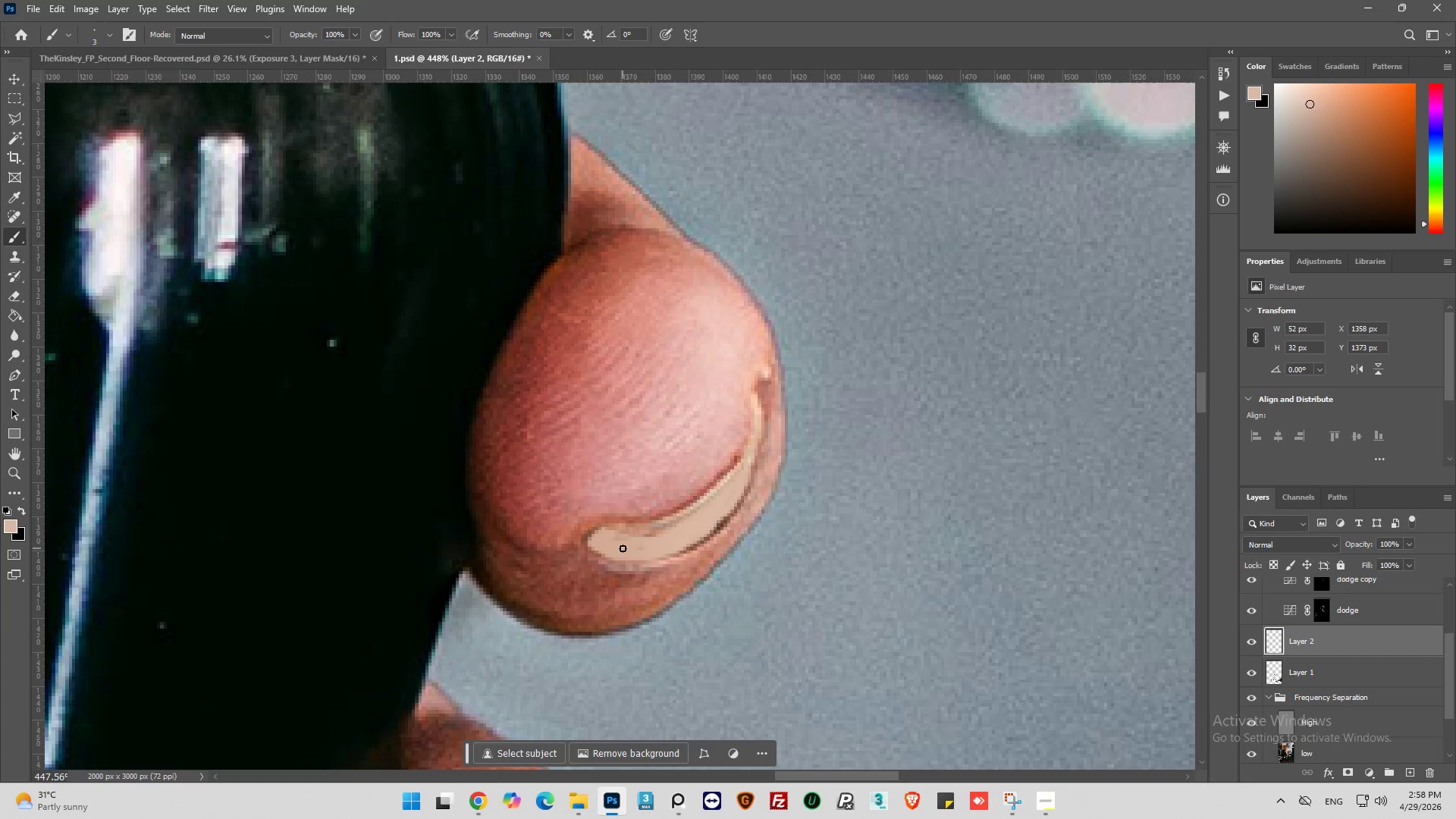 
left_click_drag(start_coordinate=[623, 548], to_coordinate=[657, 545])
 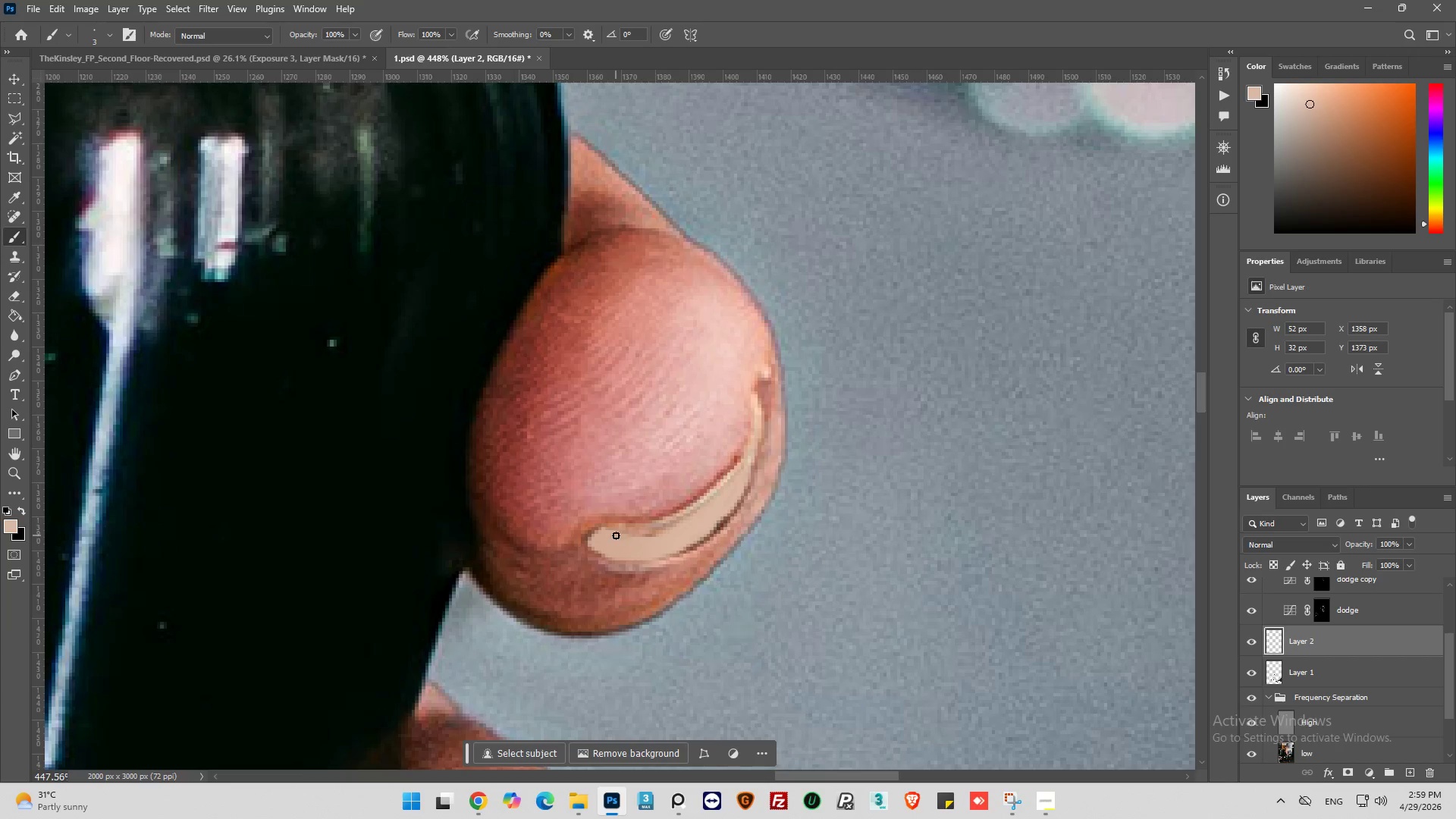 
left_click_drag(start_coordinate=[616, 535], to_coordinate=[648, 538])
 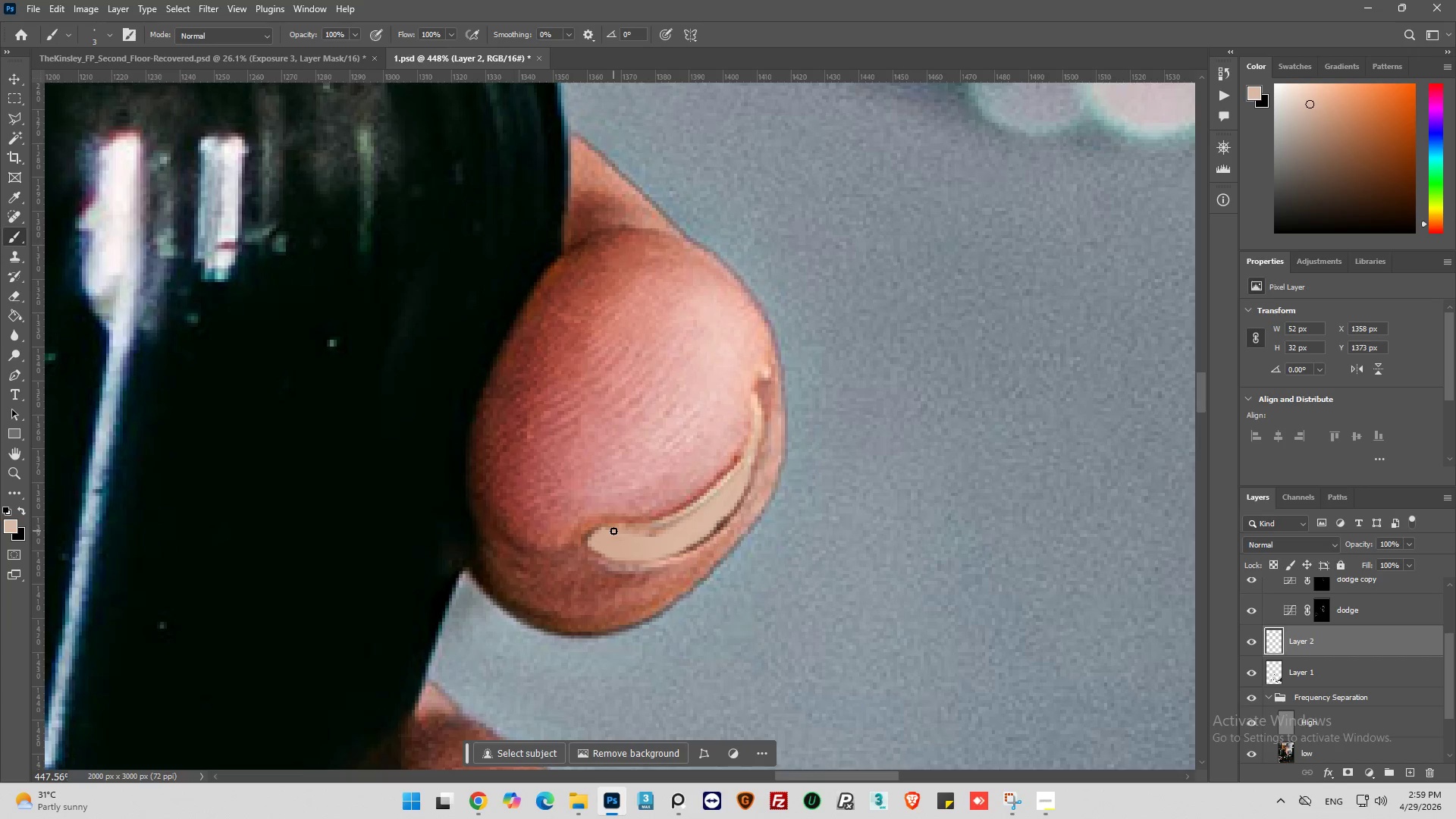 
left_click_drag(start_coordinate=[613, 531], to_coordinate=[648, 537])
 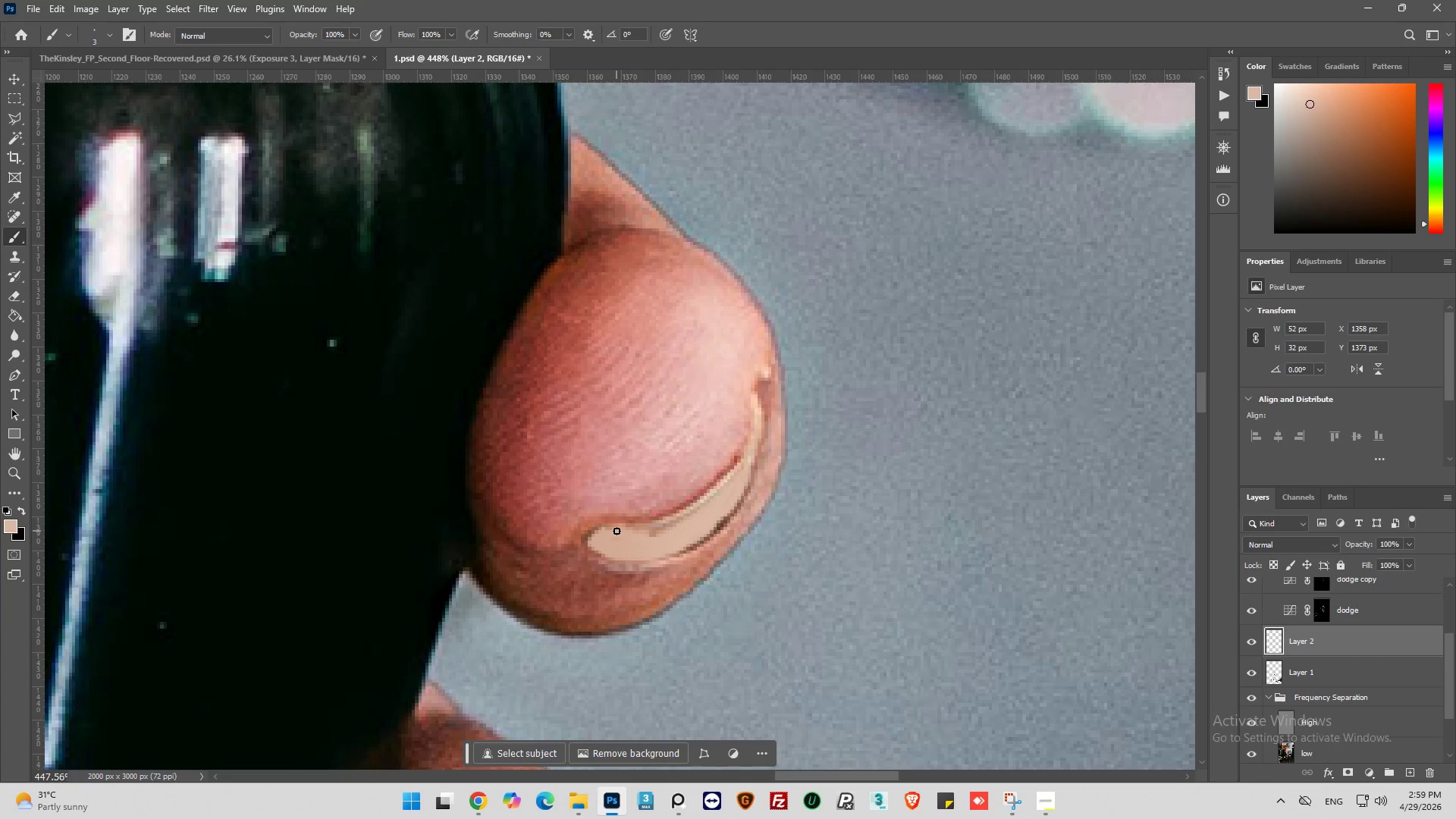 
left_click_drag(start_coordinate=[617, 531], to_coordinate=[657, 541])
 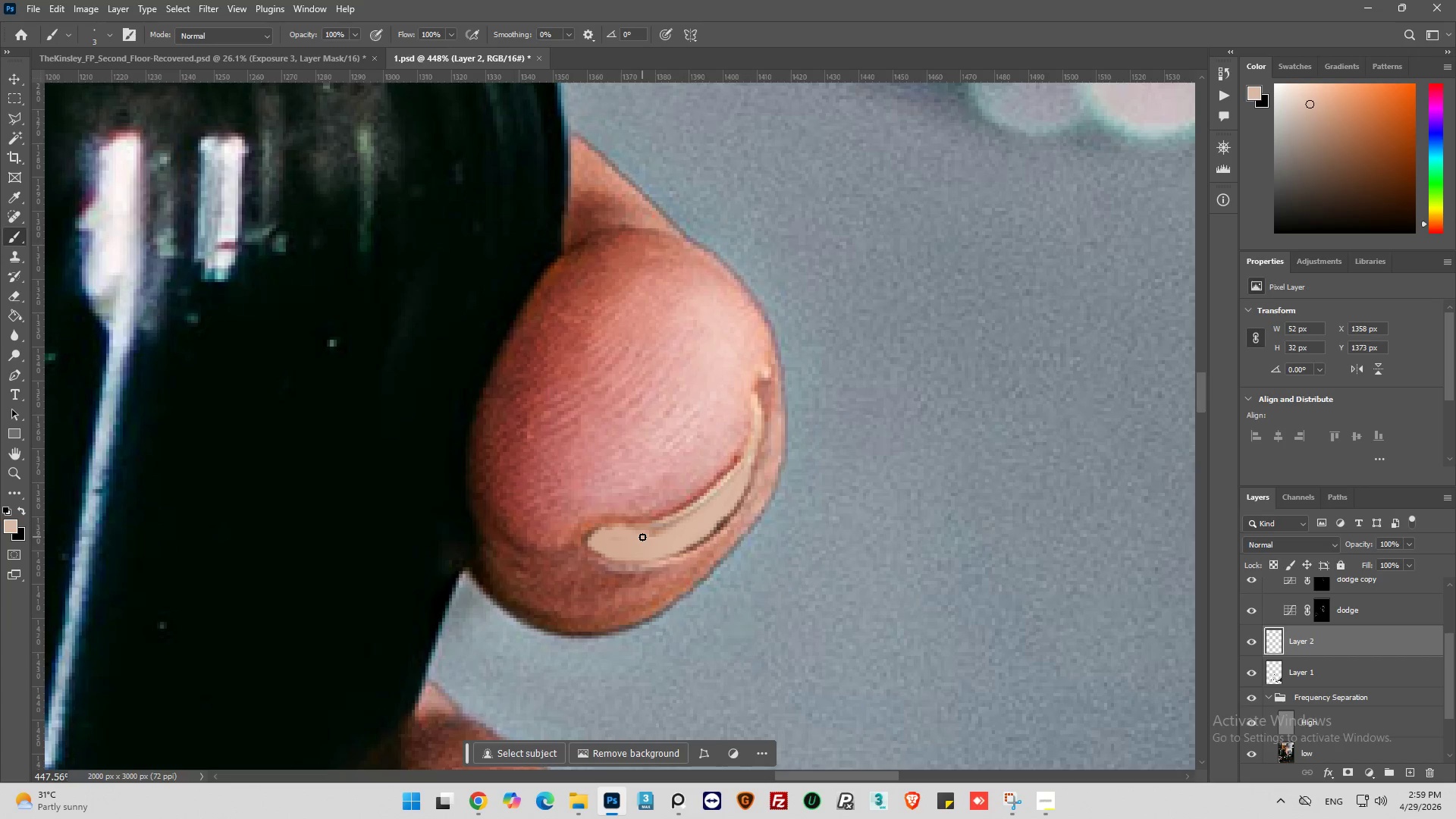 
left_click_drag(start_coordinate=[645, 537], to_coordinate=[701, 520])
 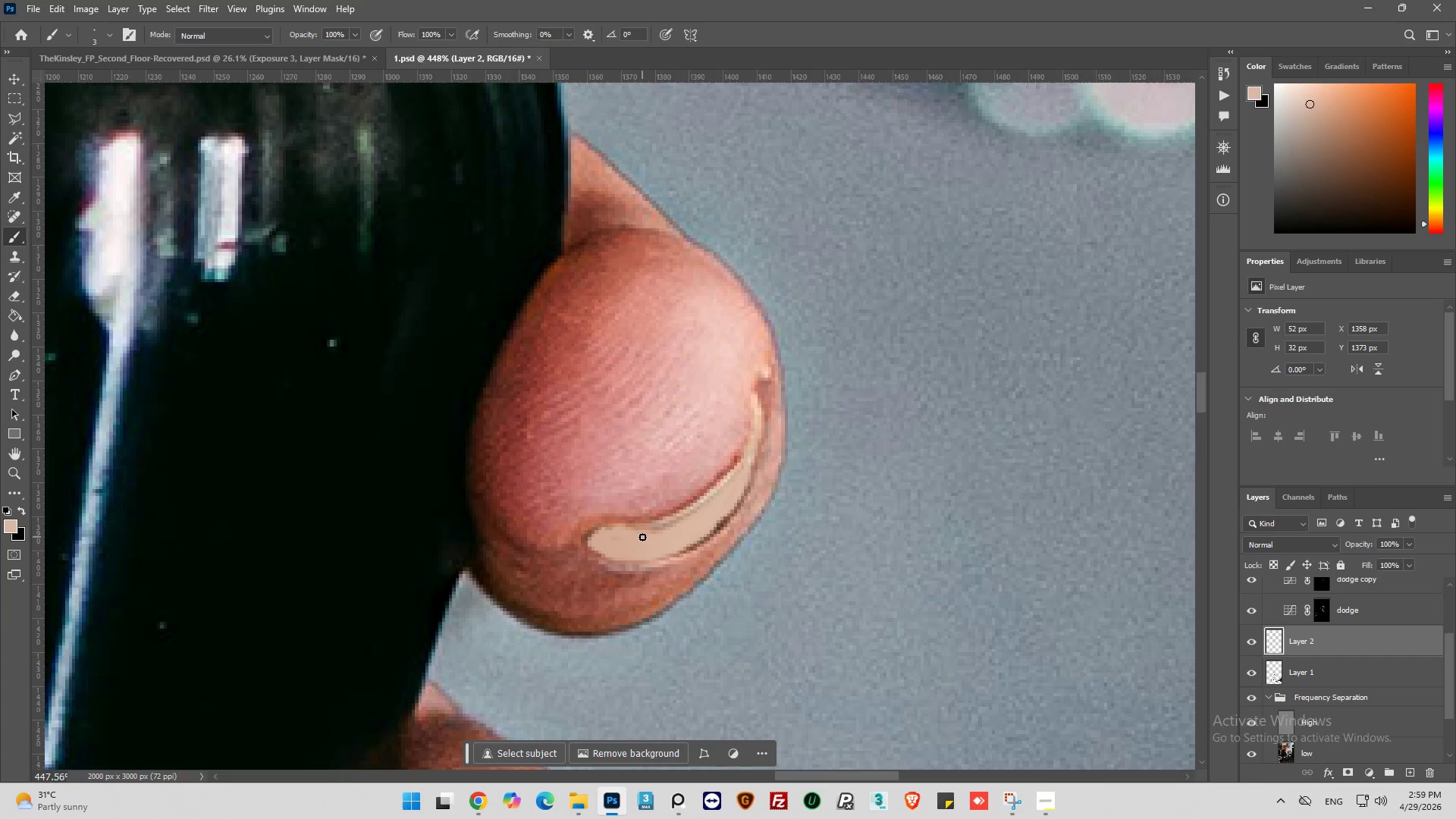 
left_click_drag(start_coordinate=[642, 537], to_coordinate=[678, 533])
 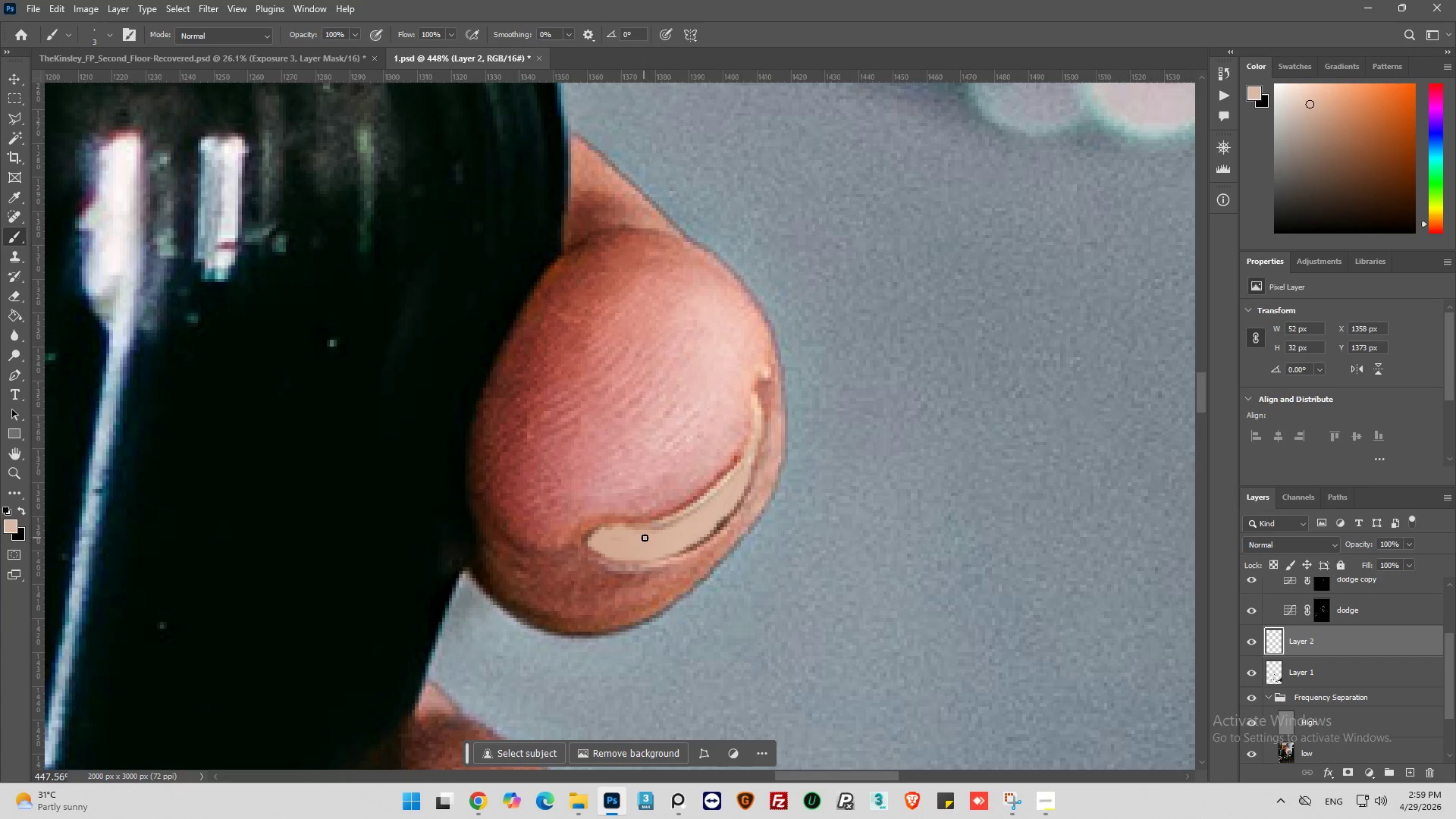 
left_click_drag(start_coordinate=[647, 537], to_coordinate=[658, 535])
 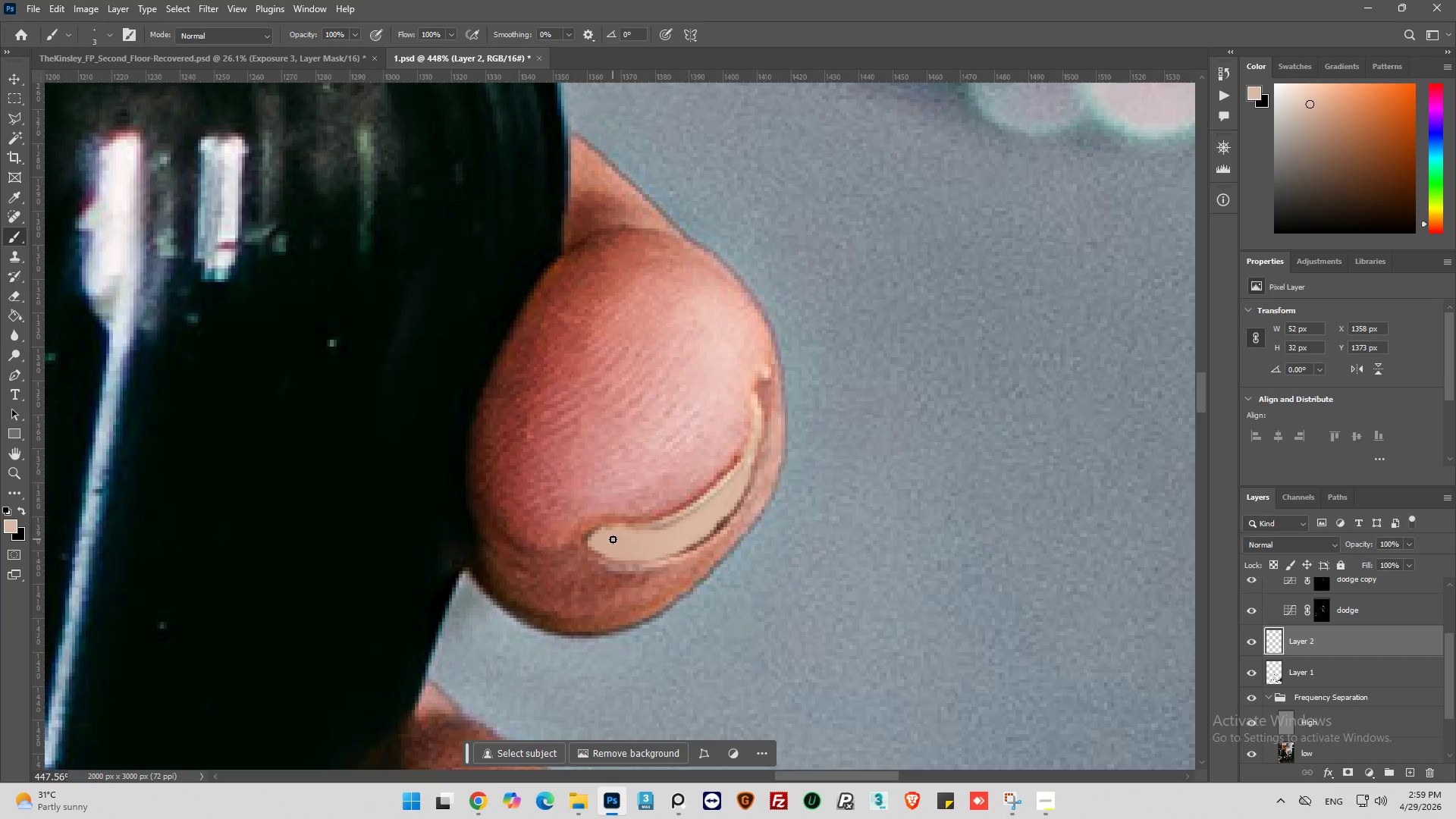 
left_click_drag(start_coordinate=[611, 539], to_coordinate=[646, 538])
 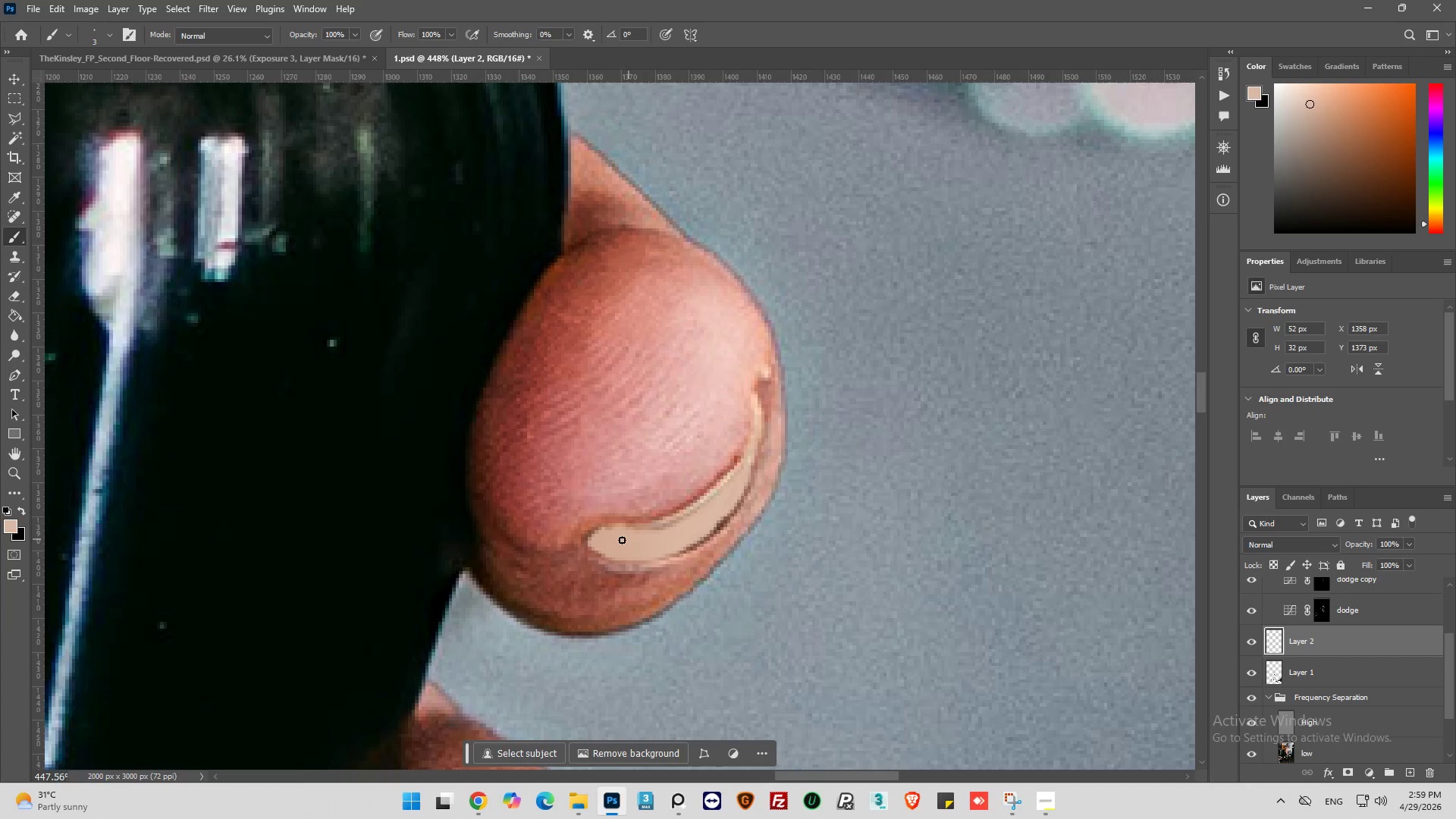 
left_click_drag(start_coordinate=[619, 541], to_coordinate=[676, 541])
 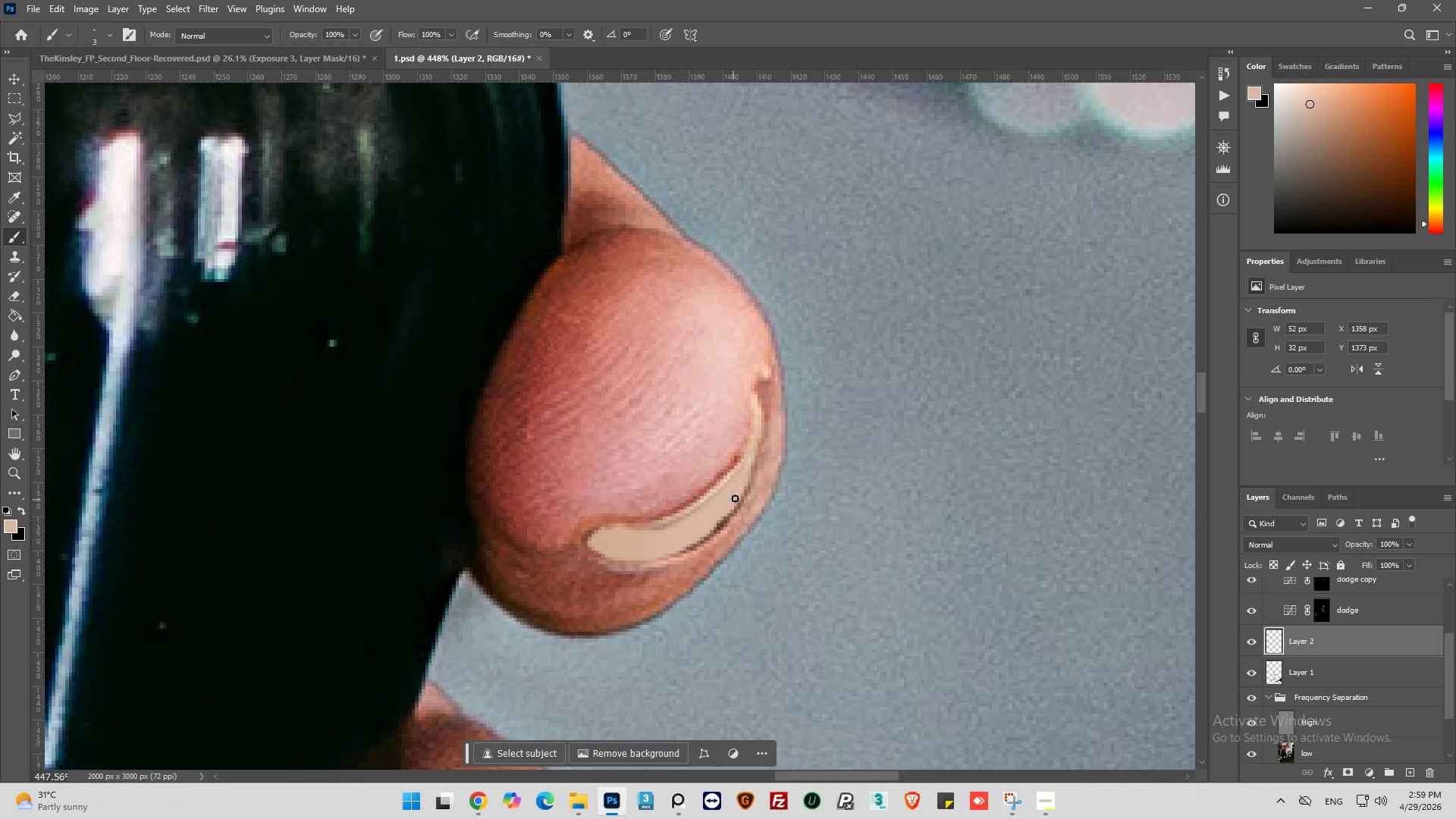 
left_click_drag(start_coordinate=[735, 502], to_coordinate=[702, 526])
 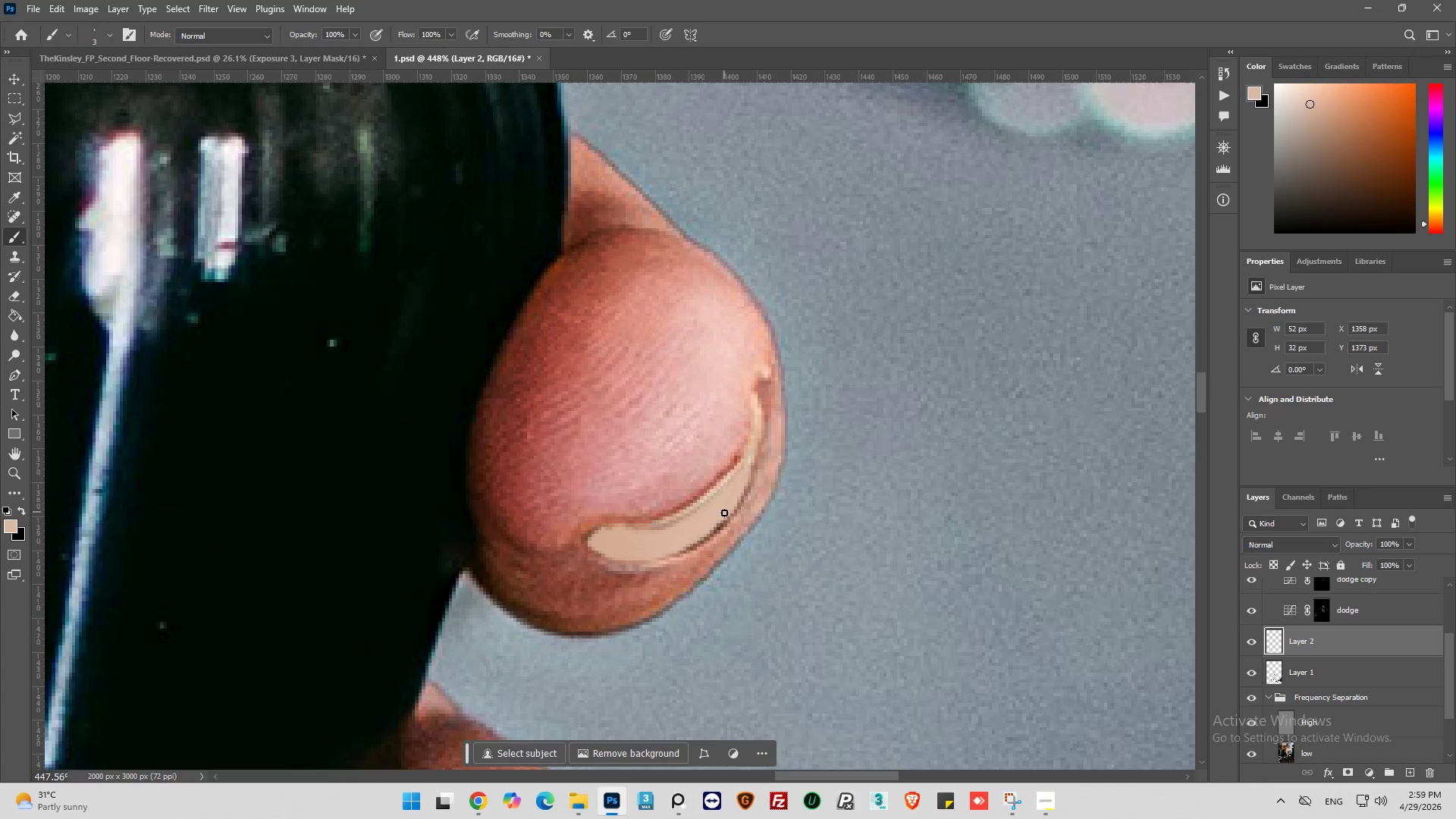 
left_click_drag(start_coordinate=[720, 517], to_coordinate=[678, 549])
 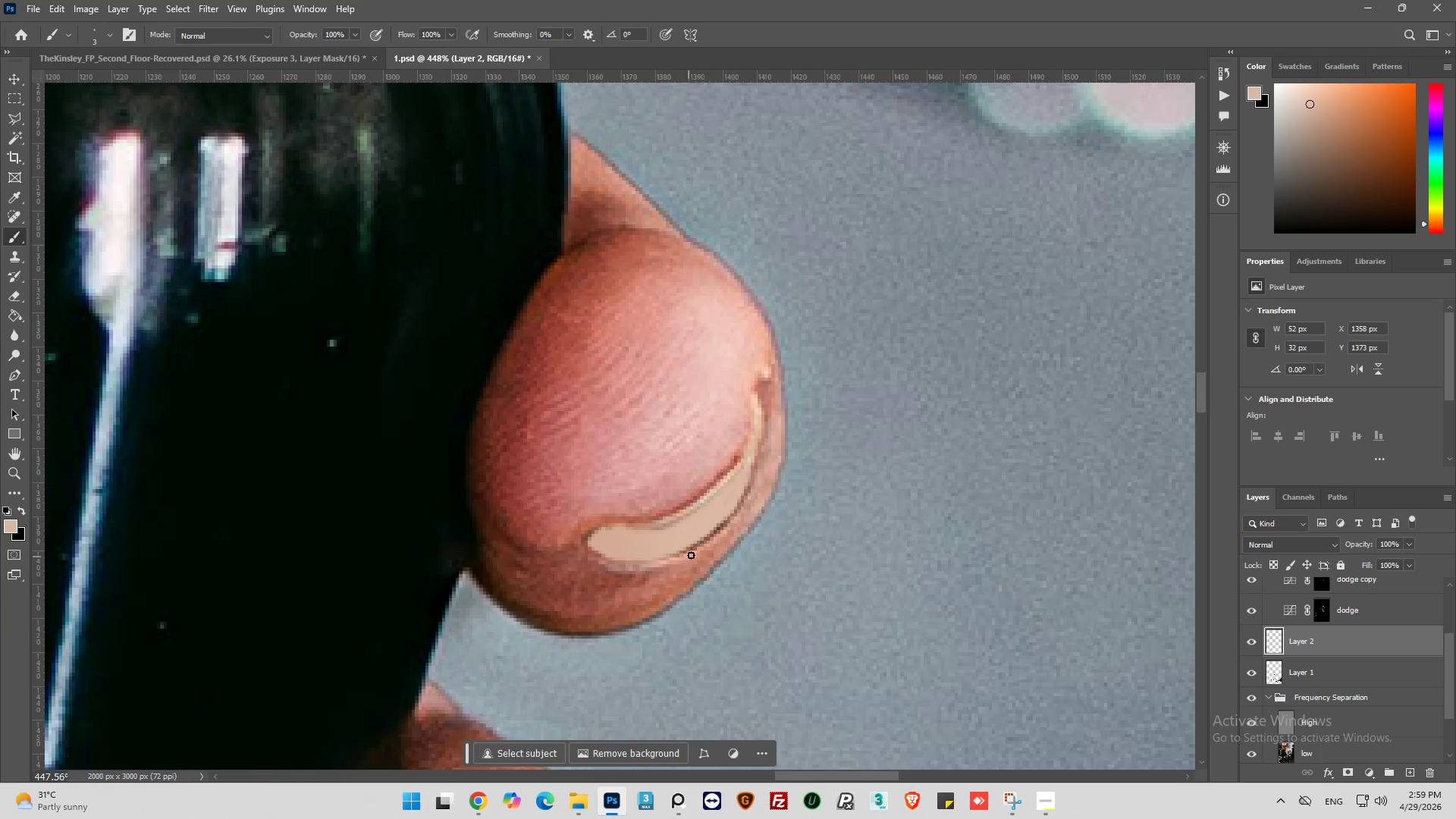 
hold_key(key=AltLeft, duration=0.61)
hold_key(key=AltLeft, duration=0.39)
scroll: coordinate [718, 552], scroll_direction: down, amount: 25.0
 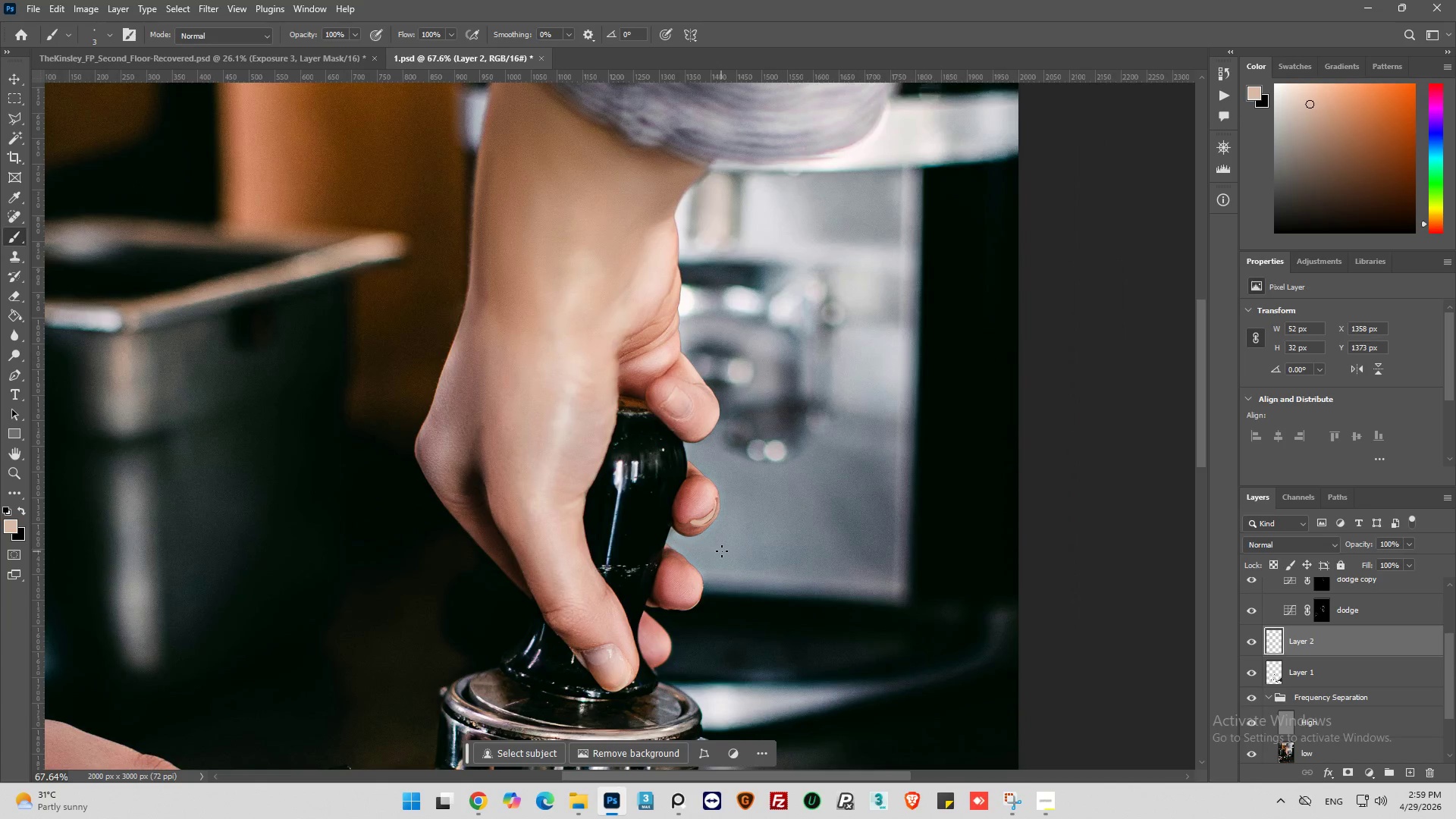 
hold_key(key=AltLeft, duration=0.67)
 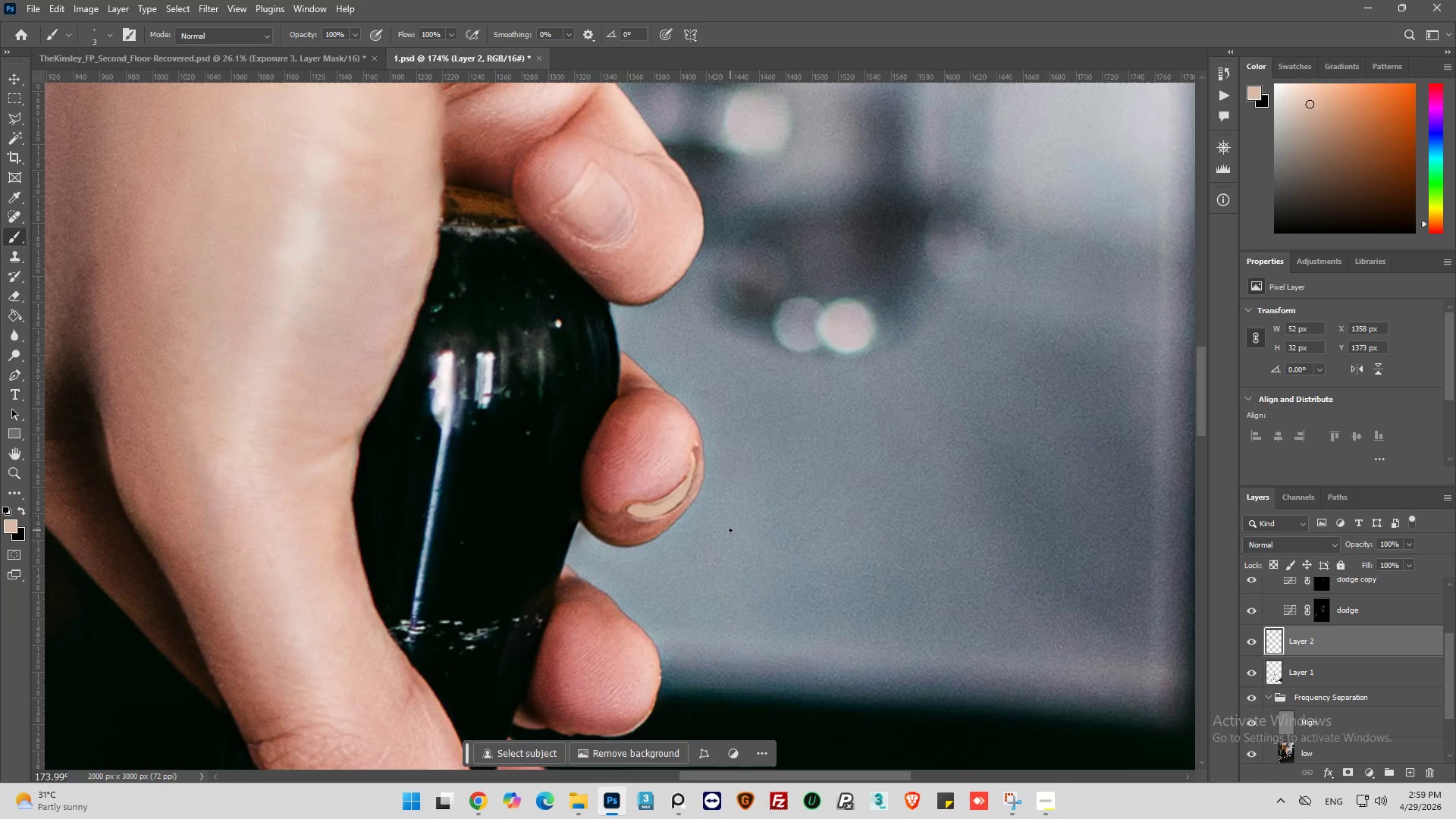 
key(Alt+AltLeft)
 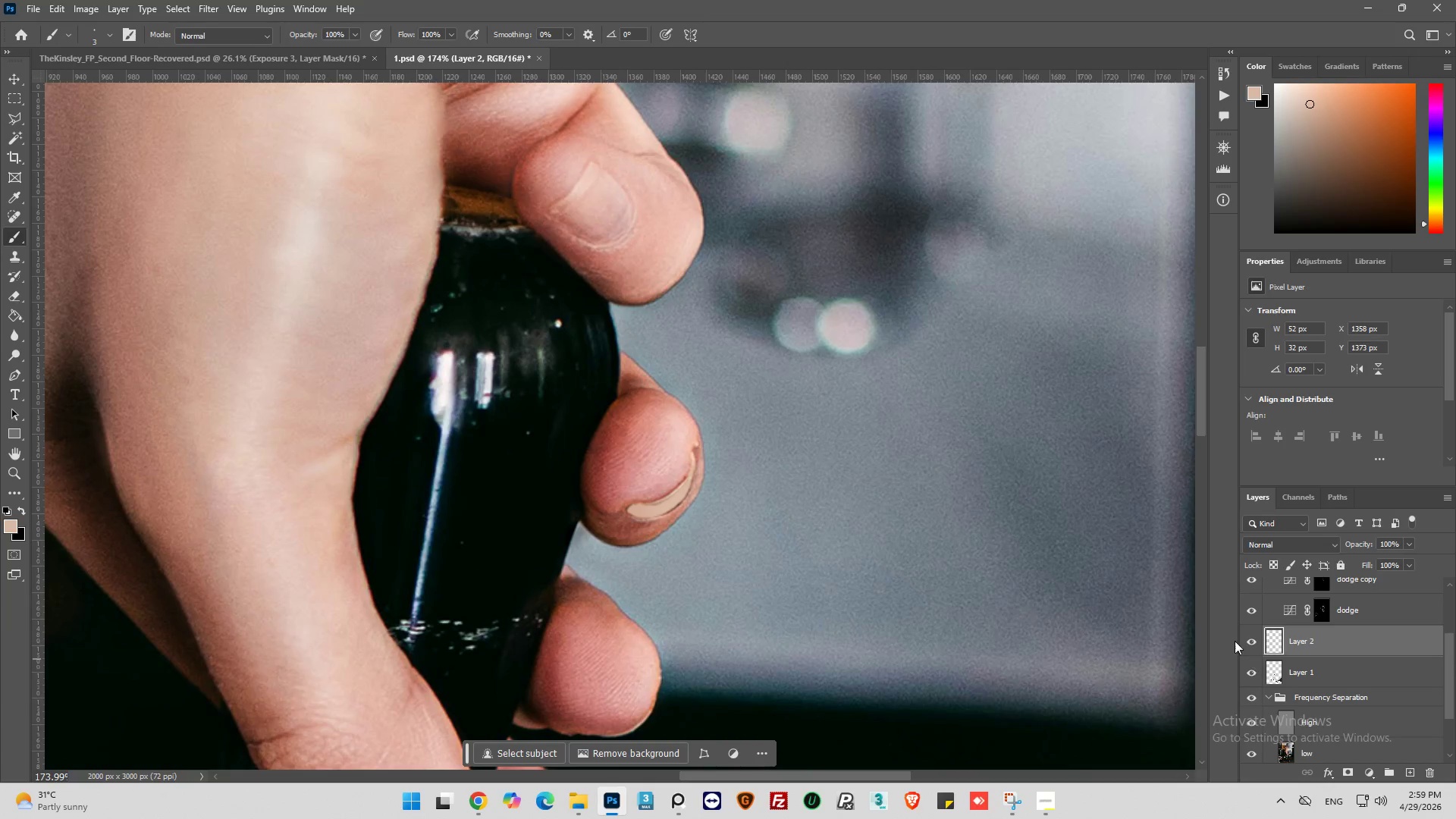 
scroll: coordinate [730, 530], scroll_direction: up, amount: 9.0
 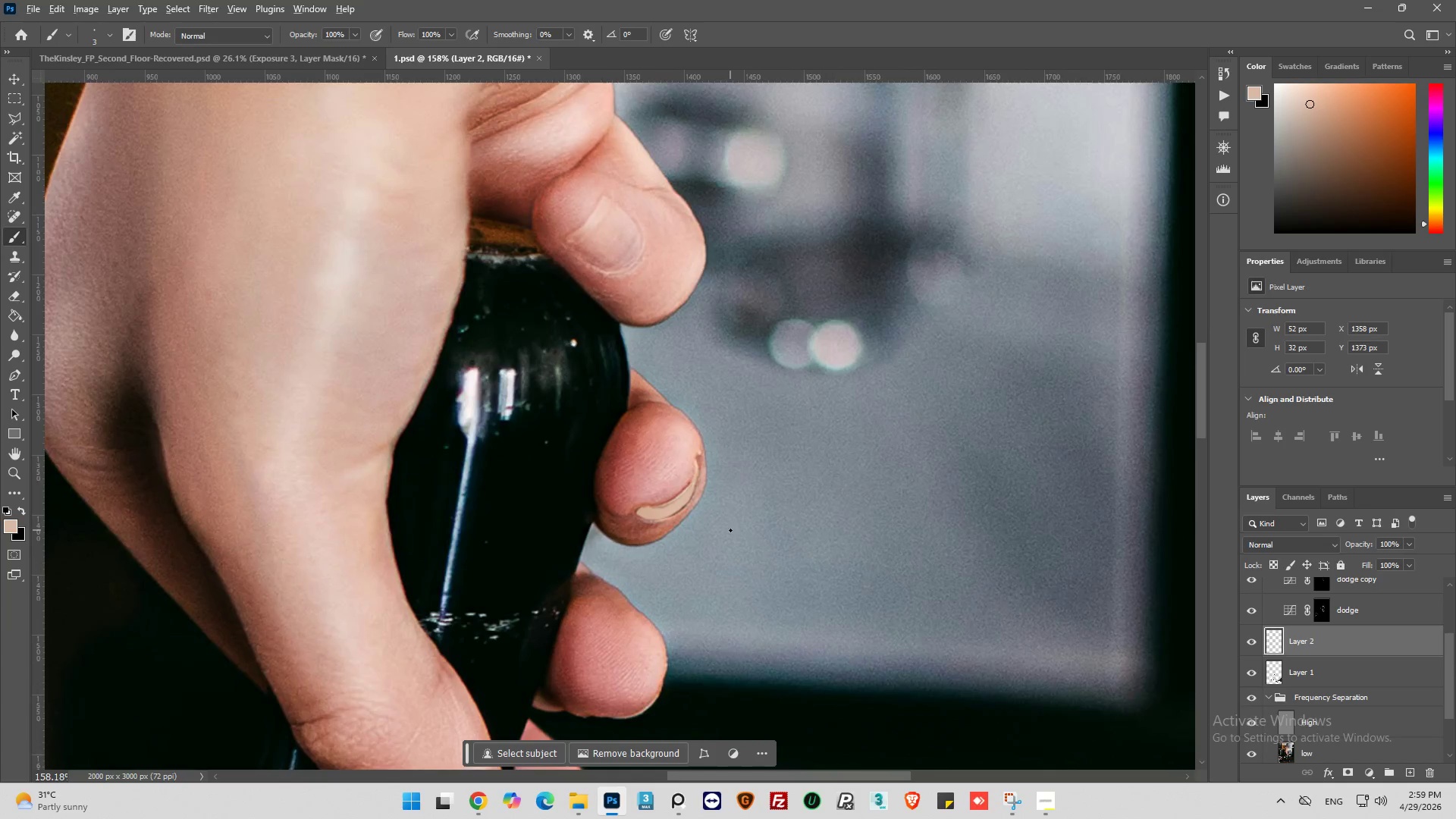 
hold_key(key=AltLeft, duration=0.34)
scroll: coordinate [823, 512], scroll_direction: up, amount: 3.0
 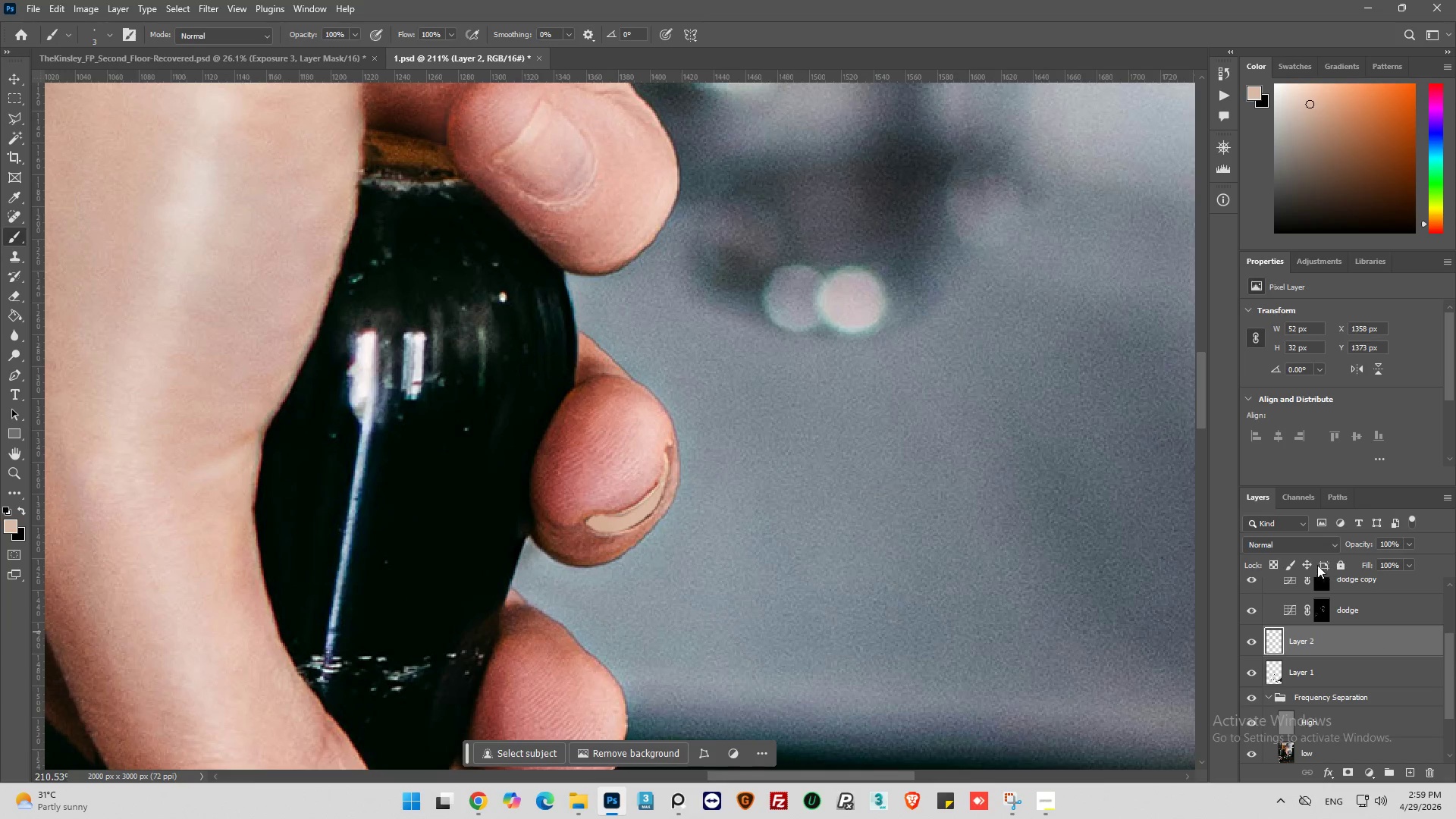 
left_click([1319, 541])
 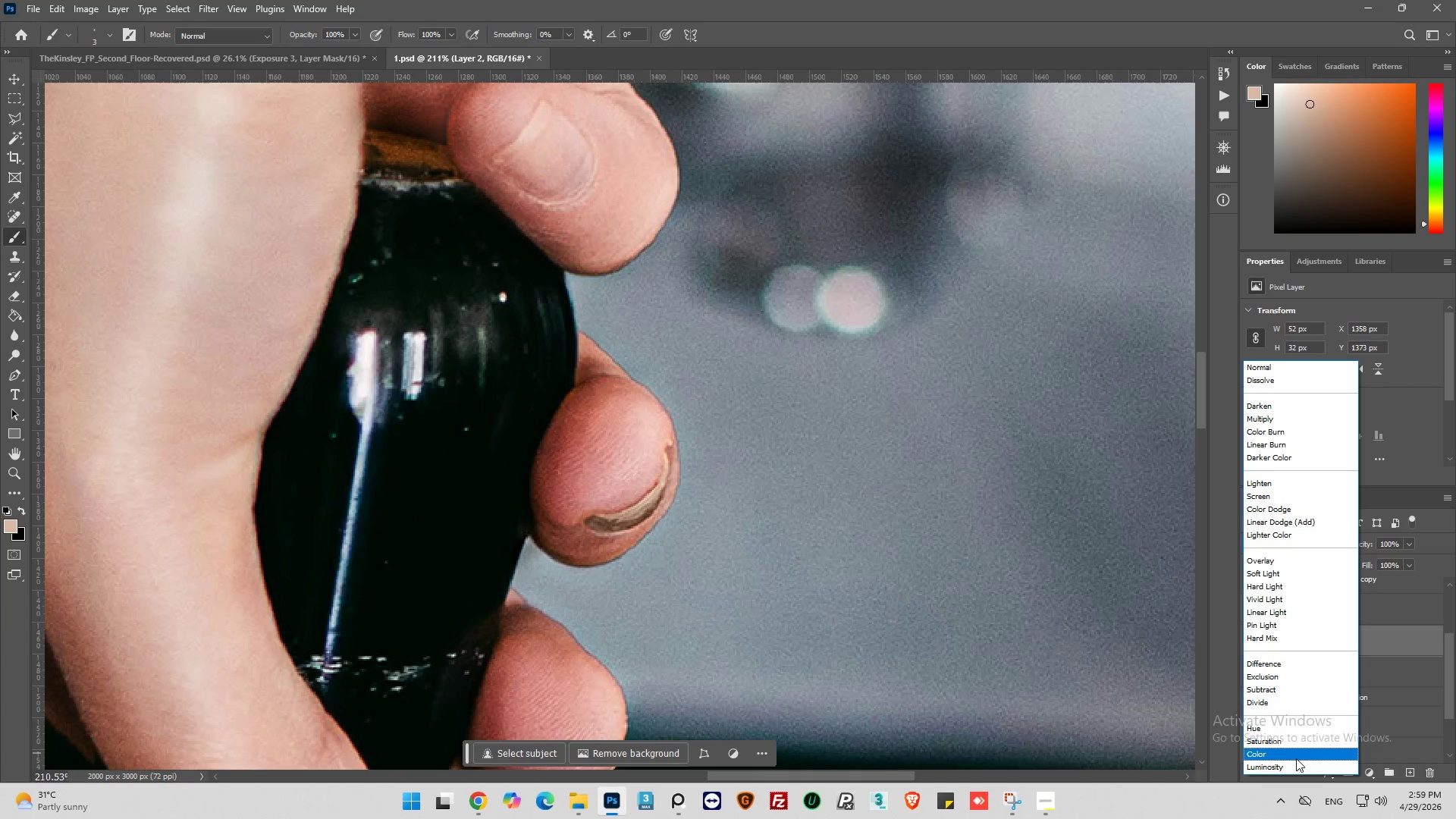 
left_click([1296, 758])
 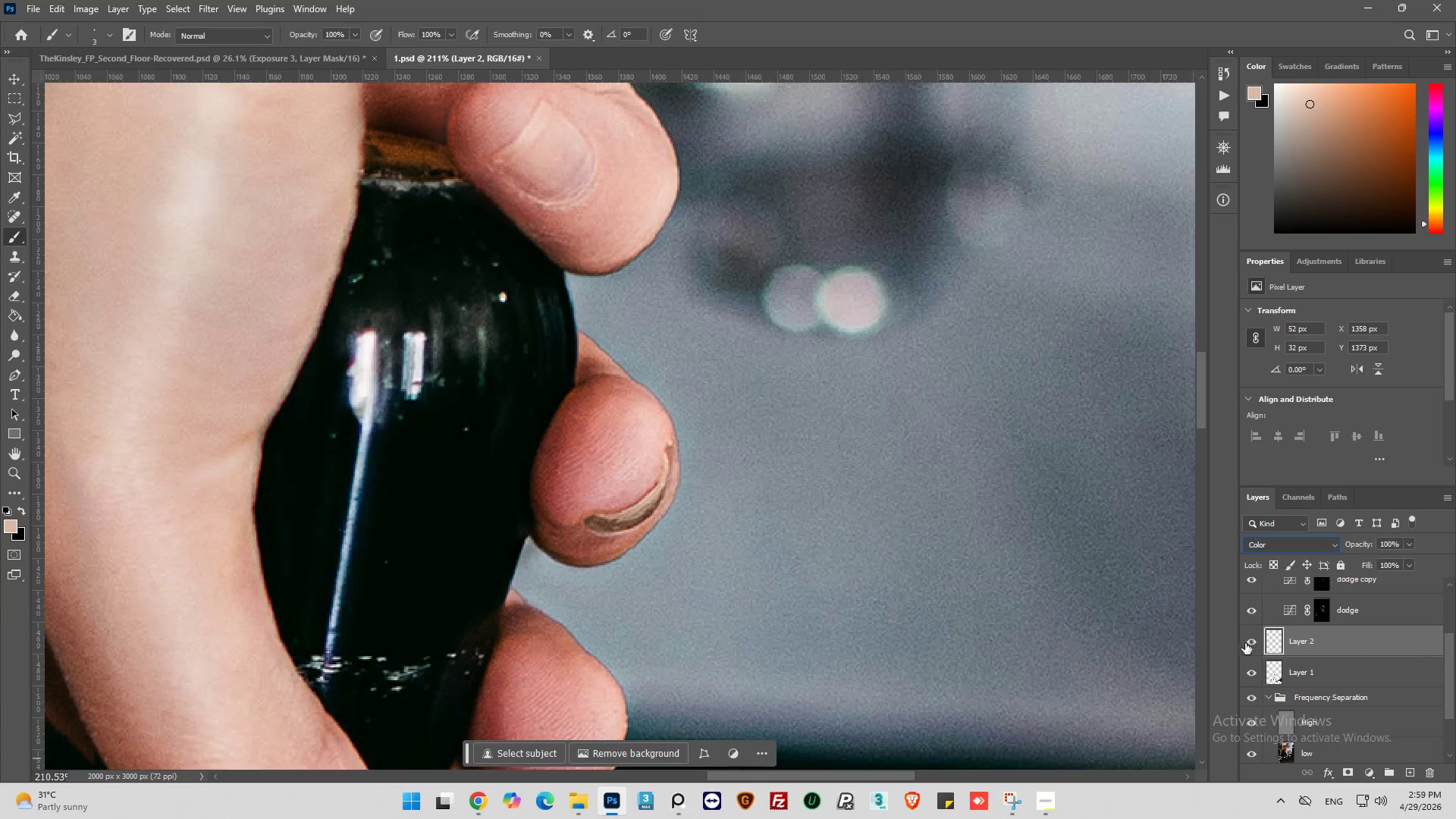 
left_click([1250, 640])
 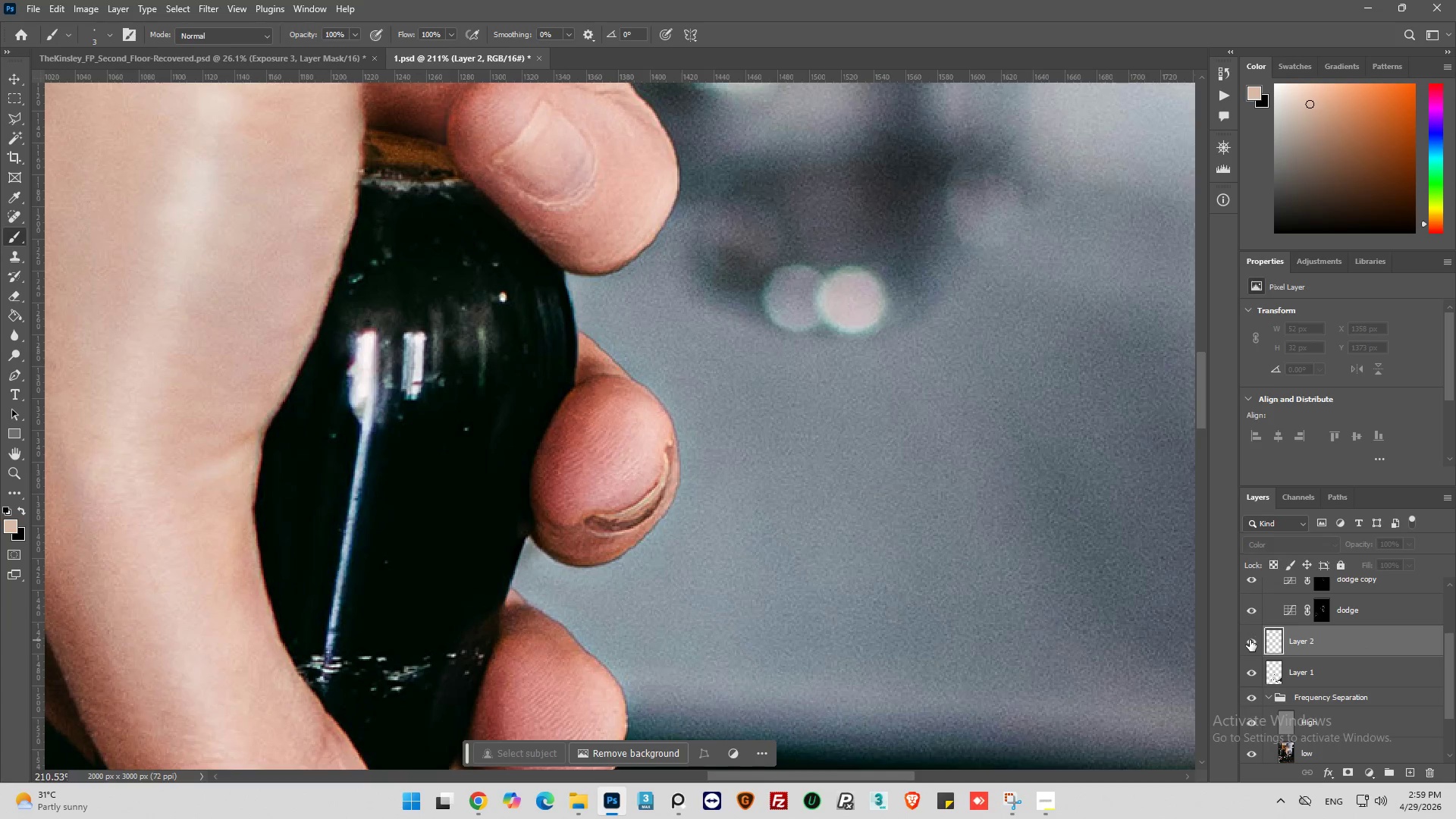 
left_click([1250, 640])
 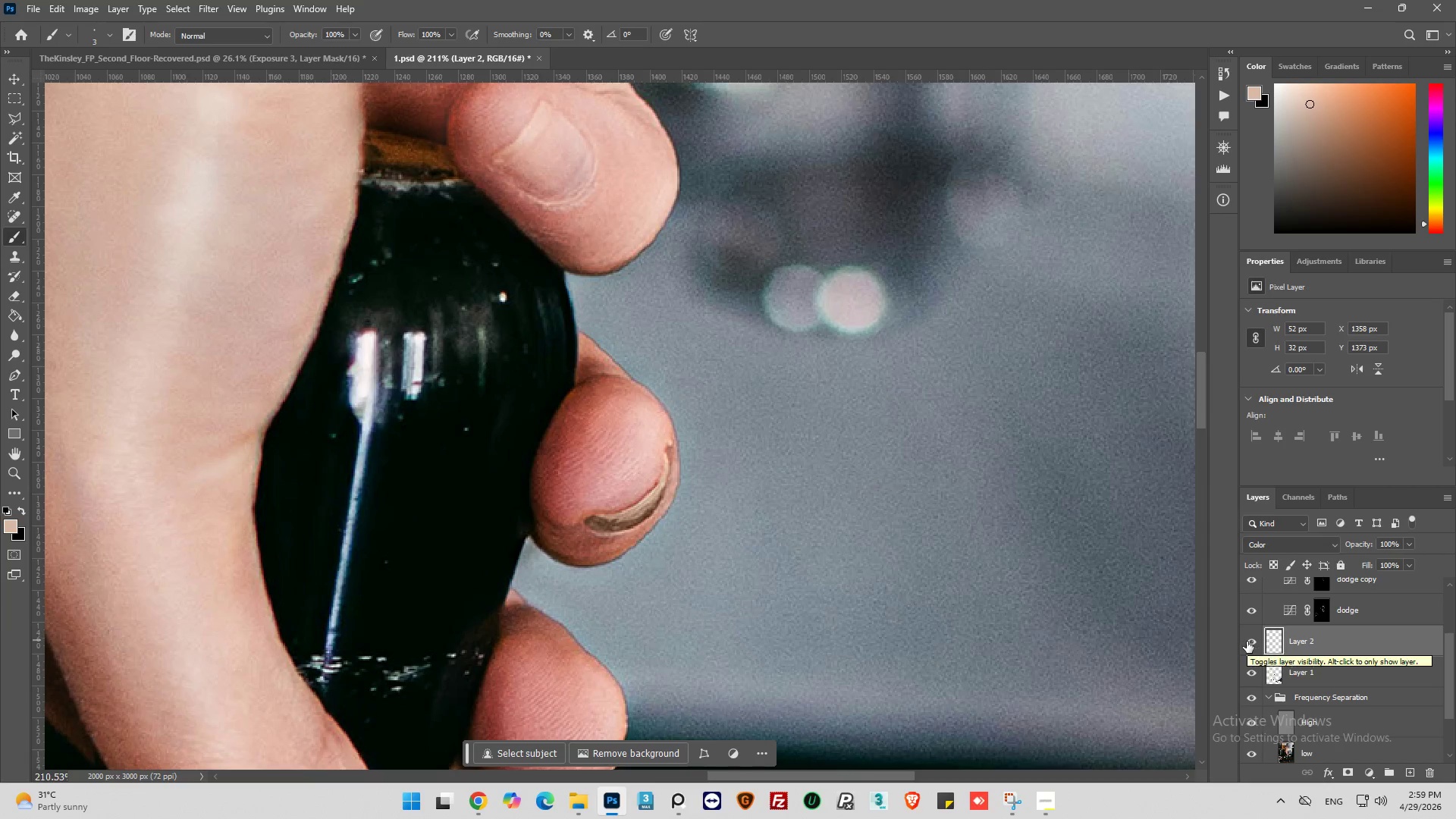 
double_click([1285, 679])
 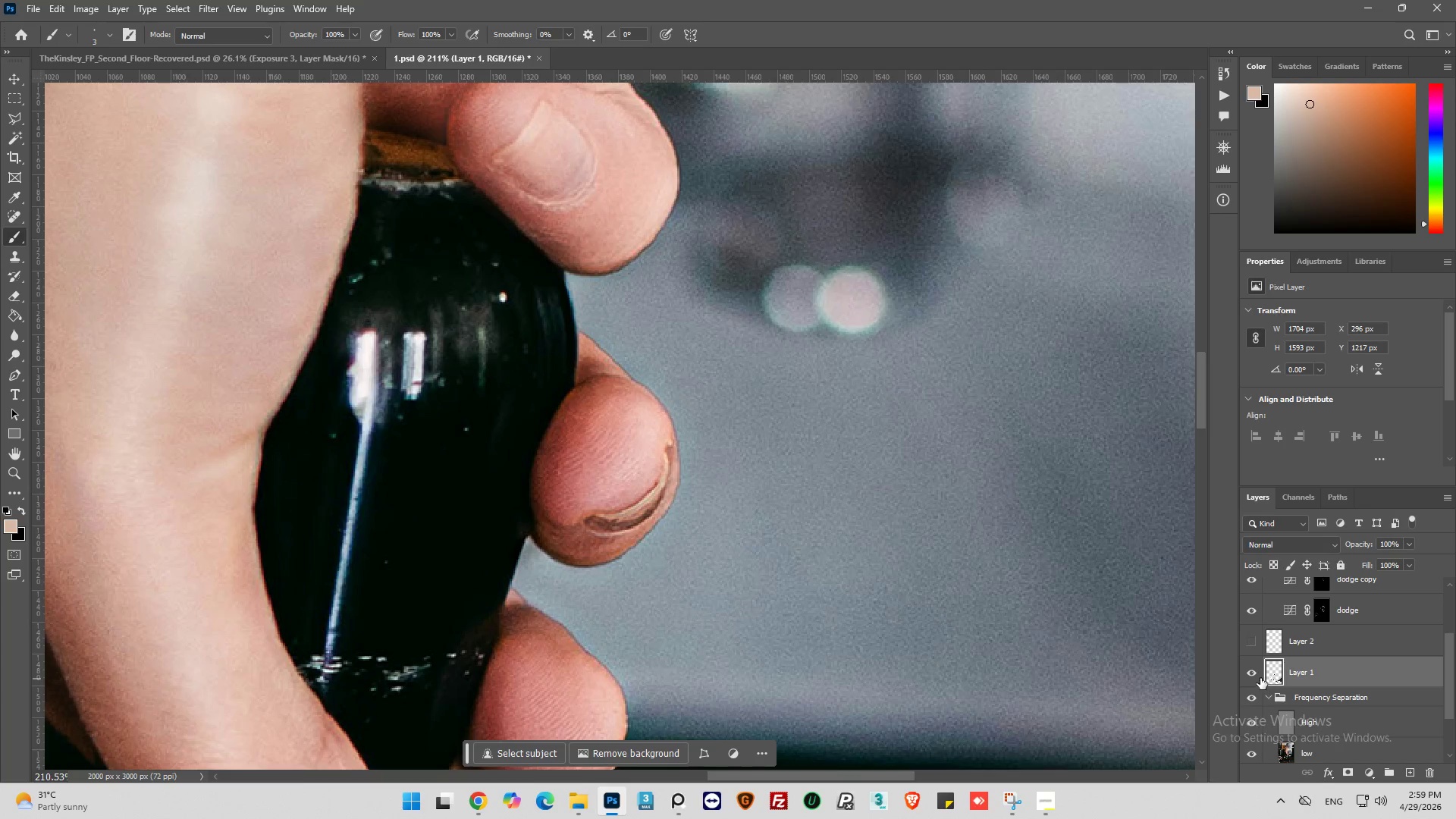 
left_click([1252, 673])
 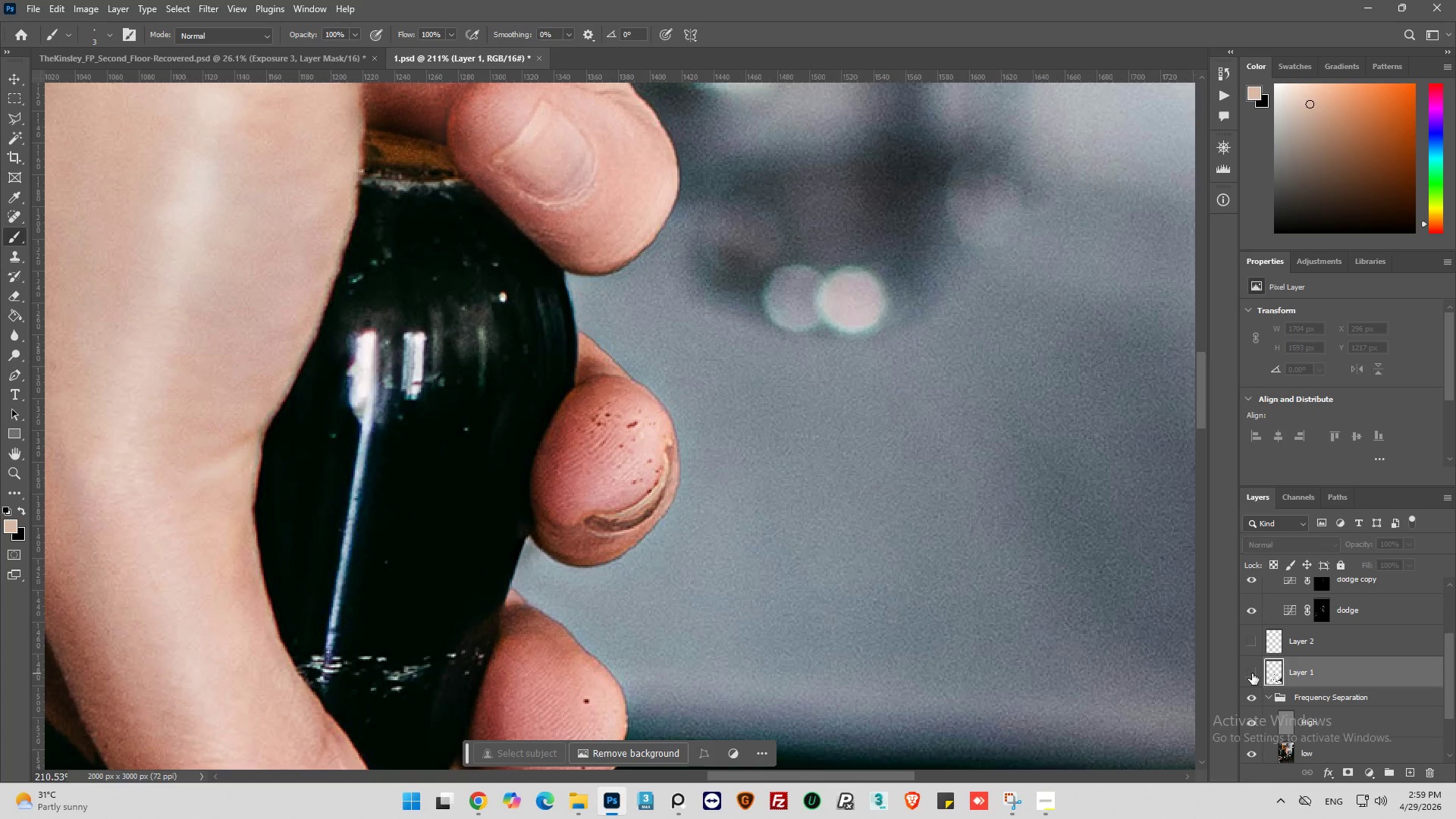 
left_click([1252, 673])
 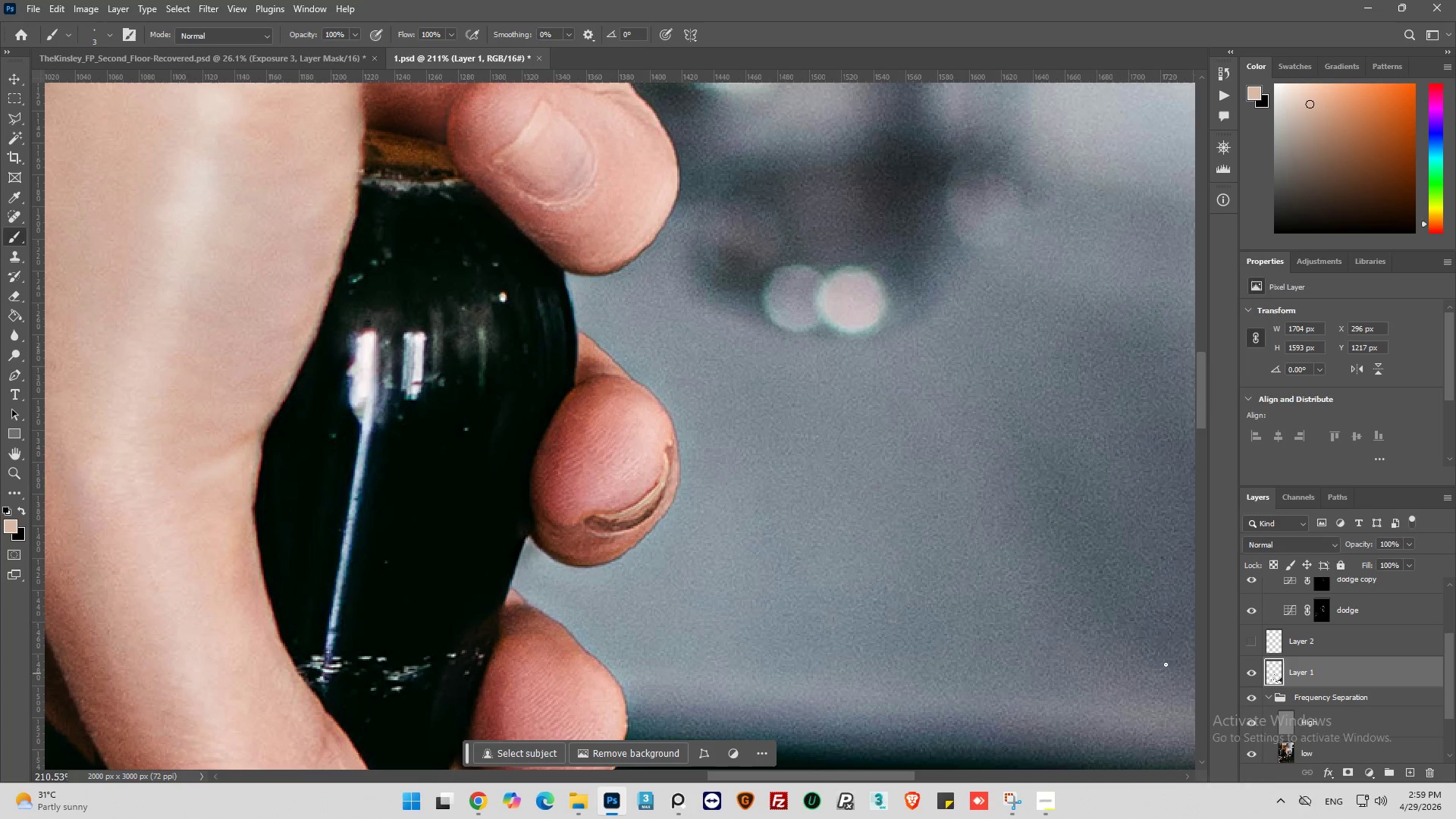 
hold_key(key=AltLeft, duration=0.78)
scroll: coordinate [736, 602], scroll_direction: up, amount: 5.0
 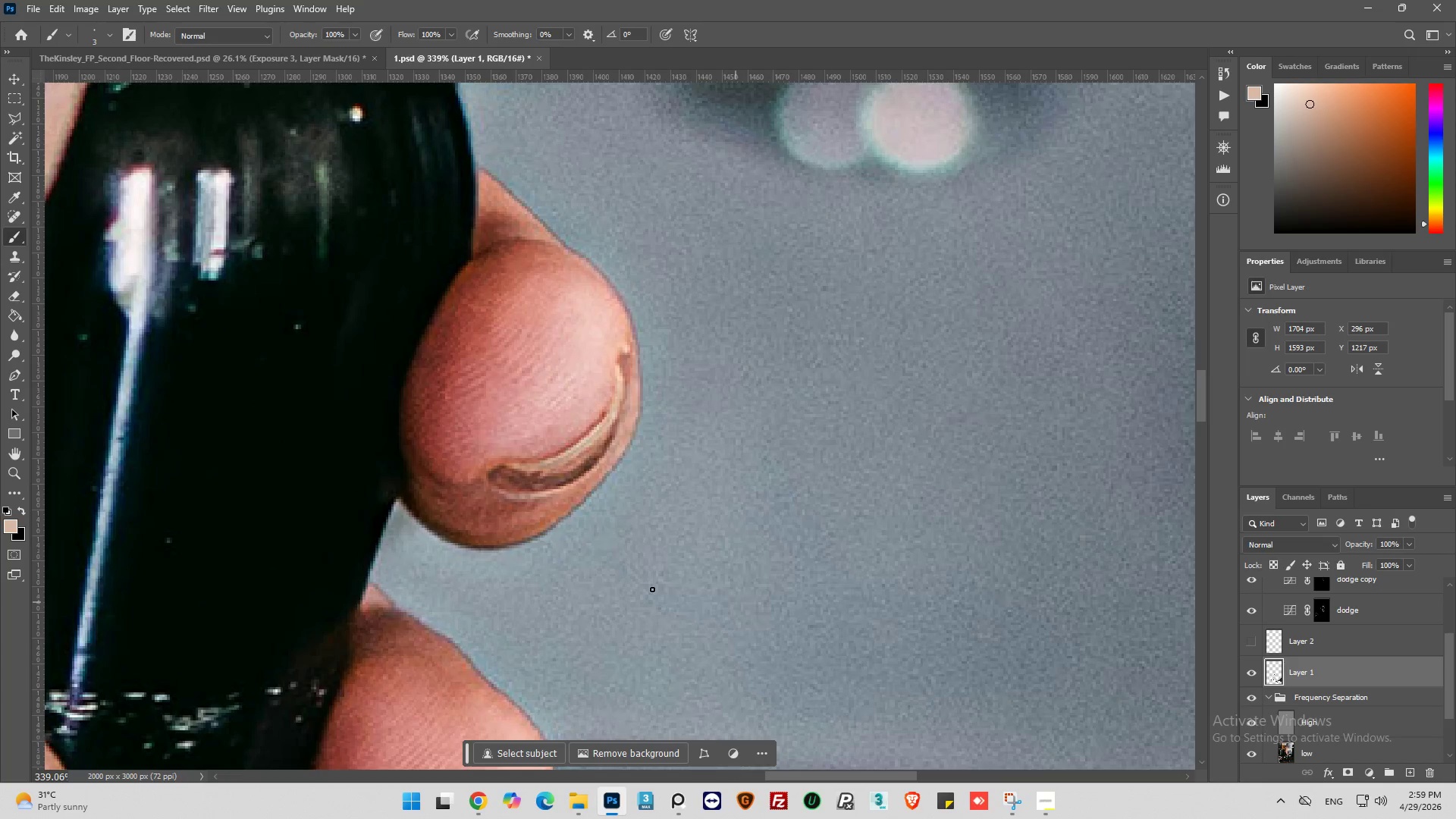 
hold_key(key=AltLeft, duration=0.53)
 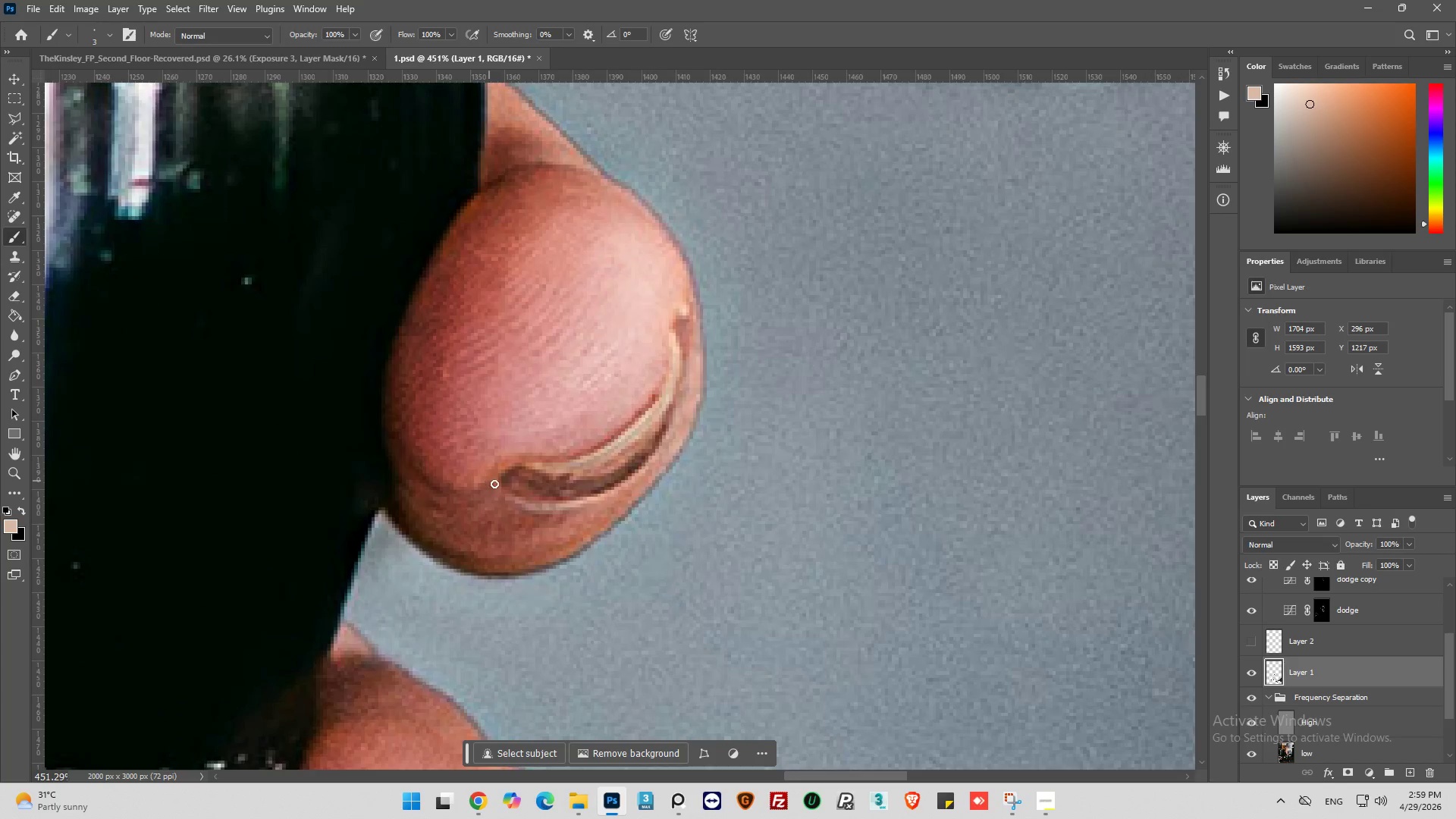 
key(Alt+AltLeft)
 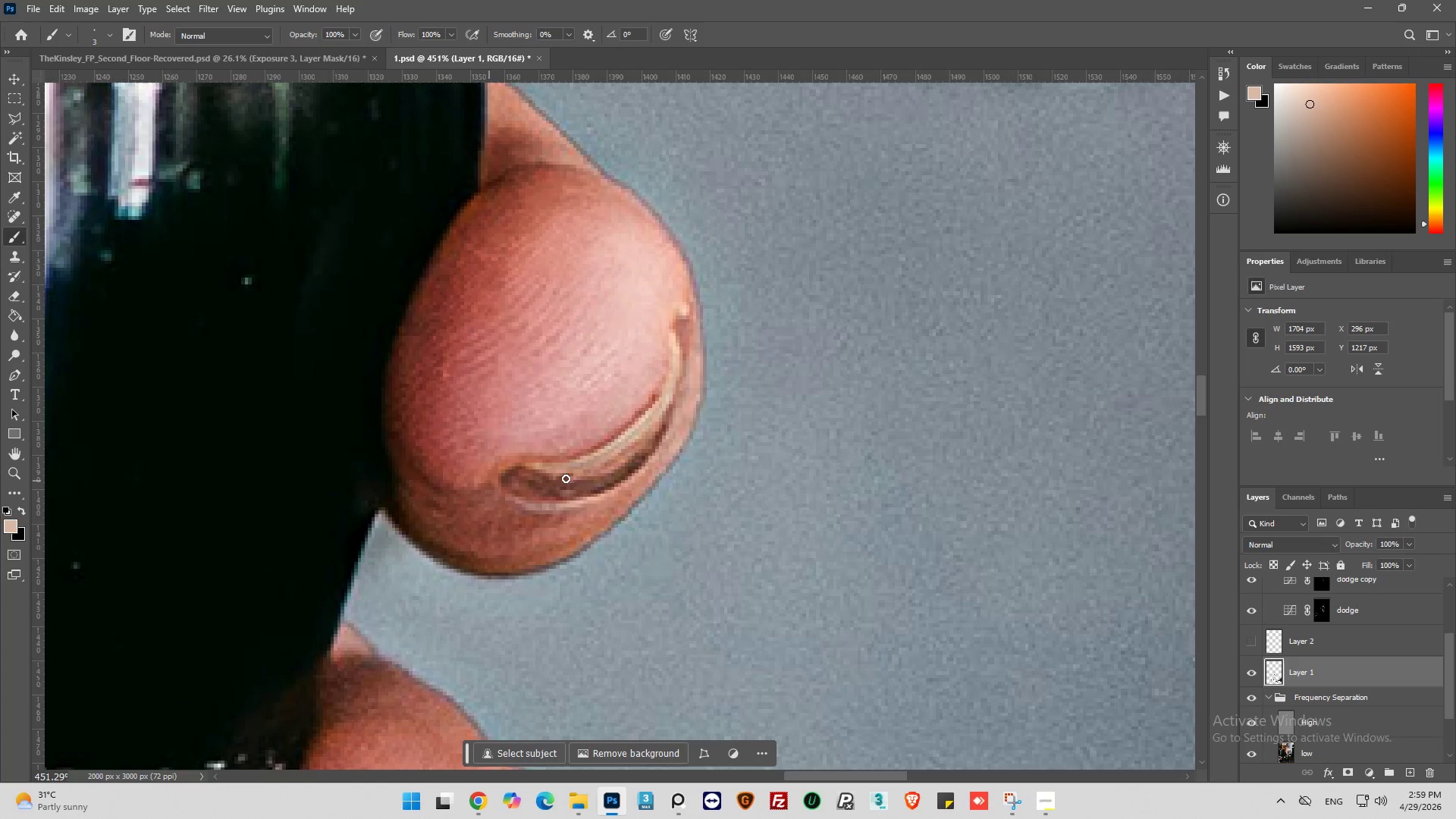 
scroll: coordinate [489, 481], scroll_direction: up, amount: 3.0
 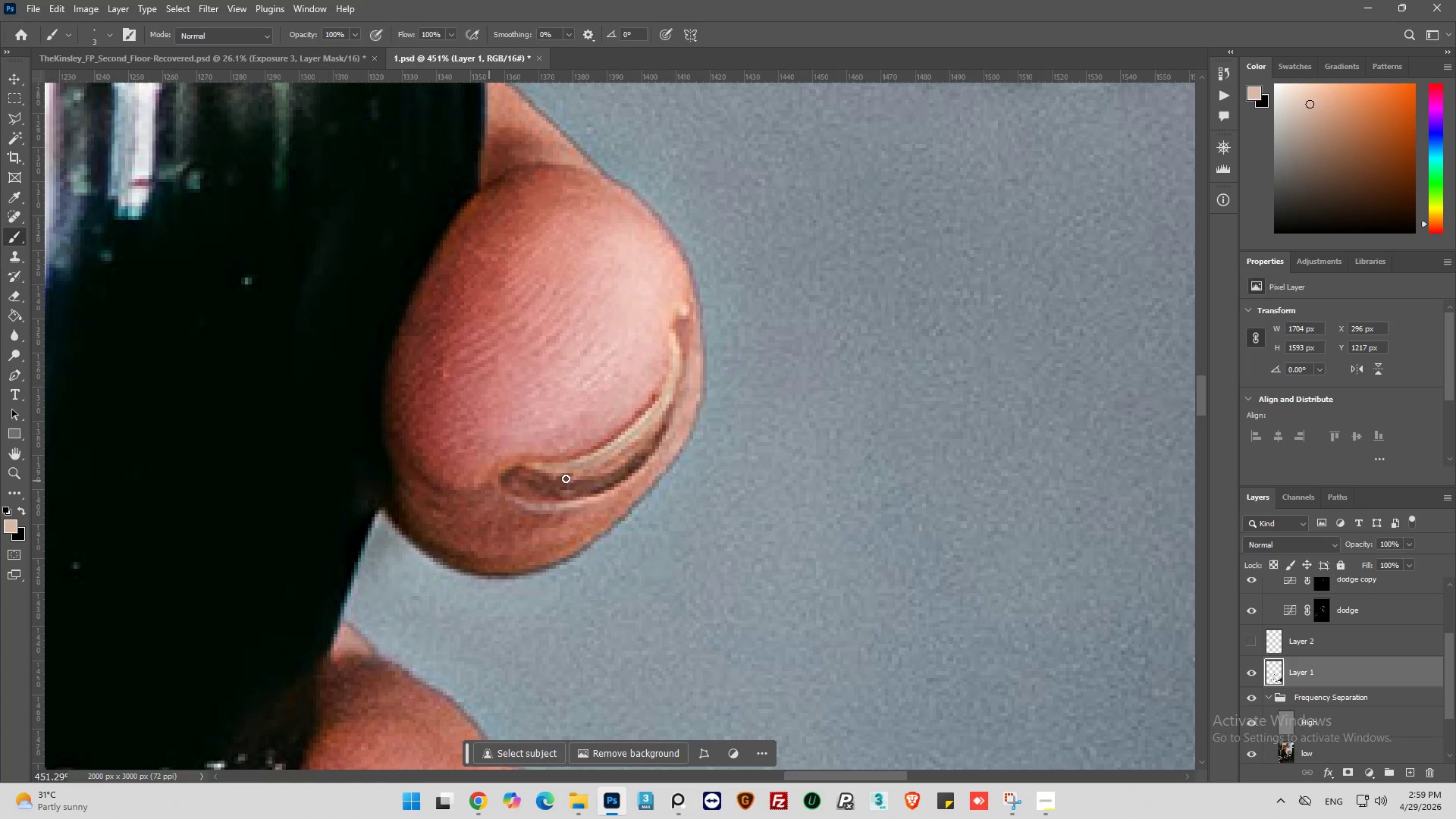 
hold_key(key=AltLeft, duration=0.56)
 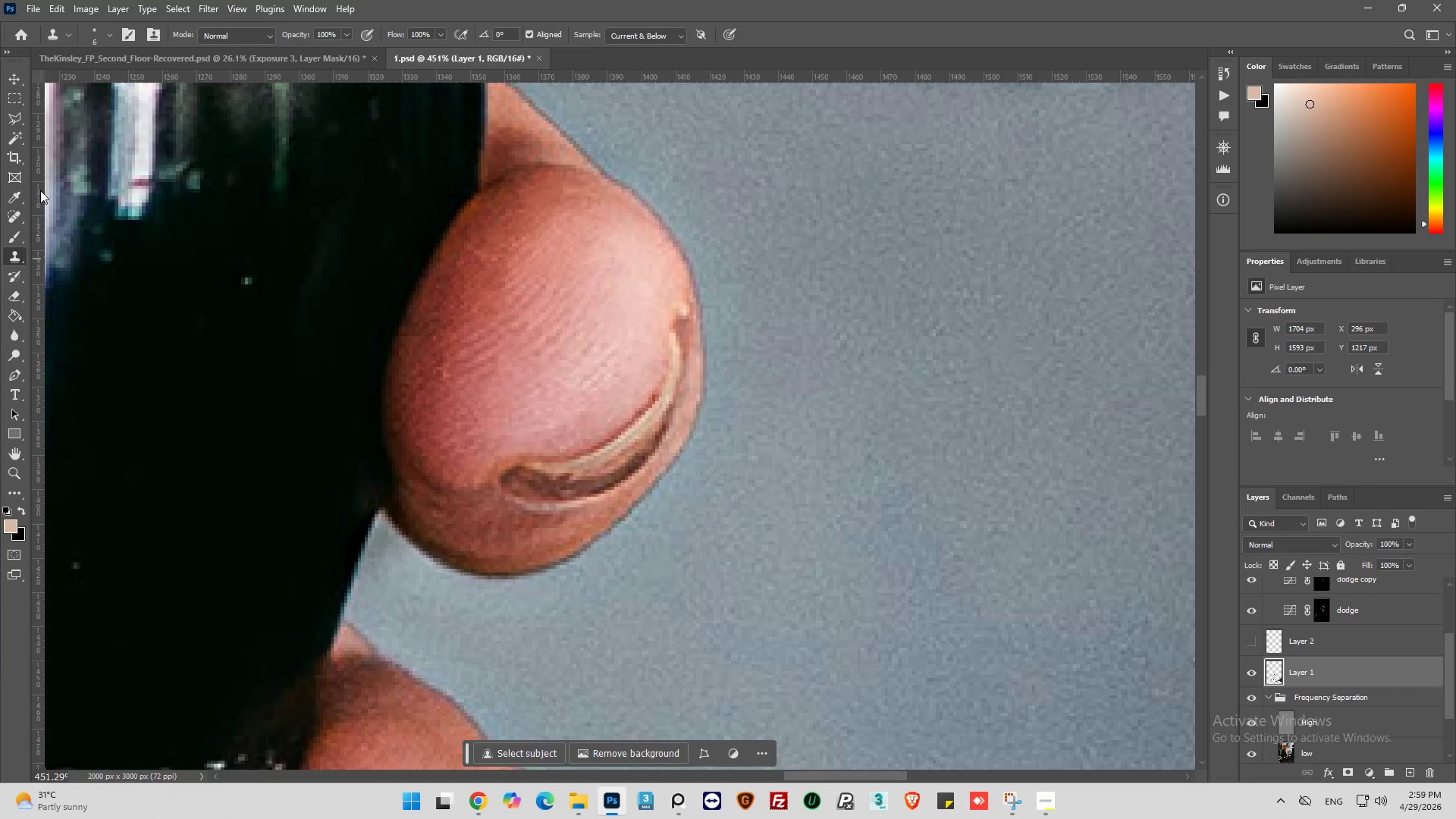 
left_click([111, 34])
 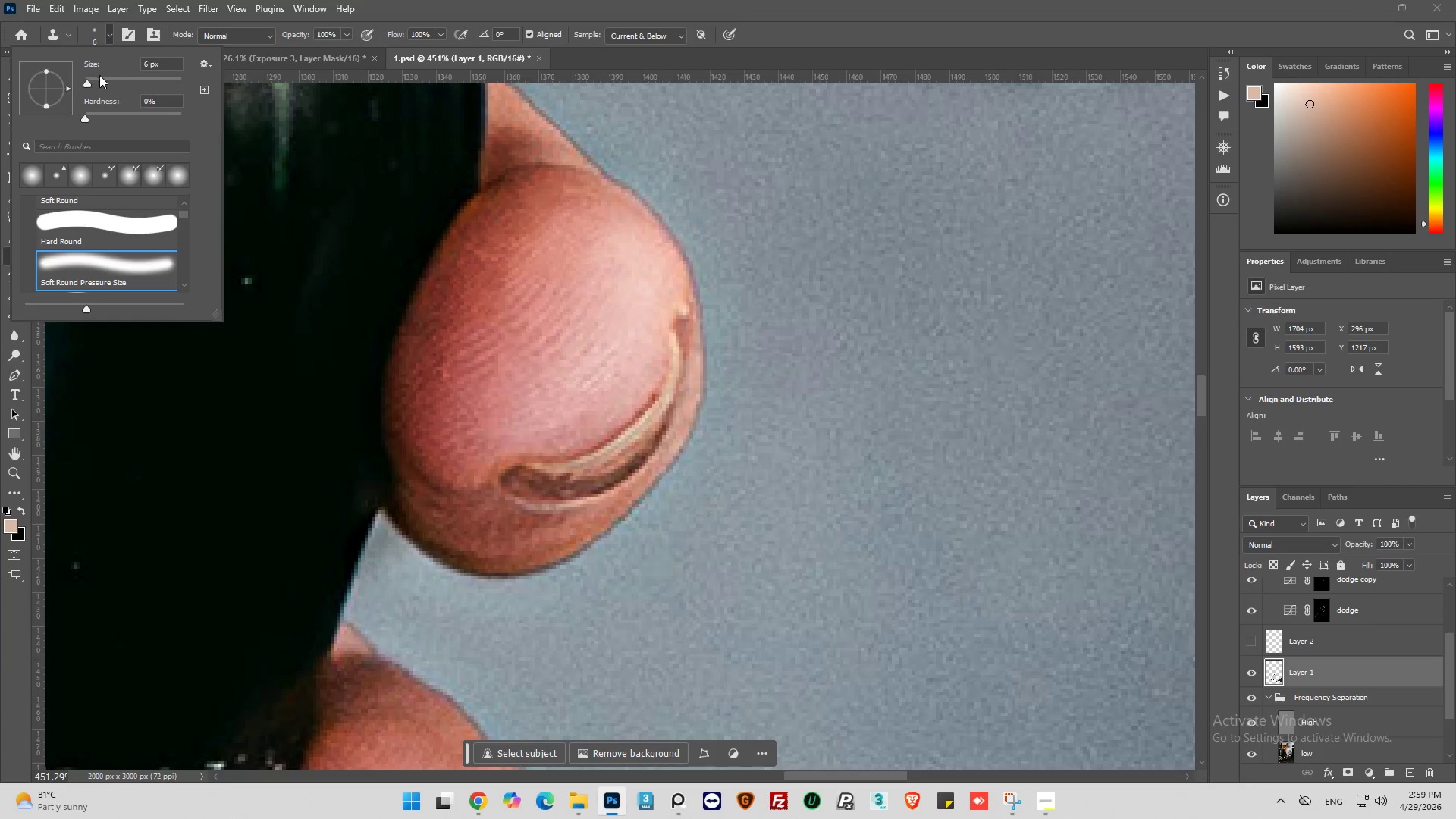 
left_click_drag(start_coordinate=[86, 77], to_coordinate=[82, 79])
 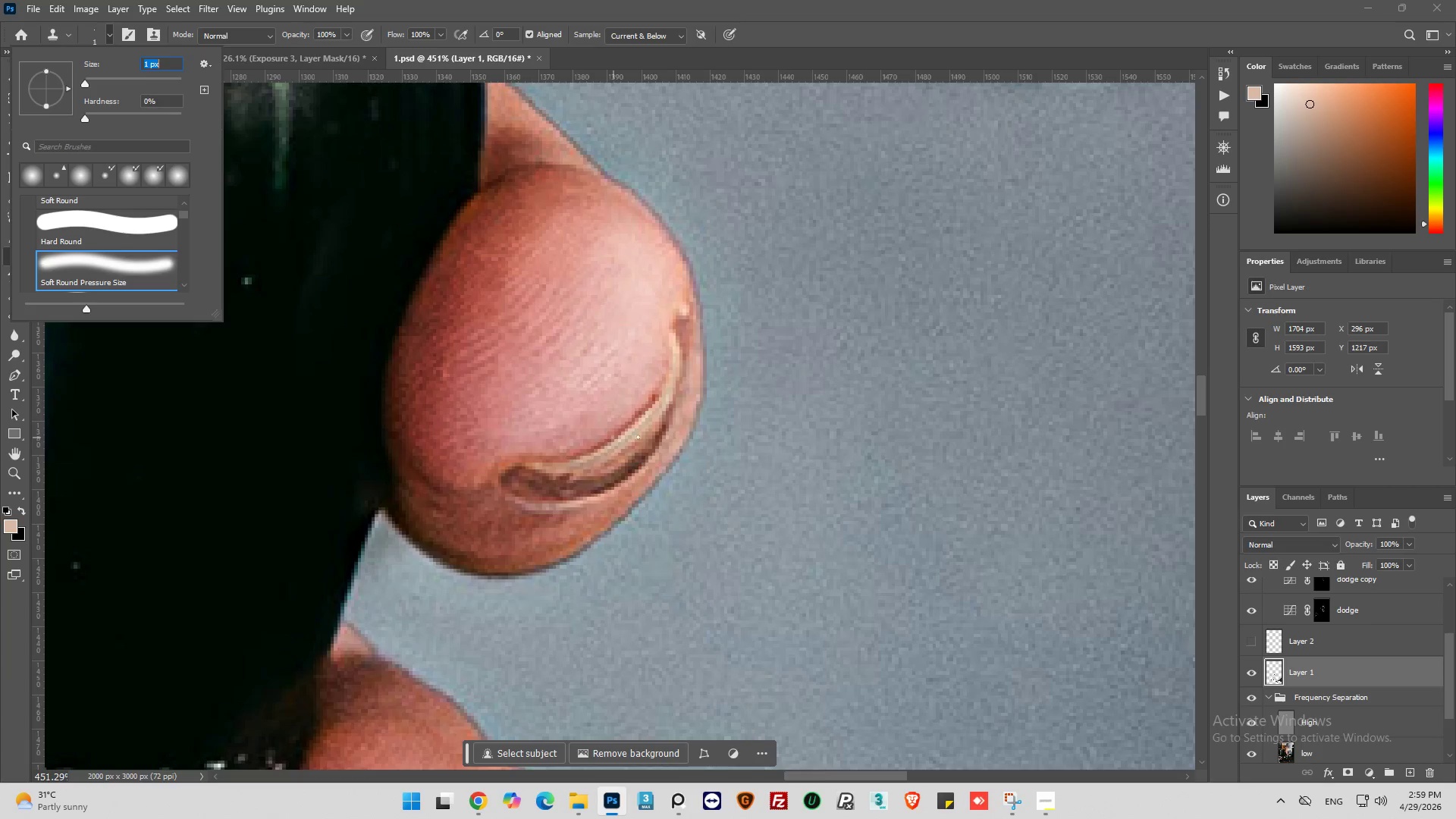 
hold_key(key=AltLeft, duration=1.06)
left_click([634, 449])
 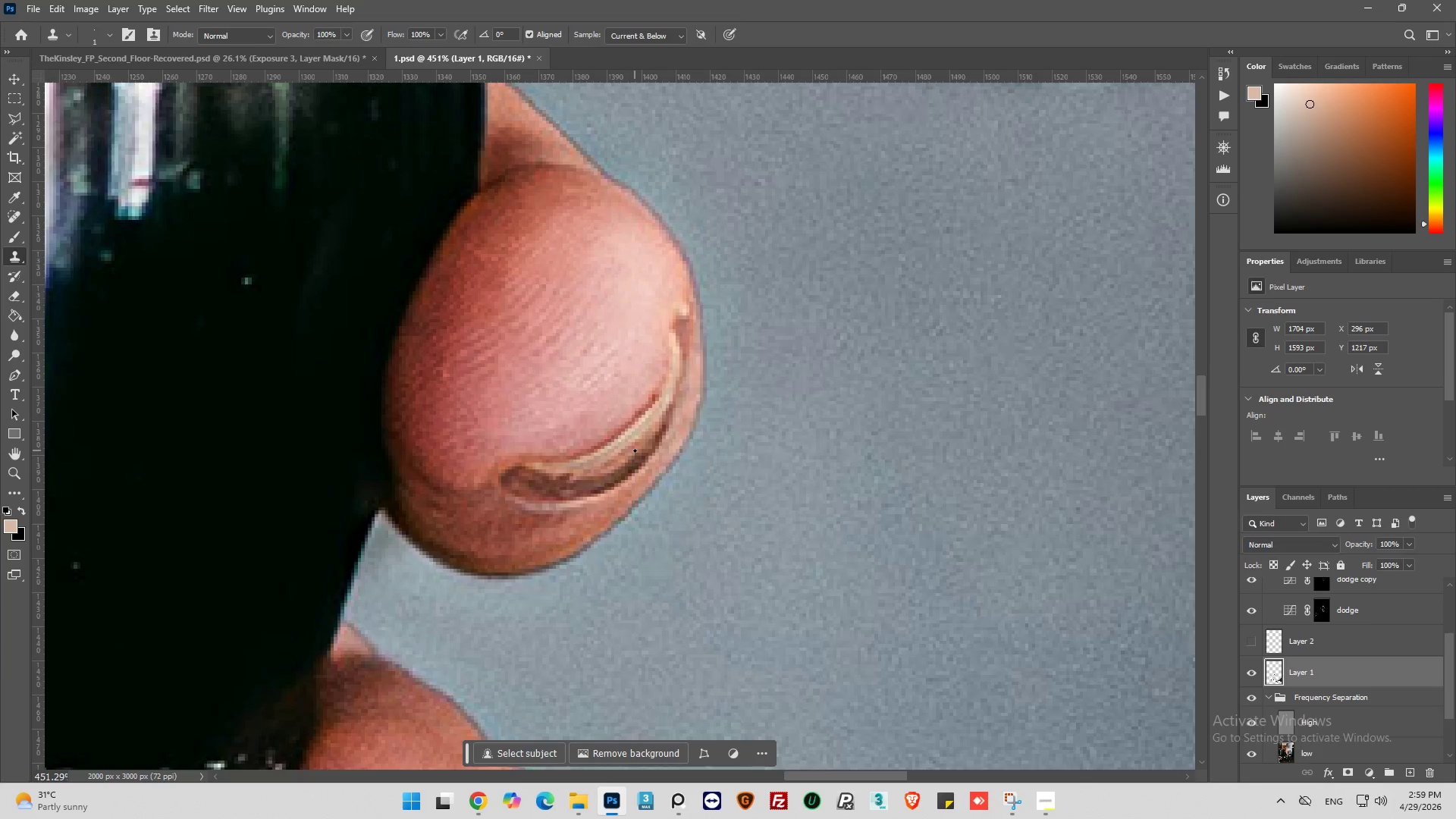 
left_click_drag(start_coordinate=[635, 451], to_coordinate=[634, 460])
 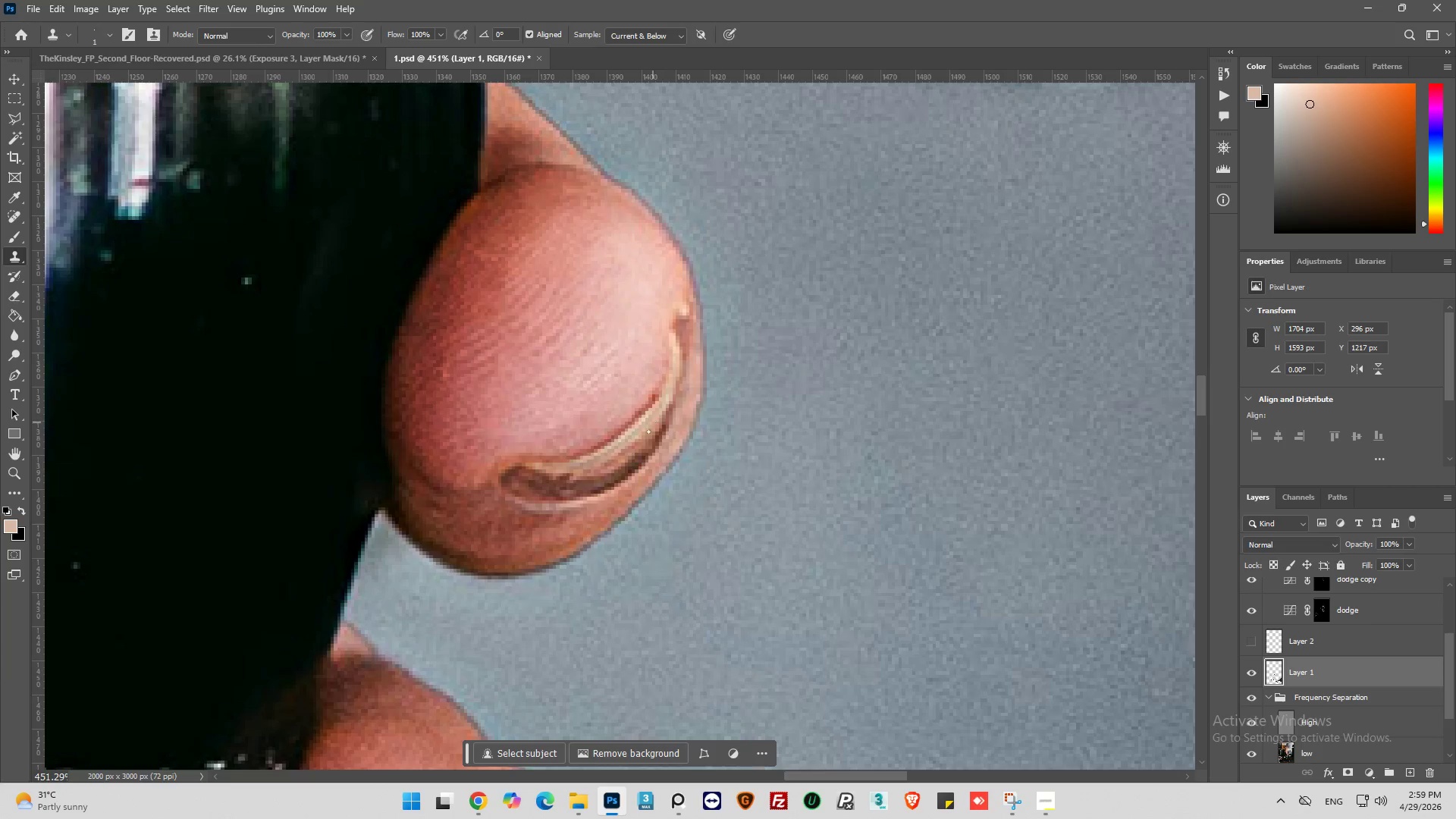 
hold_key(key=AltLeft, duration=0.42)
scroll: coordinate [620, 453], scroll_direction: up, amount: 6.0
 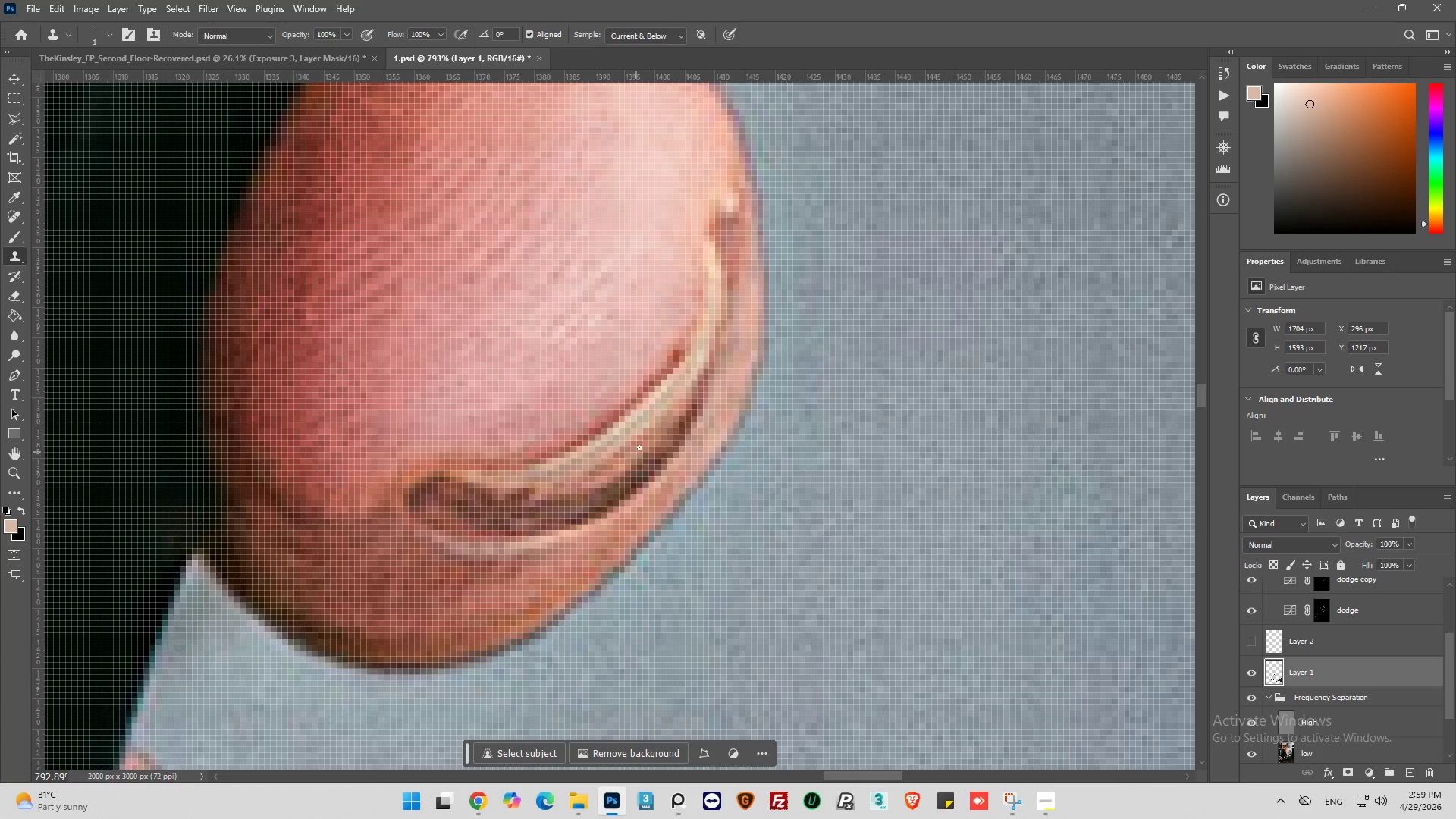 
hold_key(key=AltLeft, duration=0.42)
left_click([644, 442])
 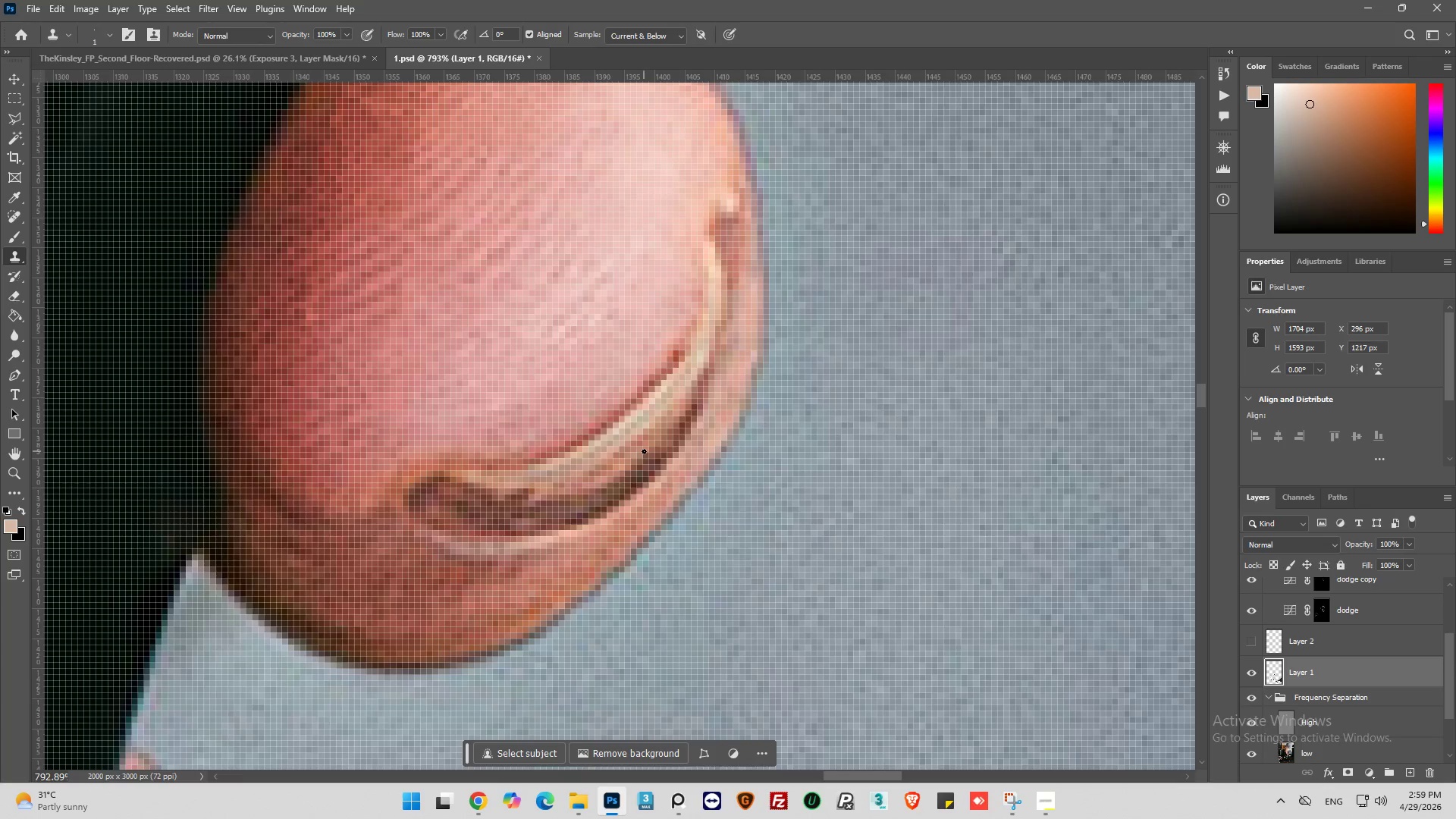 
left_click_drag(start_coordinate=[644, 451], to_coordinate=[642, 460])
 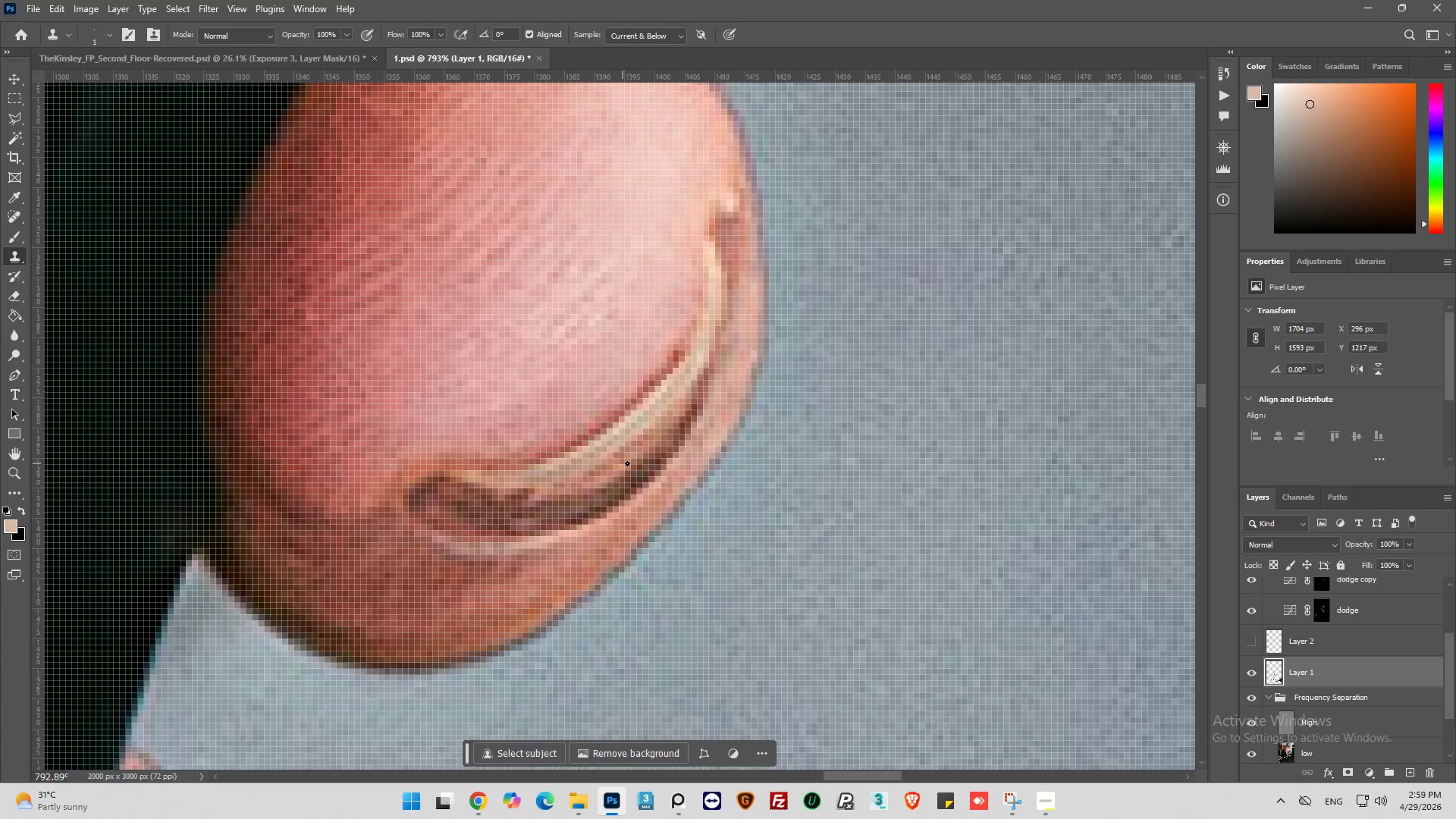 
hold_key(key=AltLeft, duration=1.0)
 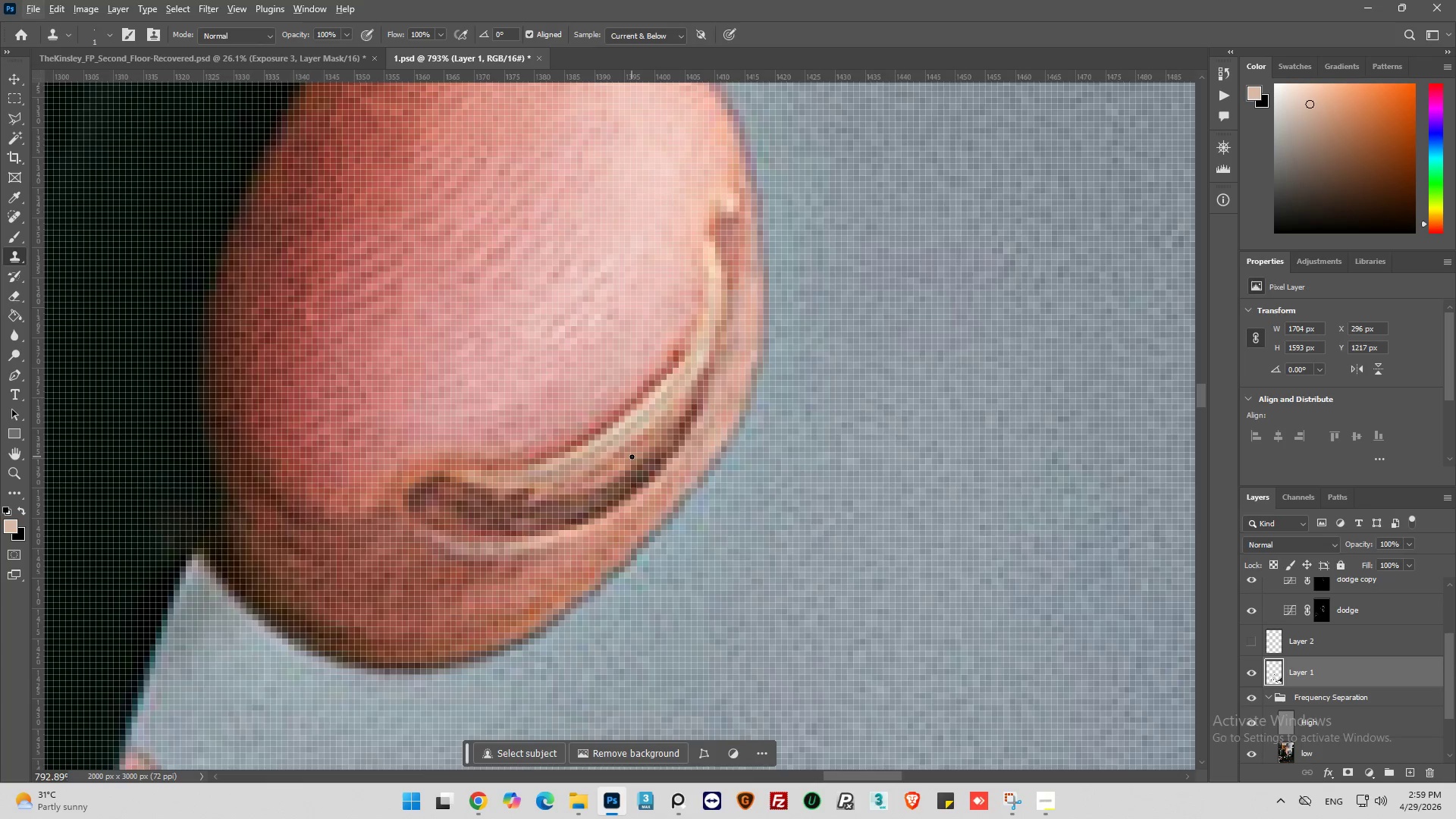 
left_click([632, 457])
 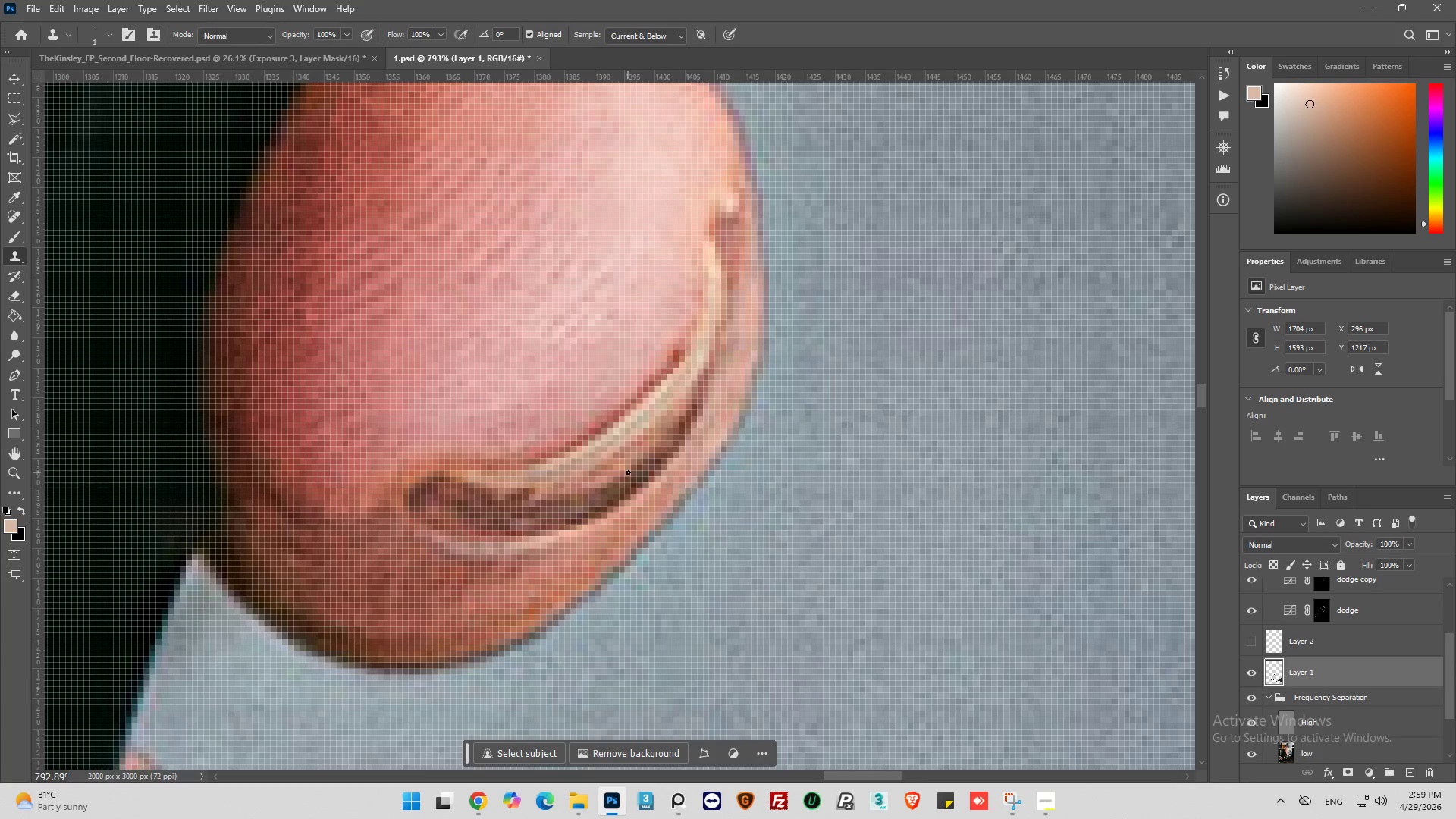 
double_click([628, 473])
 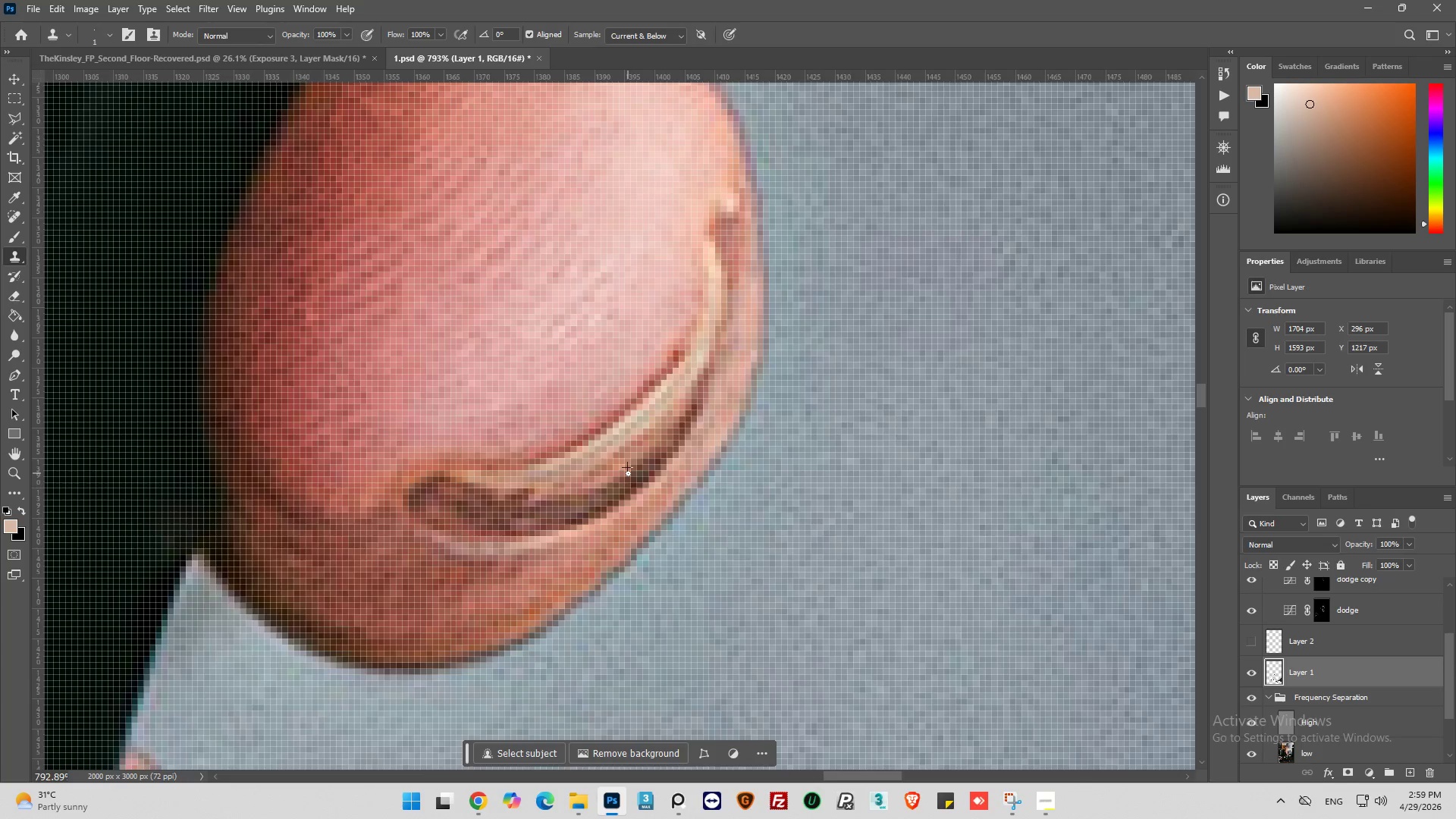 
triple_click([628, 473])
 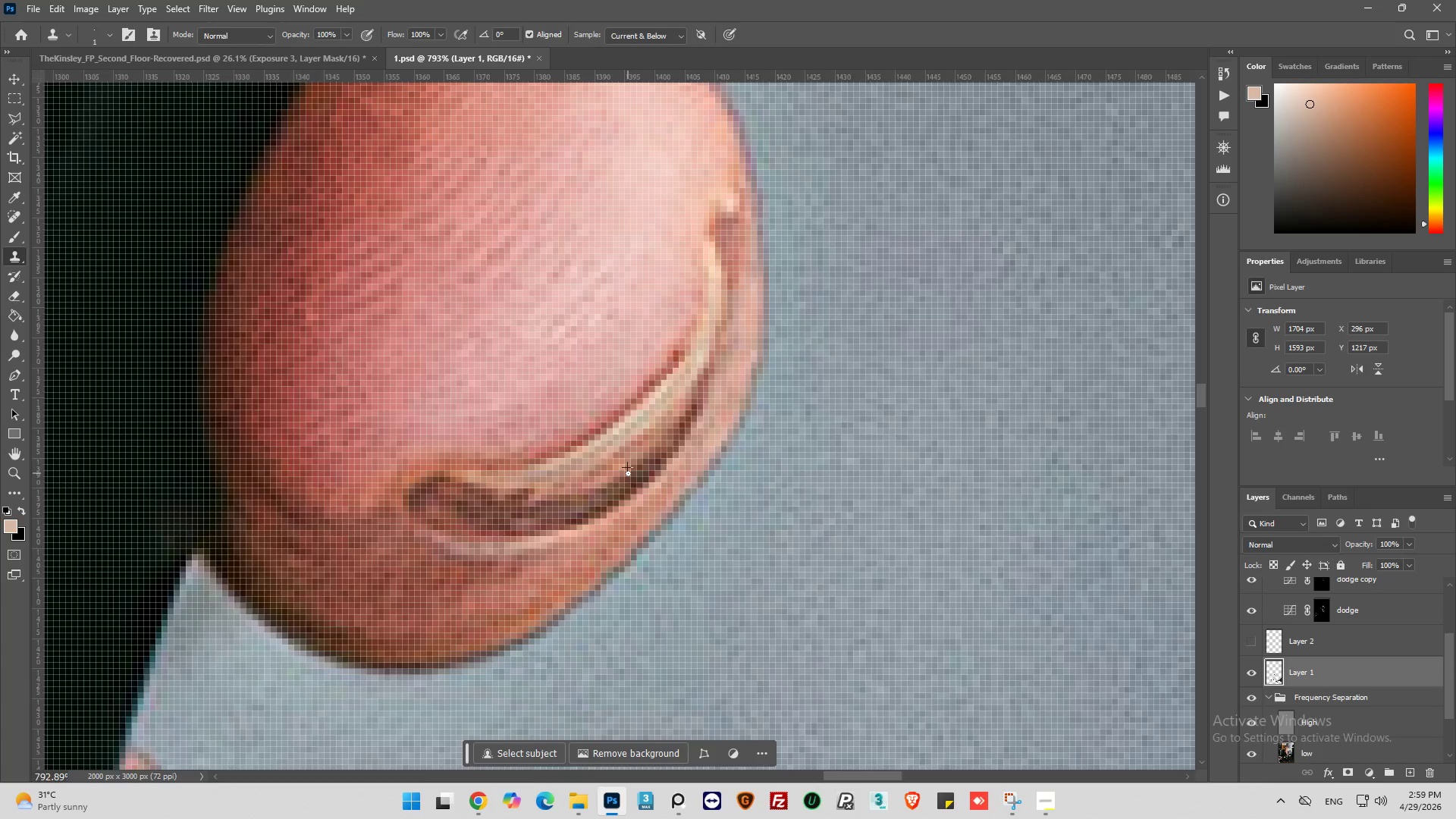 
triple_click([628, 473])
 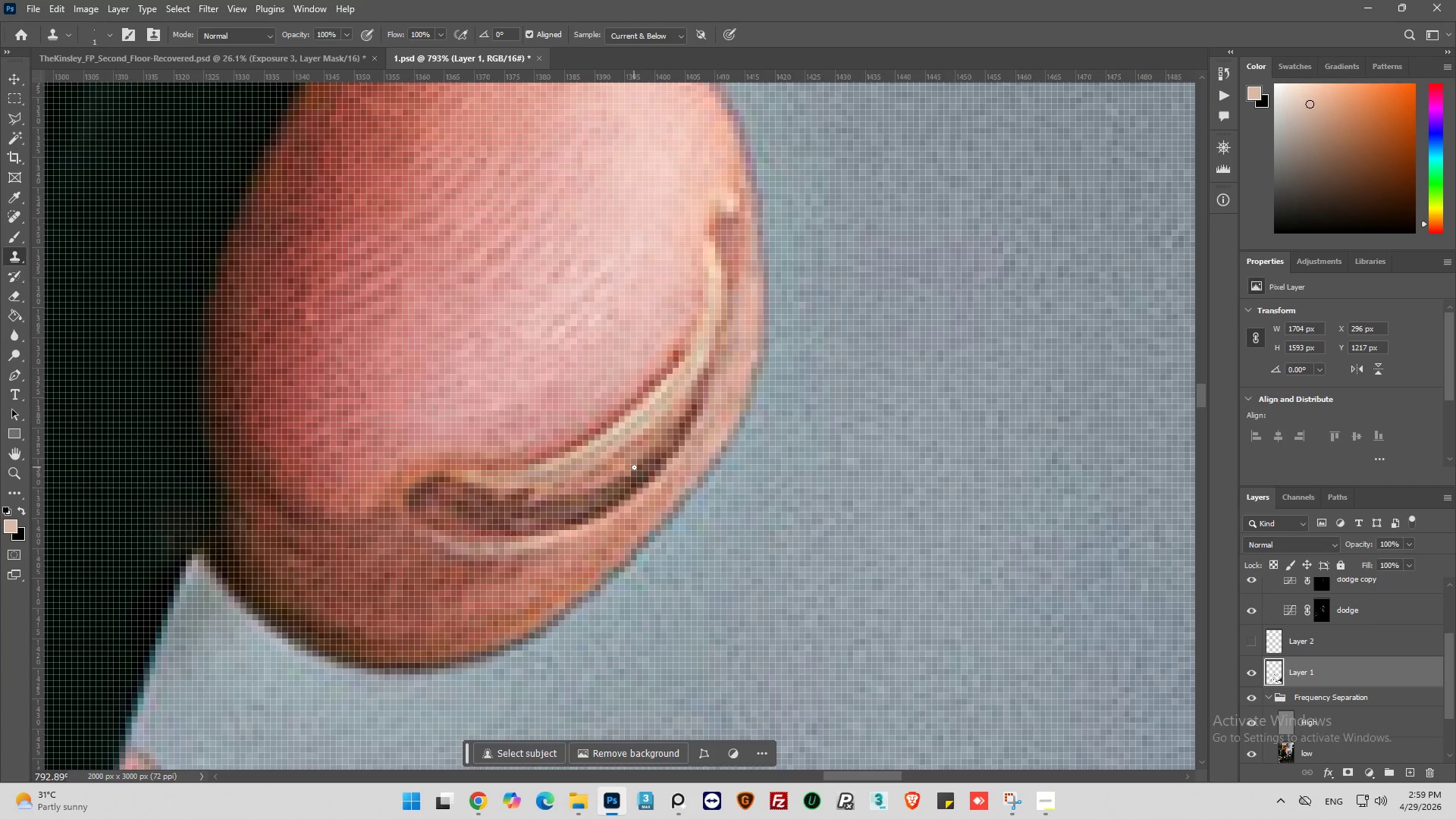 
triple_click([634, 467])
 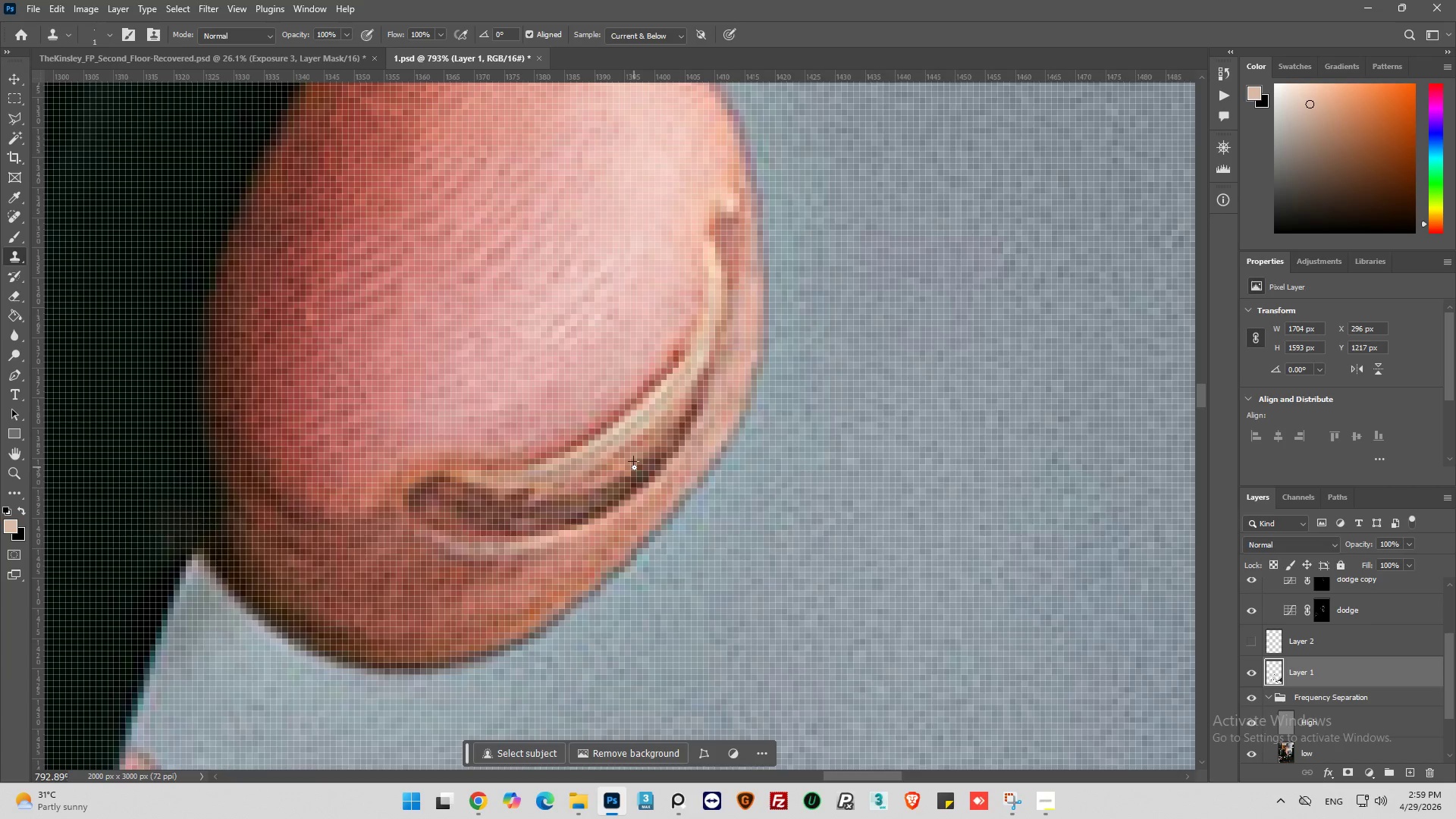 
triple_click([634, 467])
 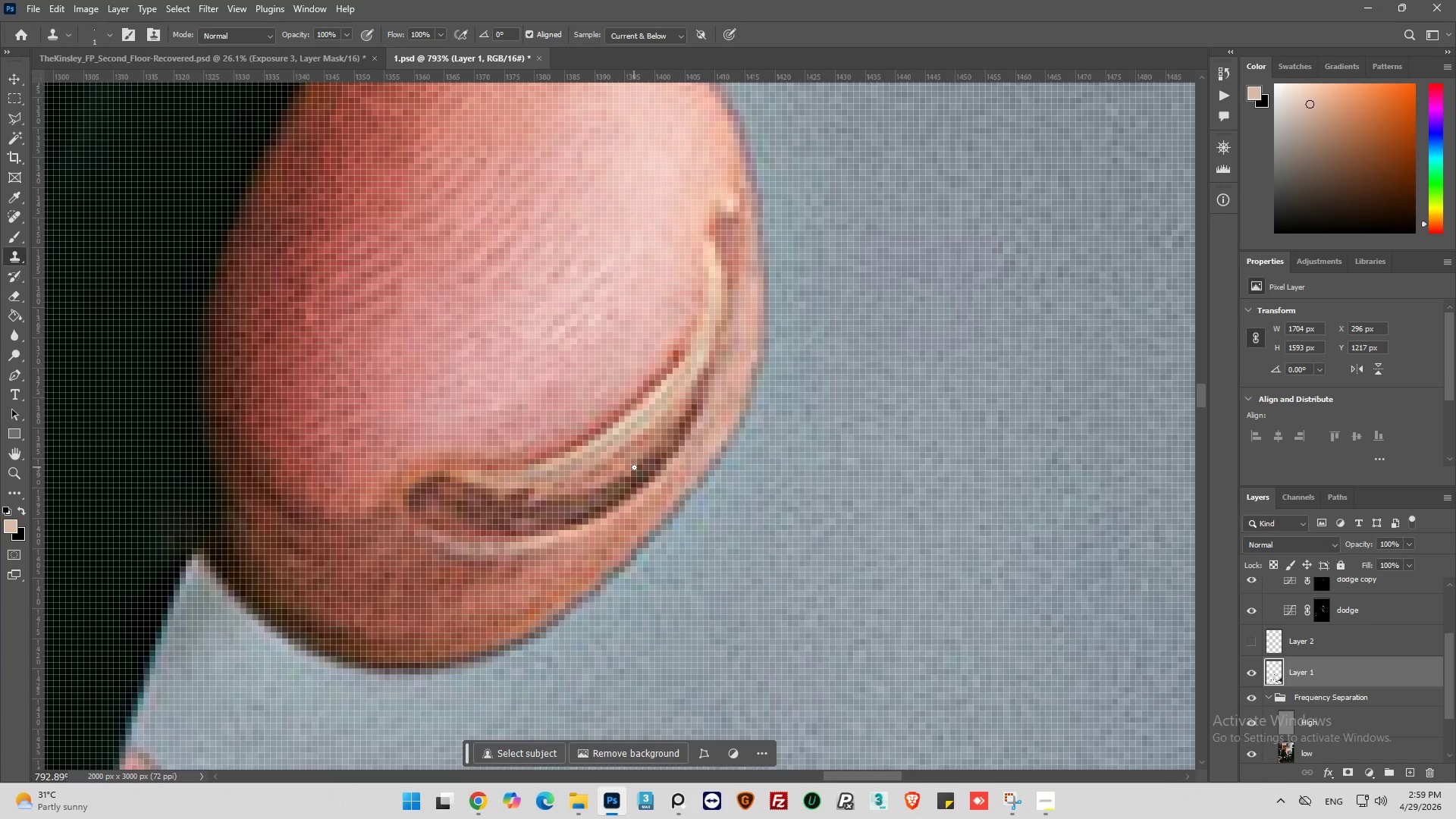 
triple_click([634, 467])
 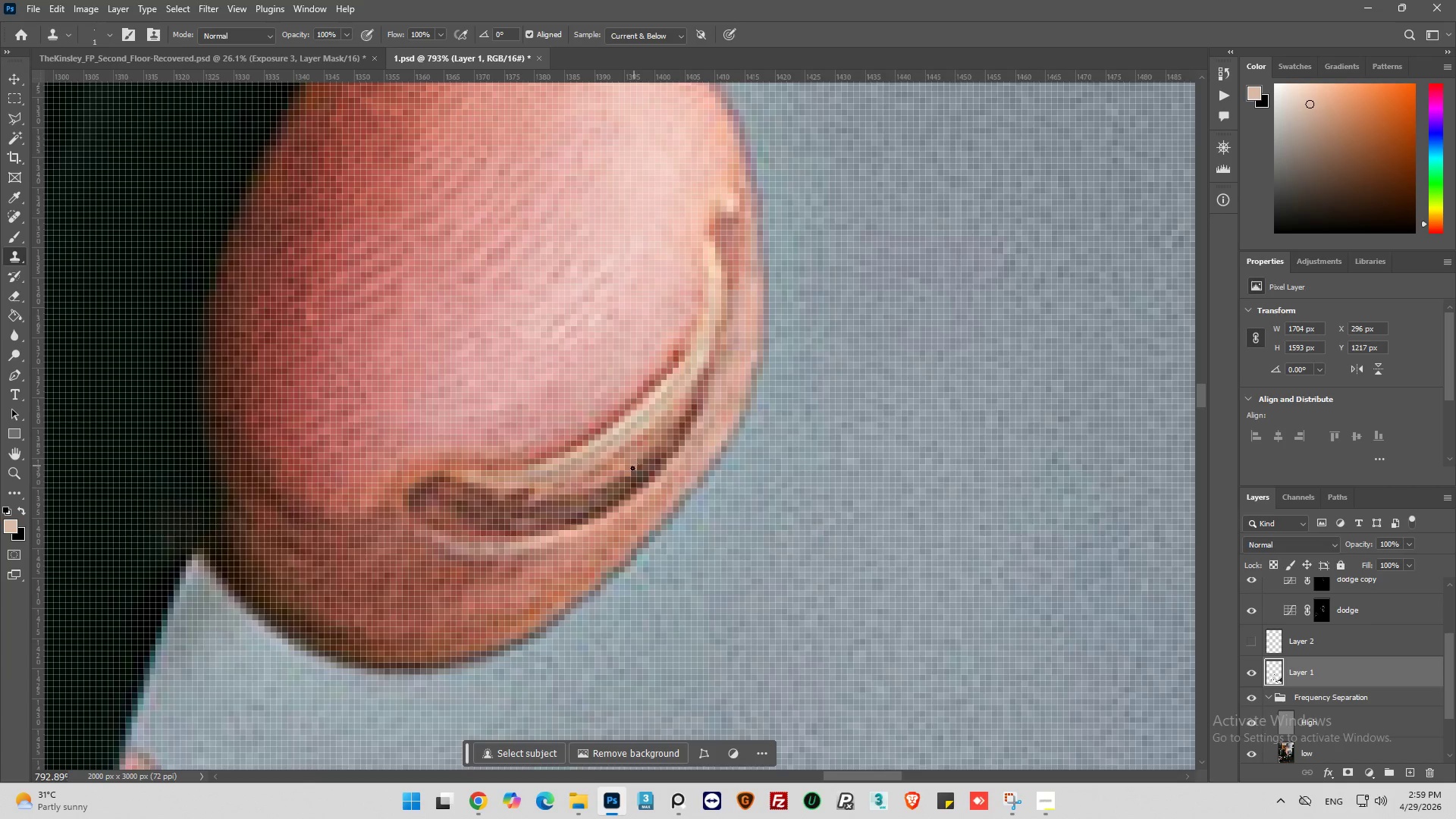 
hold_key(key=AltLeft, duration=0.69)
left_click([620, 466])
 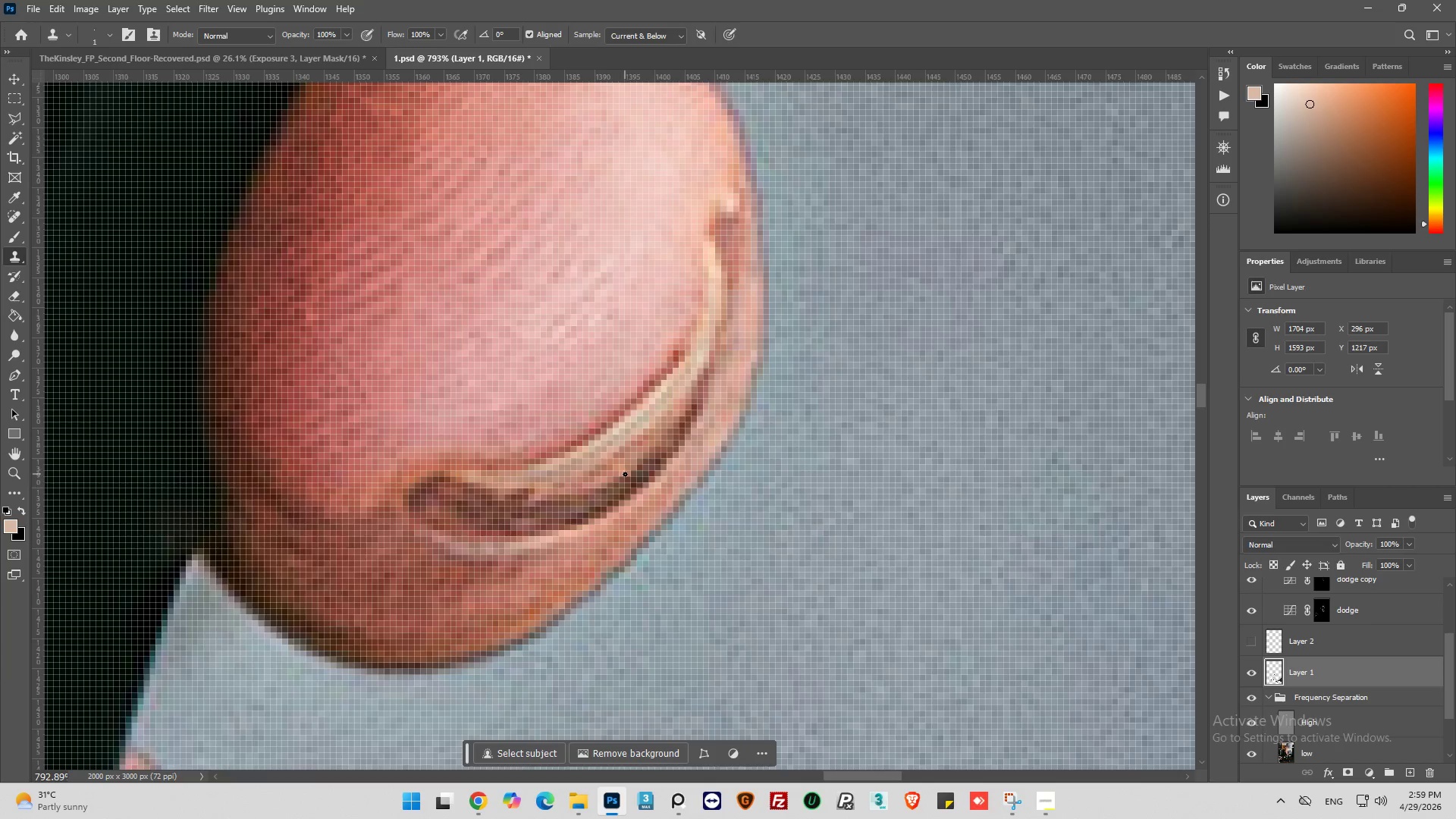 
left_click_drag(start_coordinate=[625, 475], to_coordinate=[604, 489])
 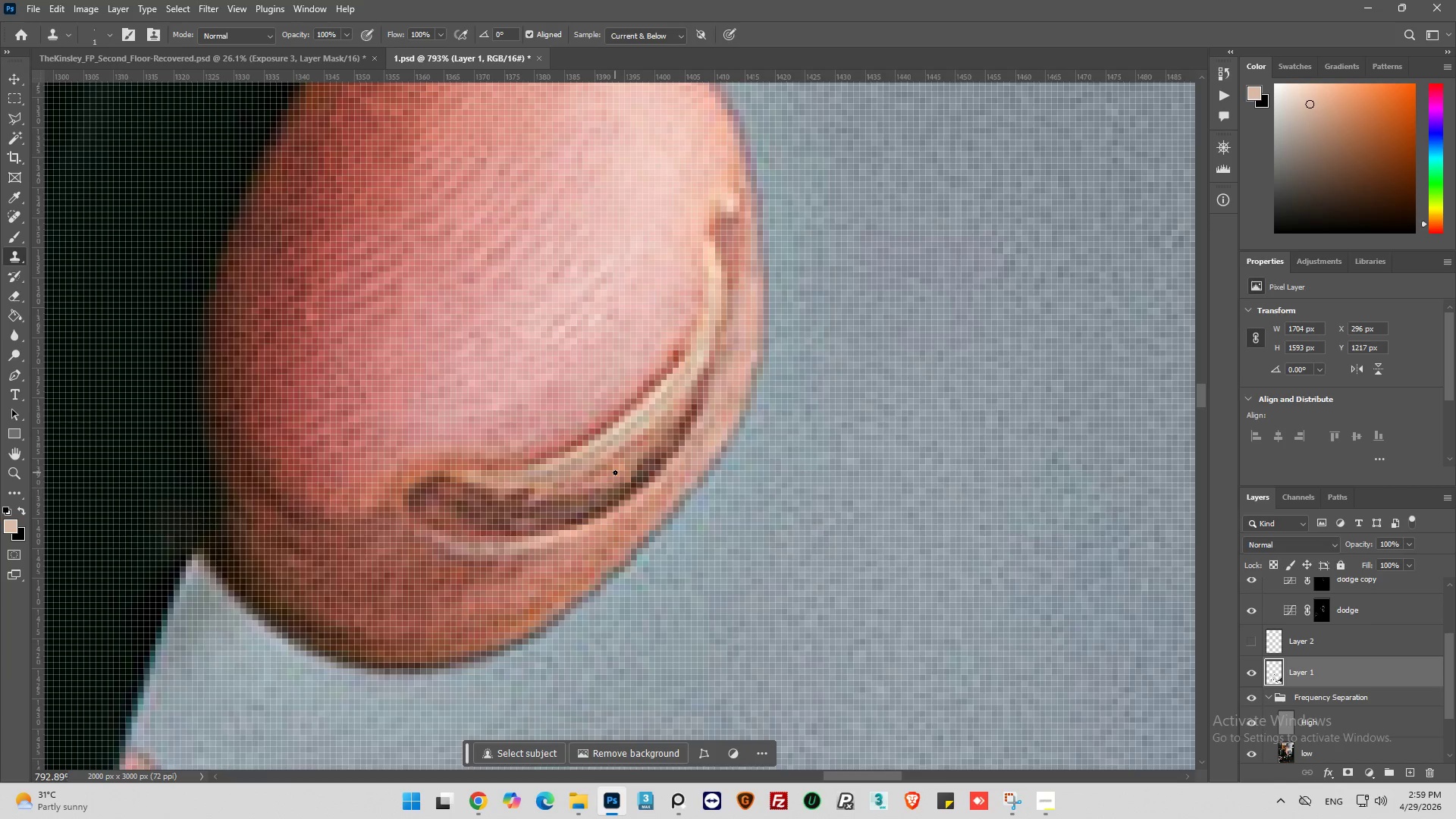 
hold_key(key=AltLeft, duration=0.41)
 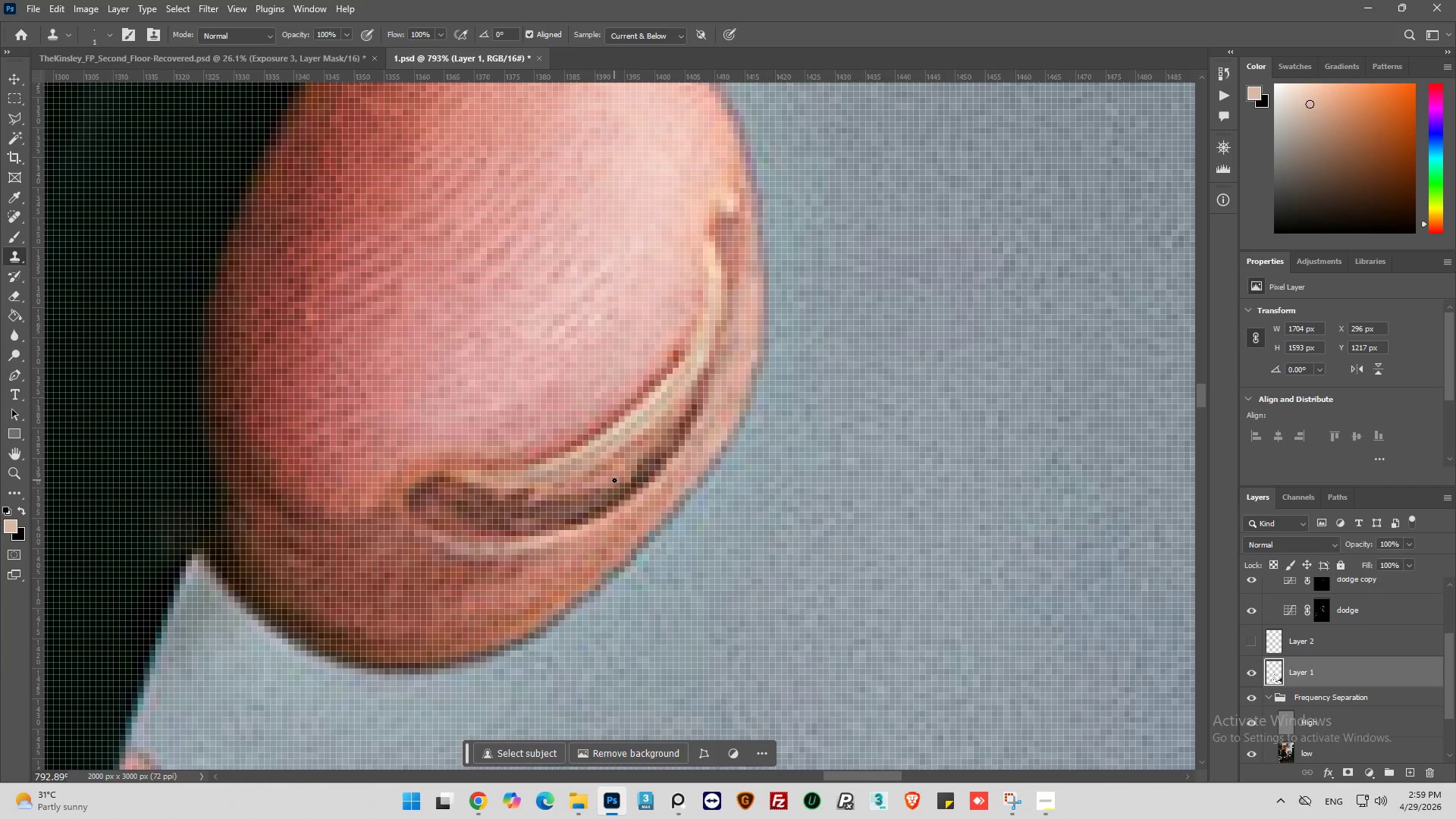 
left_click_drag(start_coordinate=[614, 480], to_coordinate=[597, 491])
 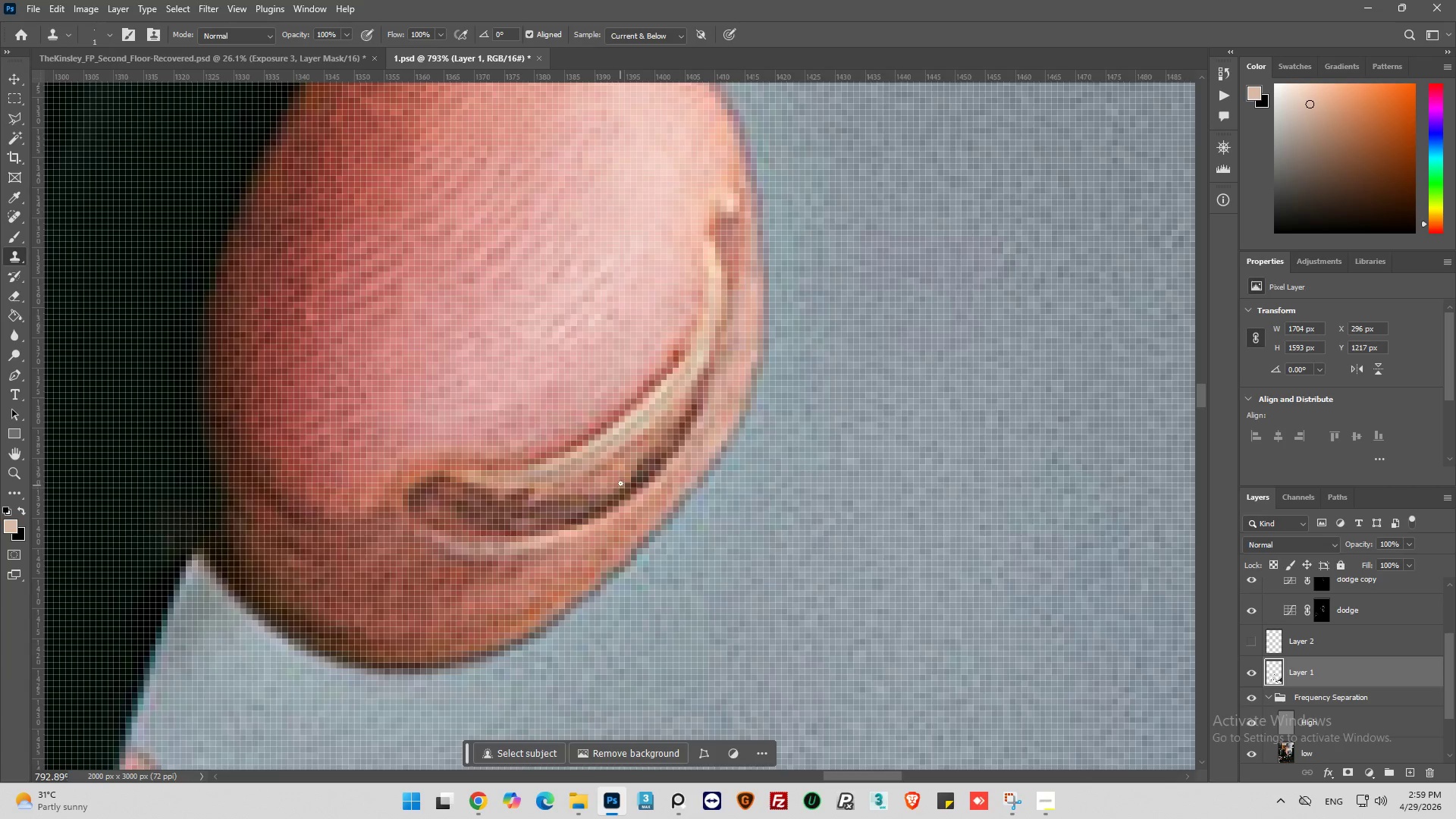 
hold_key(key=AltLeft, duration=0.67)
 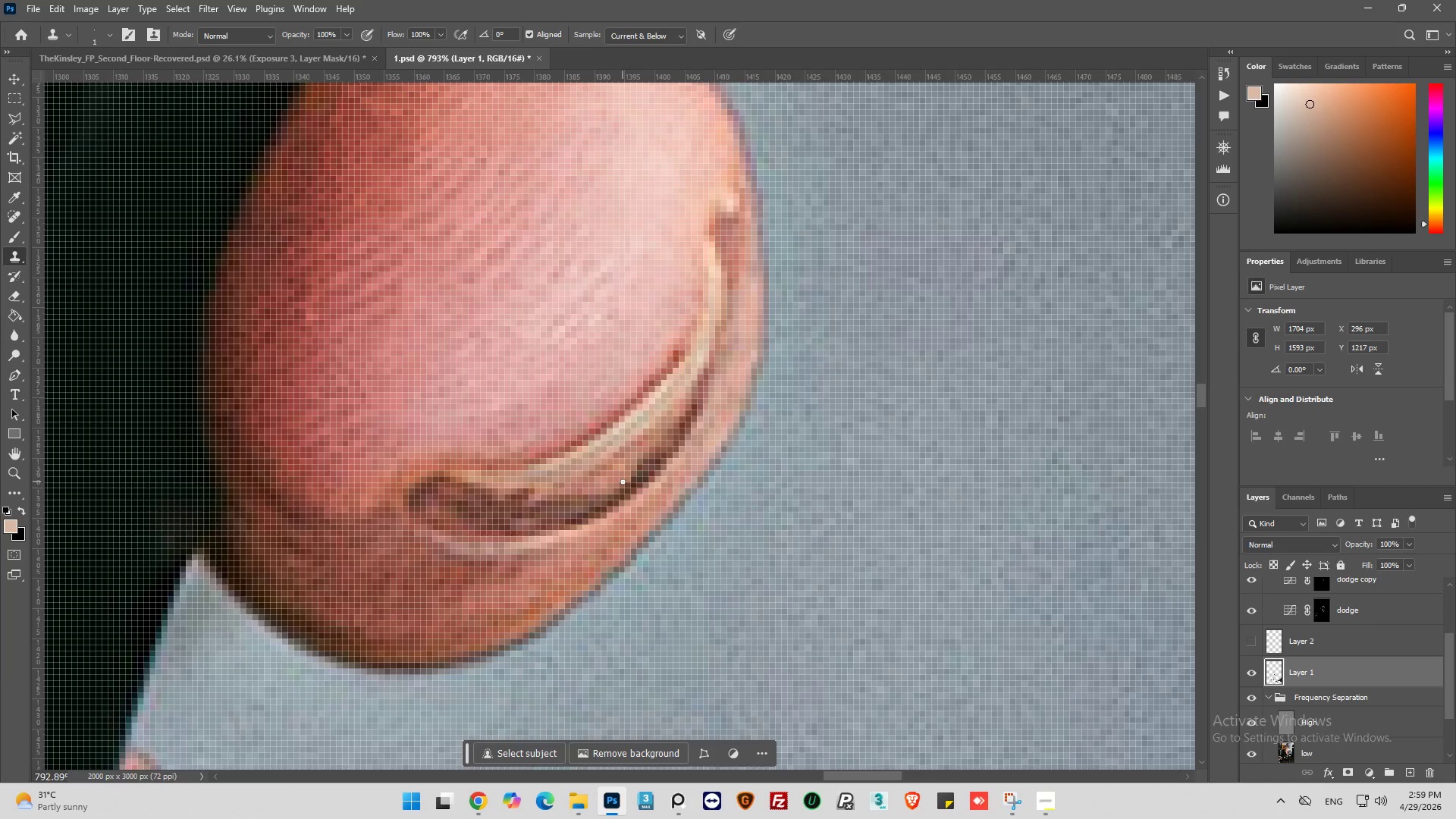 
left_click_drag(start_coordinate=[623, 482], to_coordinate=[614, 497])
 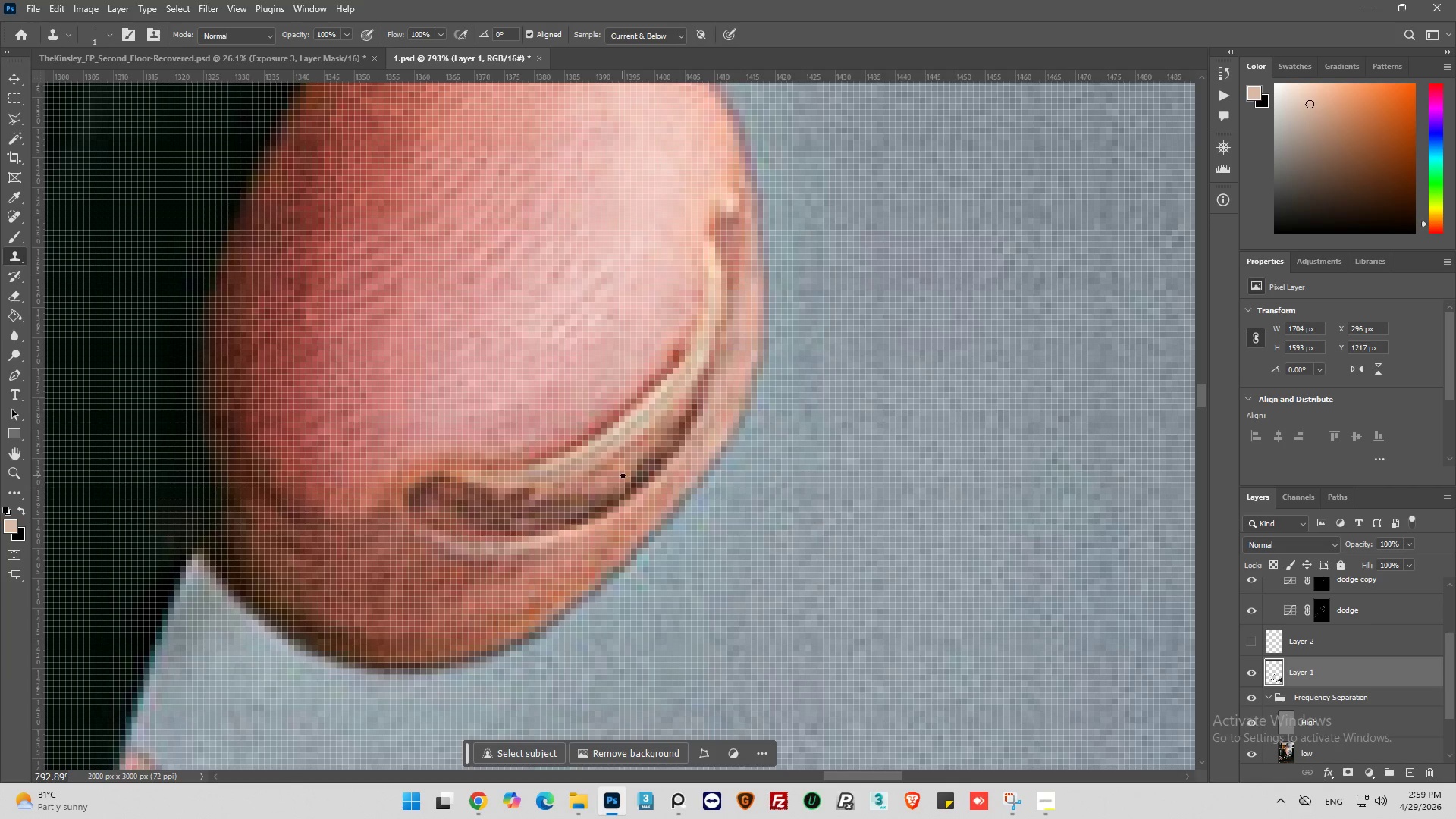 
hold_key(key=AltLeft, duration=0.53)
left_click([612, 482])
 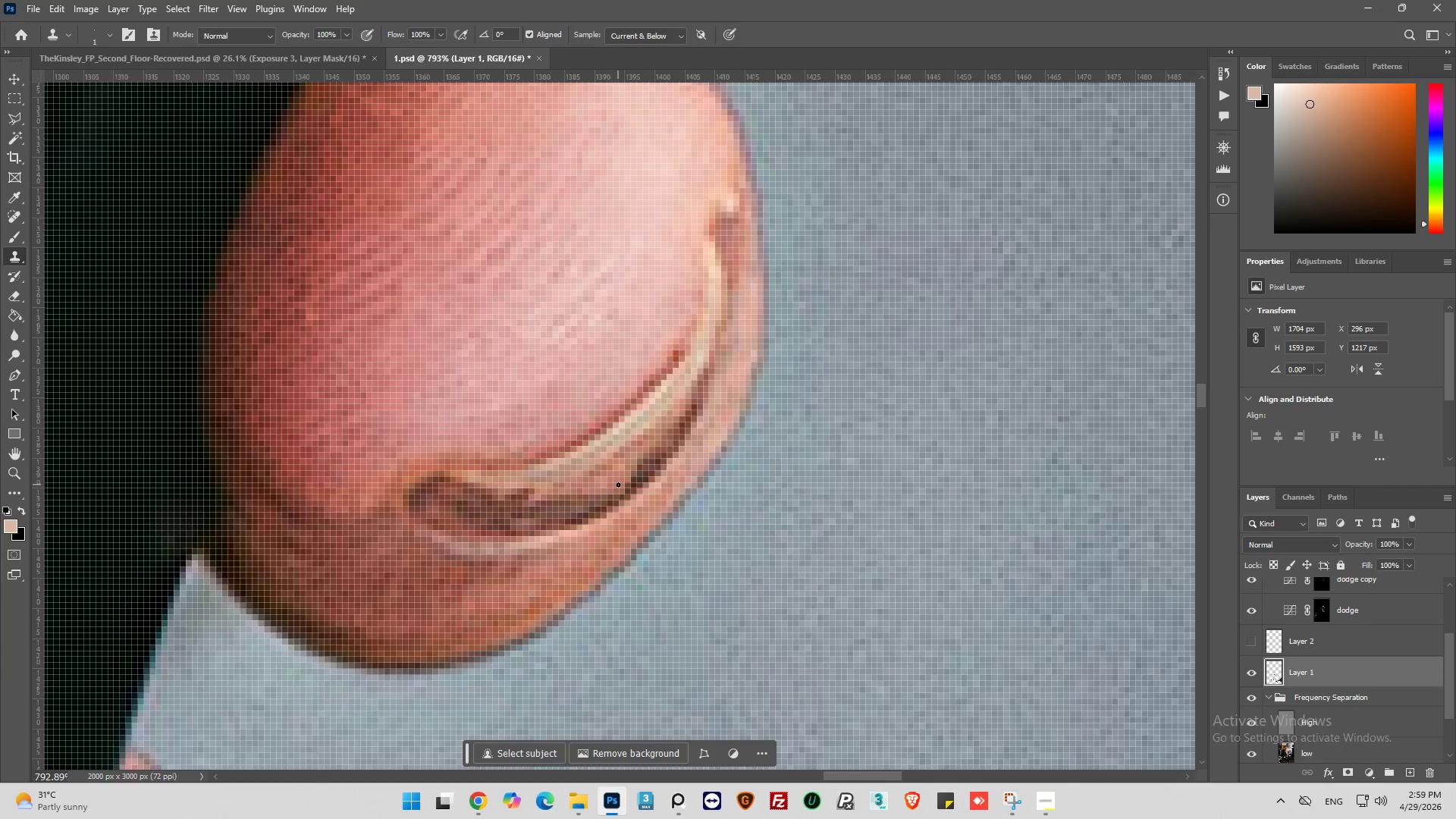 
left_click_drag(start_coordinate=[619, 485], to_coordinate=[638, 475])
 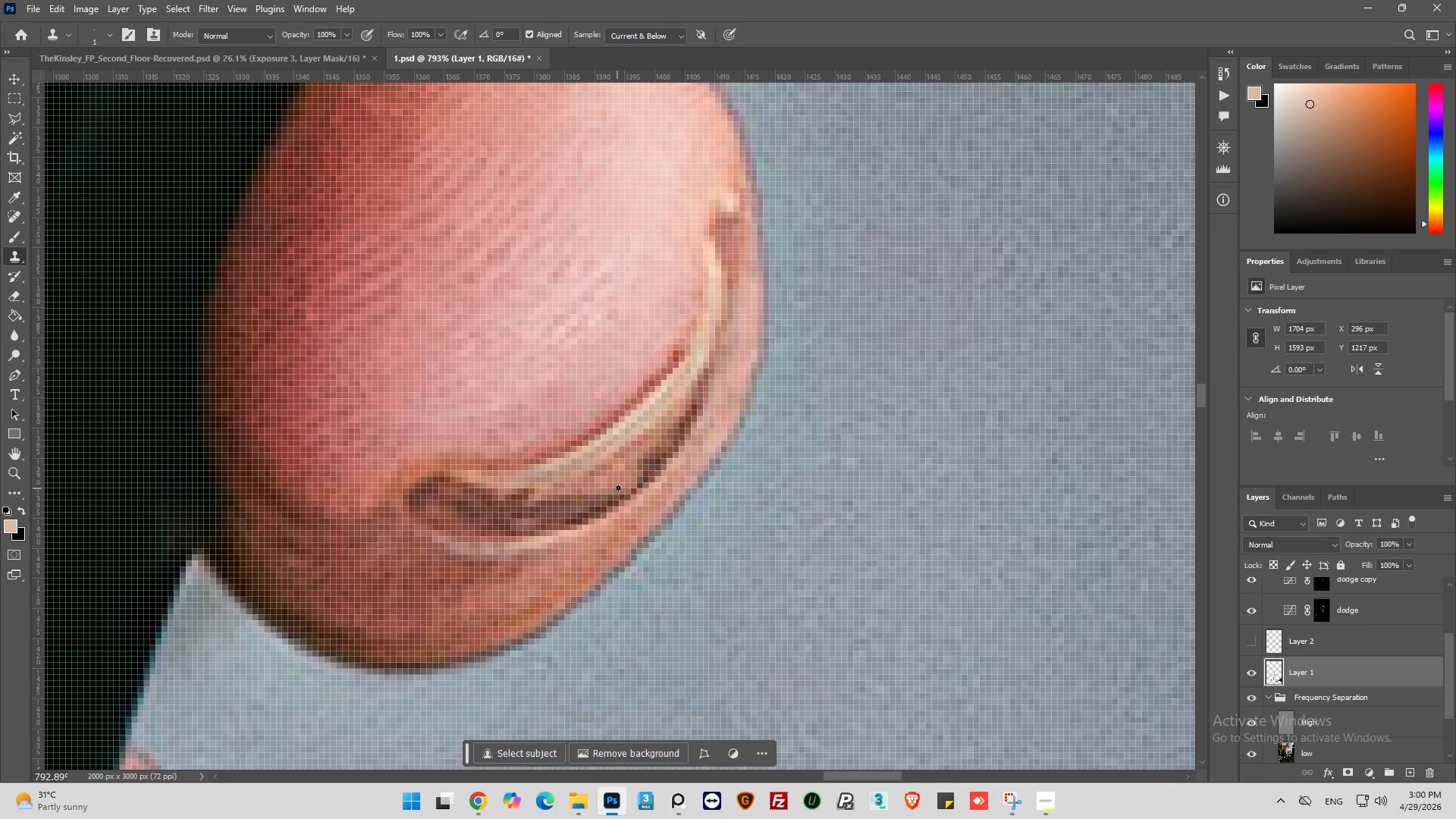 
hold_key(key=AltLeft, duration=0.58)
left_click([621, 477])
 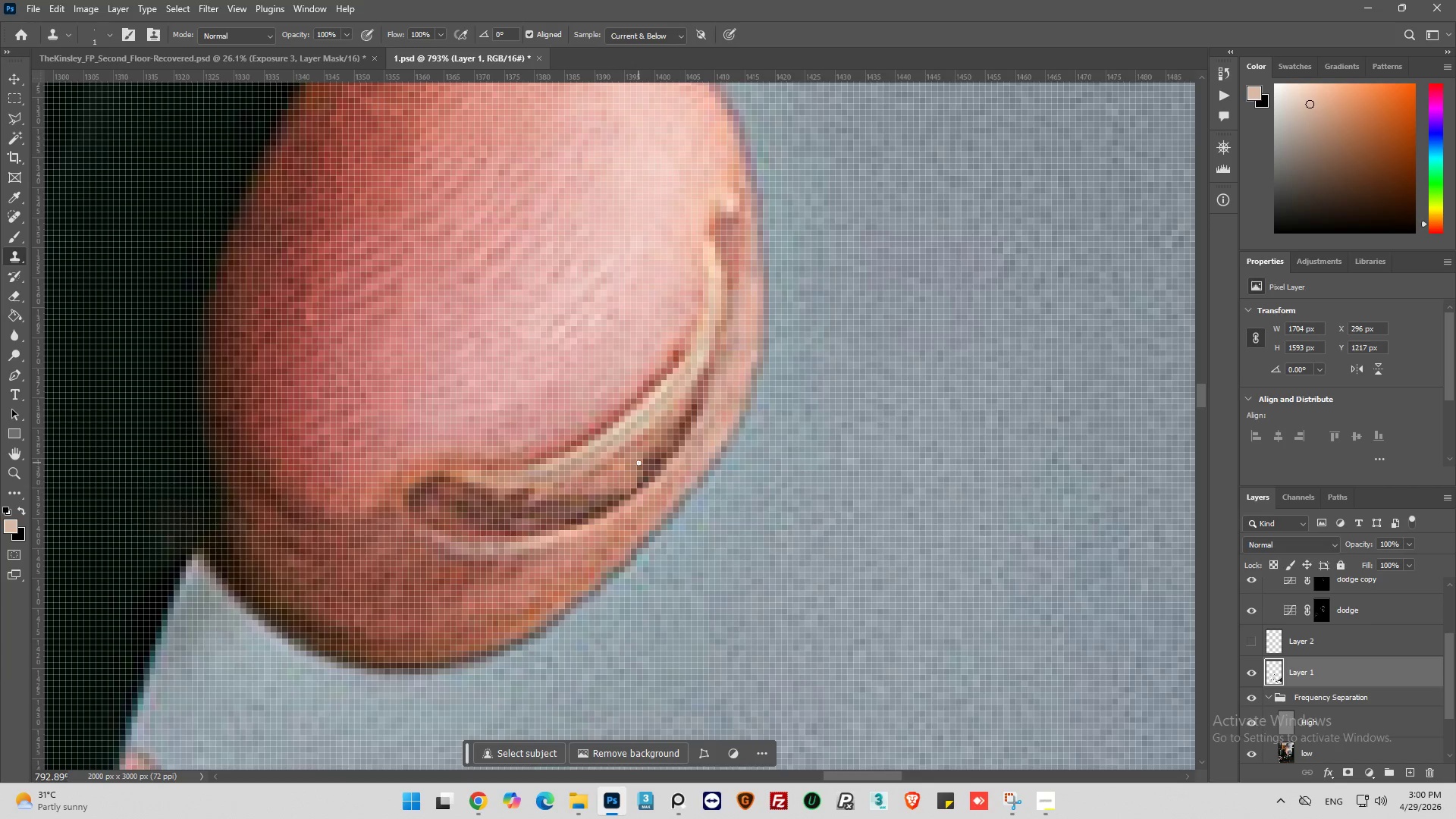 
left_click_drag(start_coordinate=[639, 463], to_coordinate=[635, 466])
 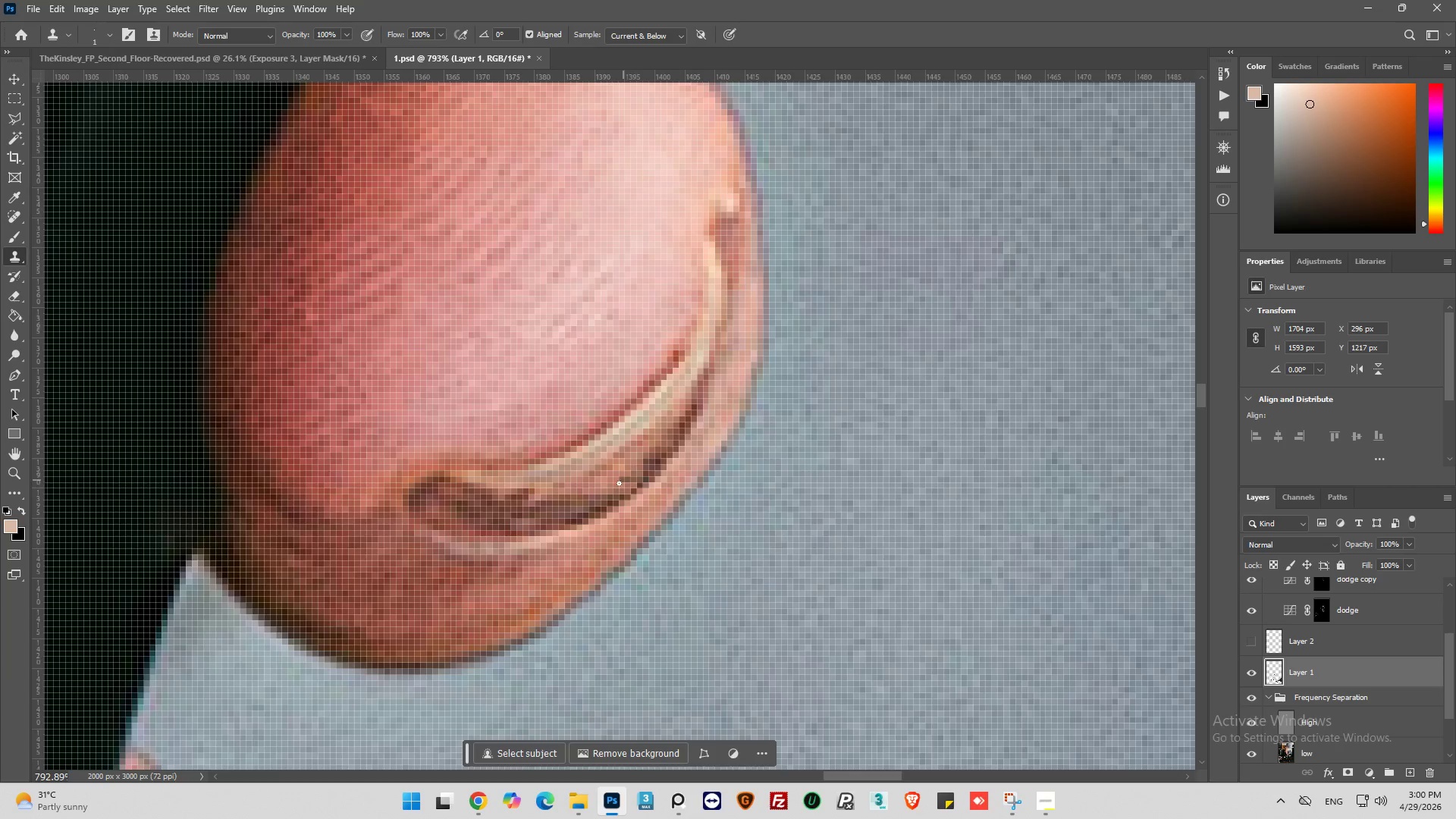 
hold_key(key=AltLeft, duration=0.58)
left_click_drag(start_coordinate=[605, 478], to_coordinate=[611, 479])
 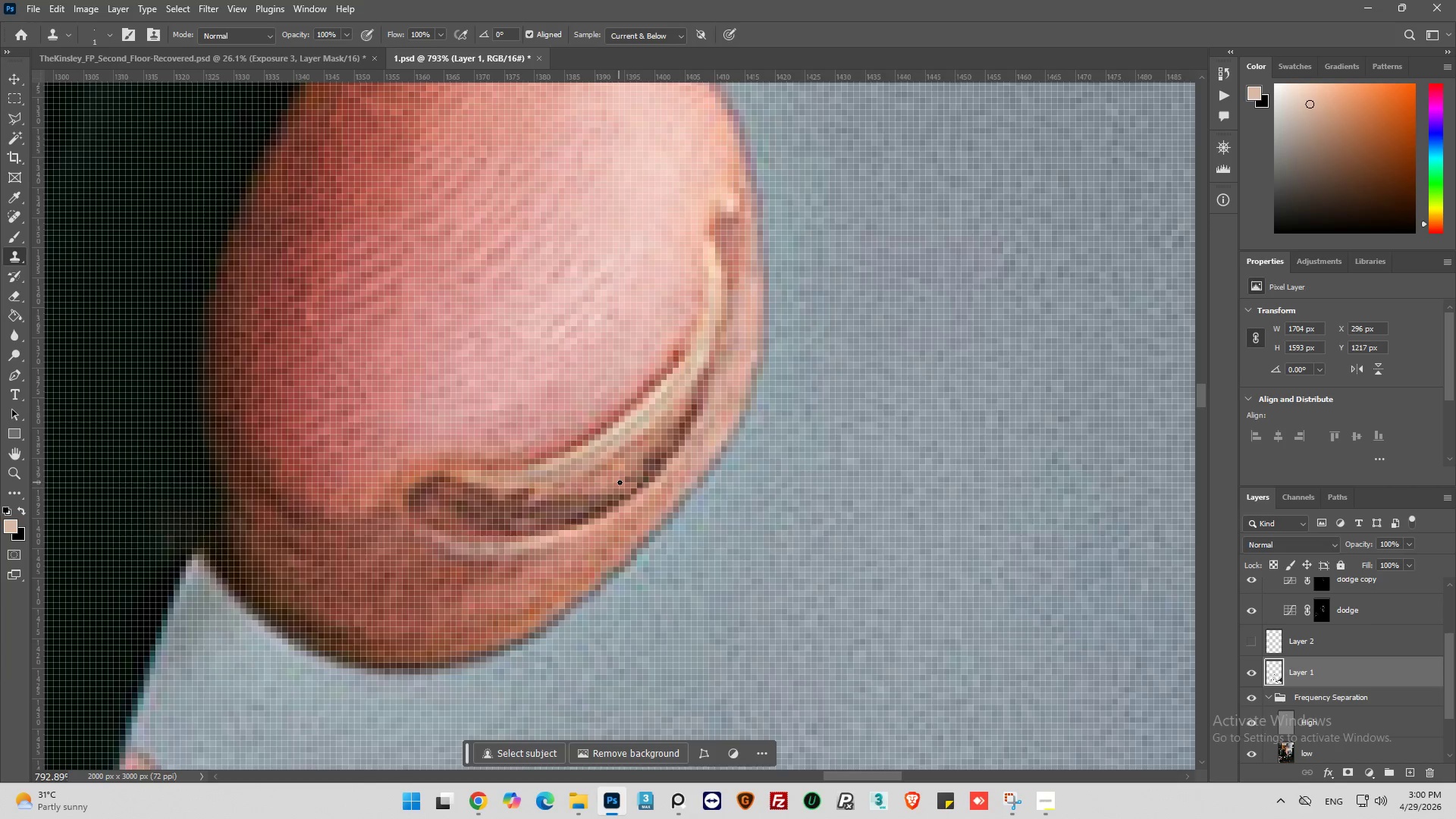 
left_click_drag(start_coordinate=[619, 482], to_coordinate=[623, 482])
 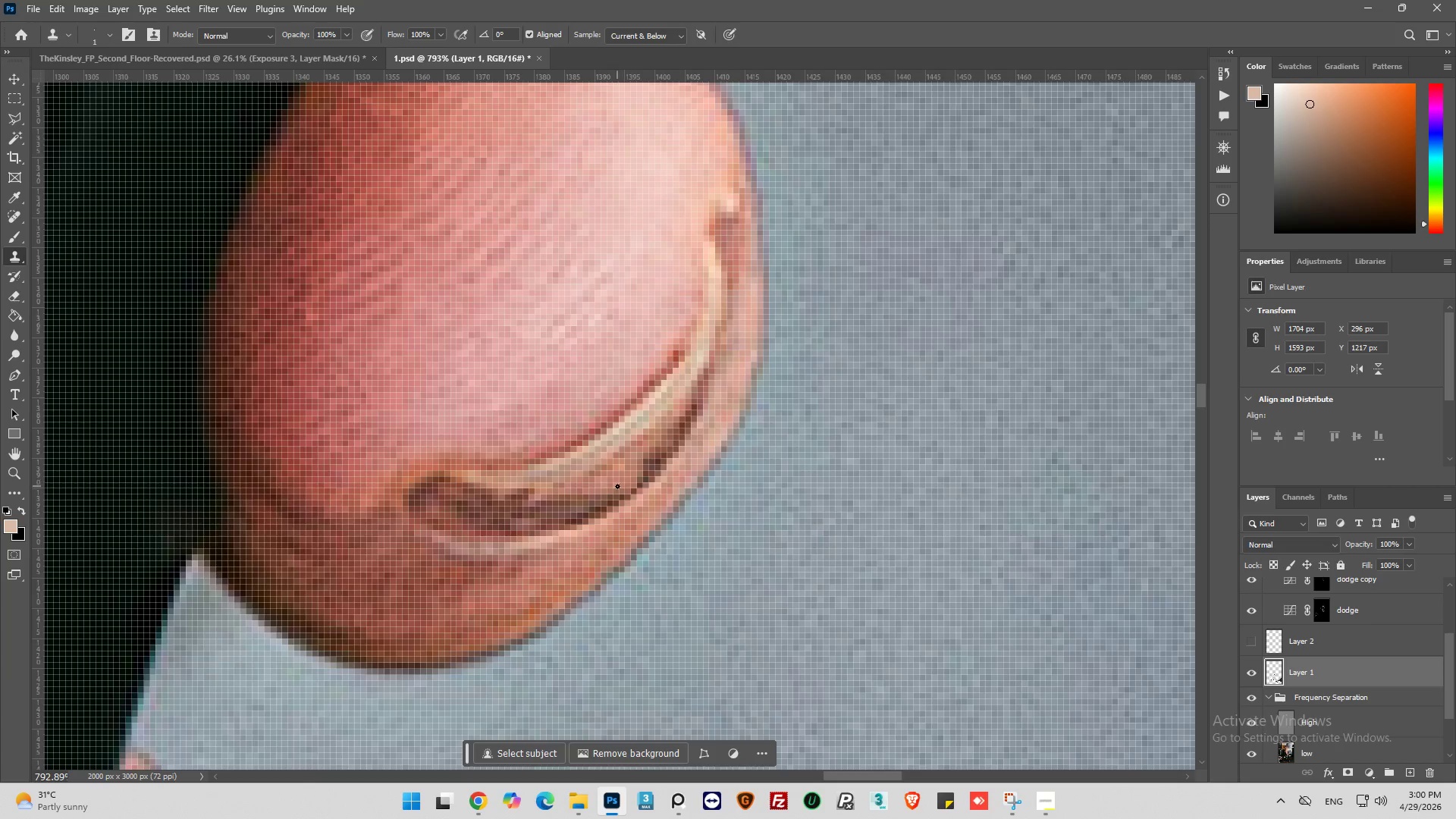 
hold_key(key=AltLeft, duration=0.95)
left_click_drag(start_coordinate=[611, 480], to_coordinate=[615, 479])
 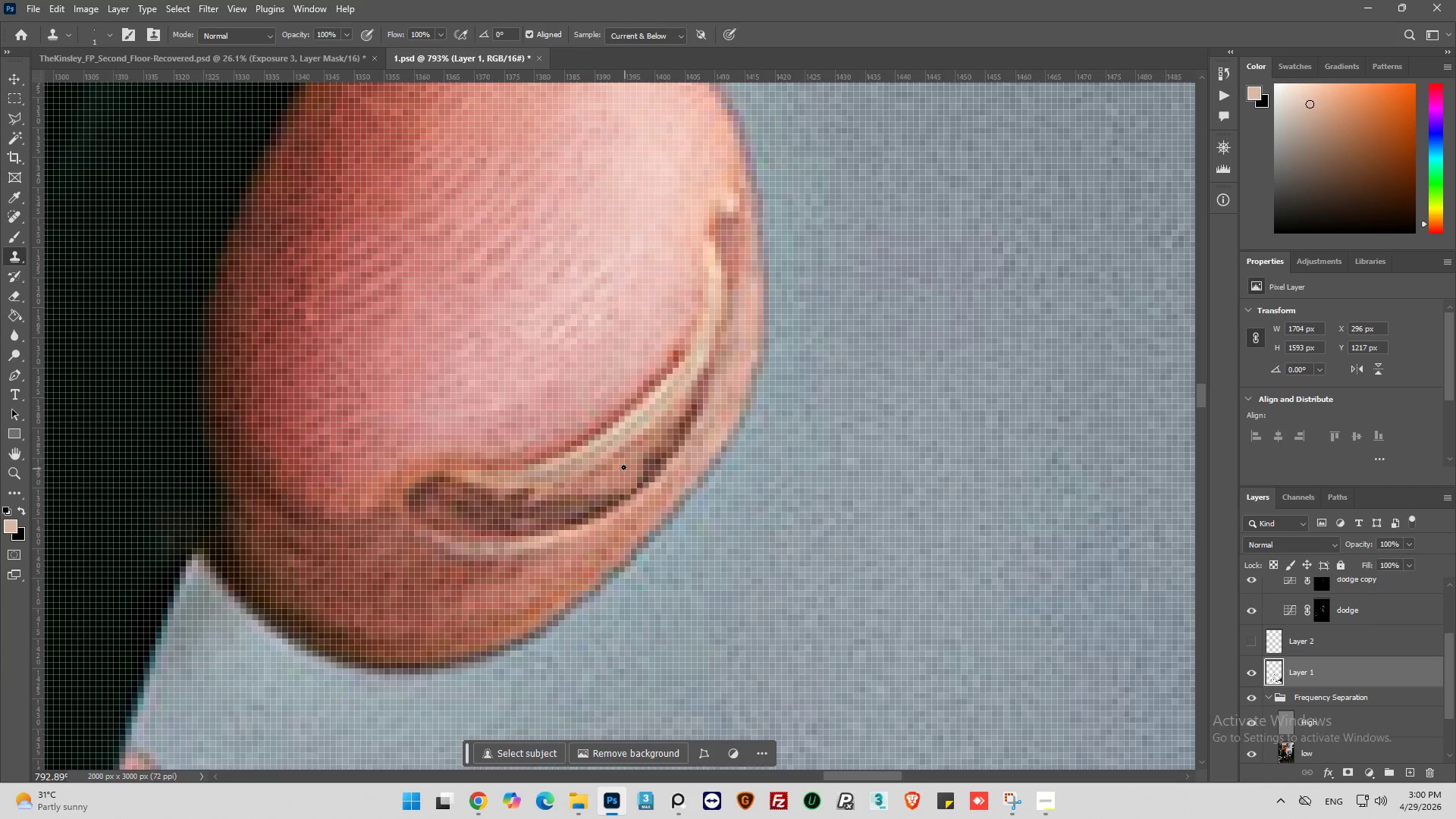 
left_click_drag(start_coordinate=[623, 467], to_coordinate=[626, 472])
 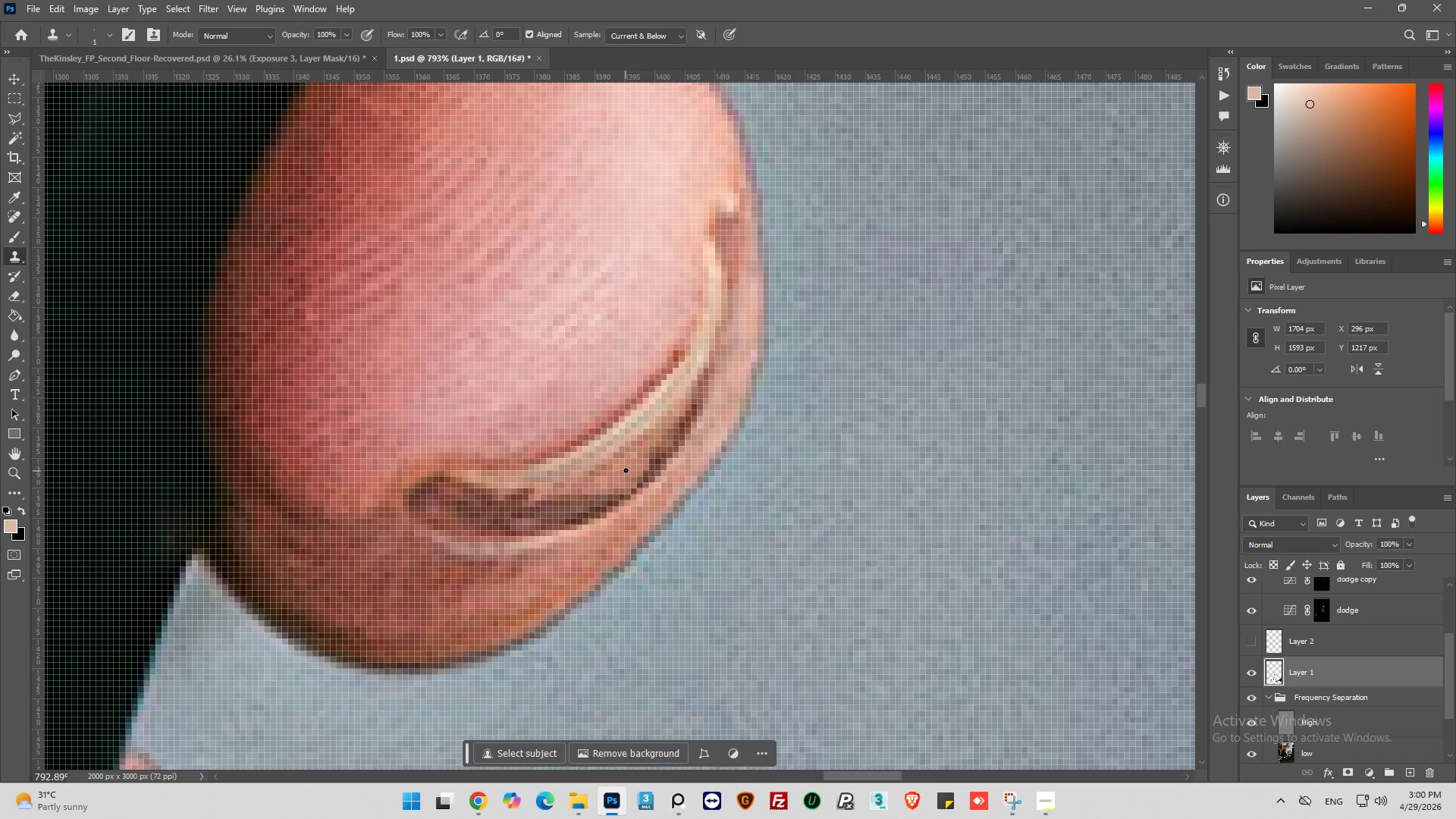 
hold_key(key=AltLeft, duration=0.55)
 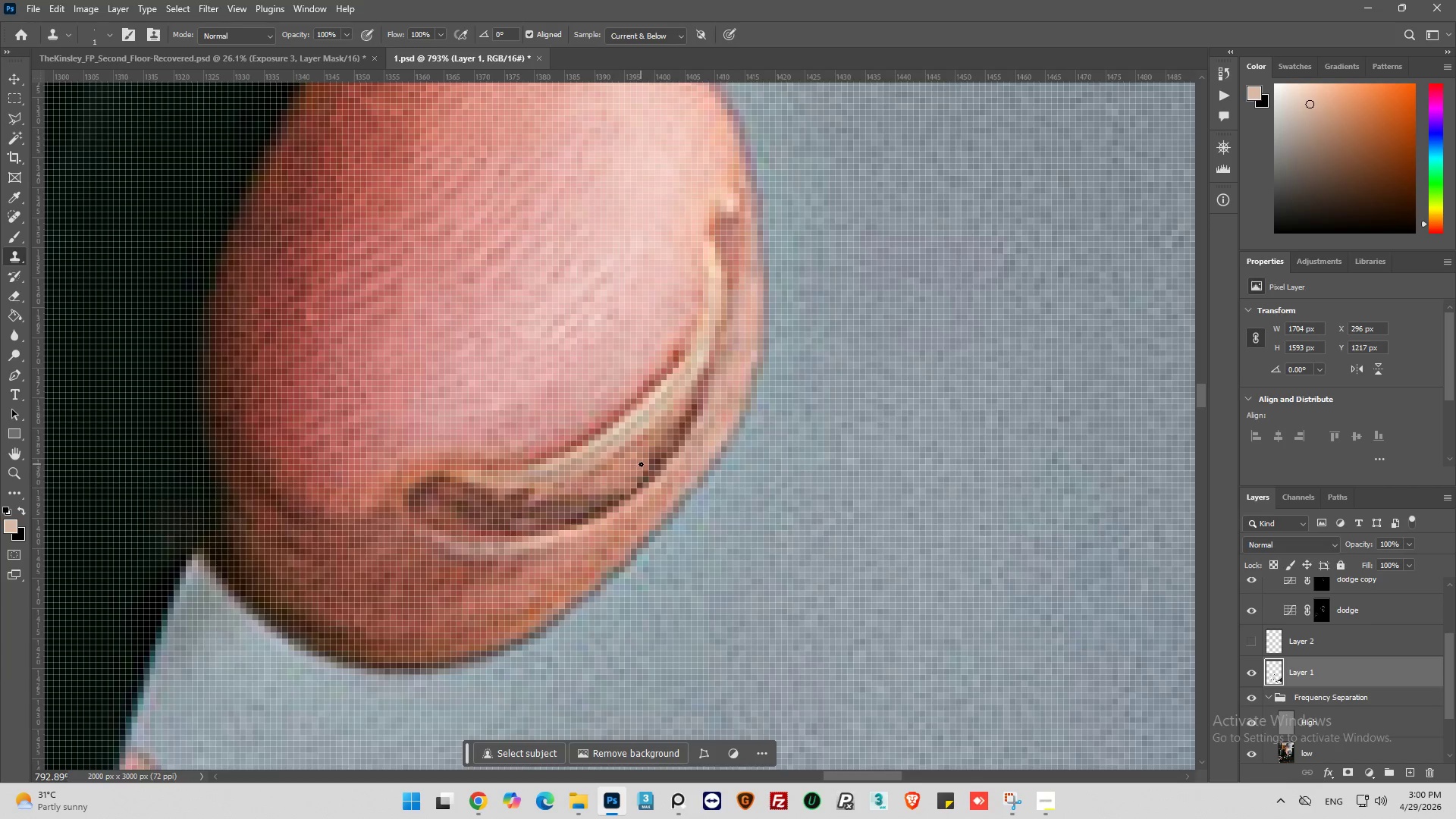 
left_click_drag(start_coordinate=[641, 464], to_coordinate=[644, 469])
 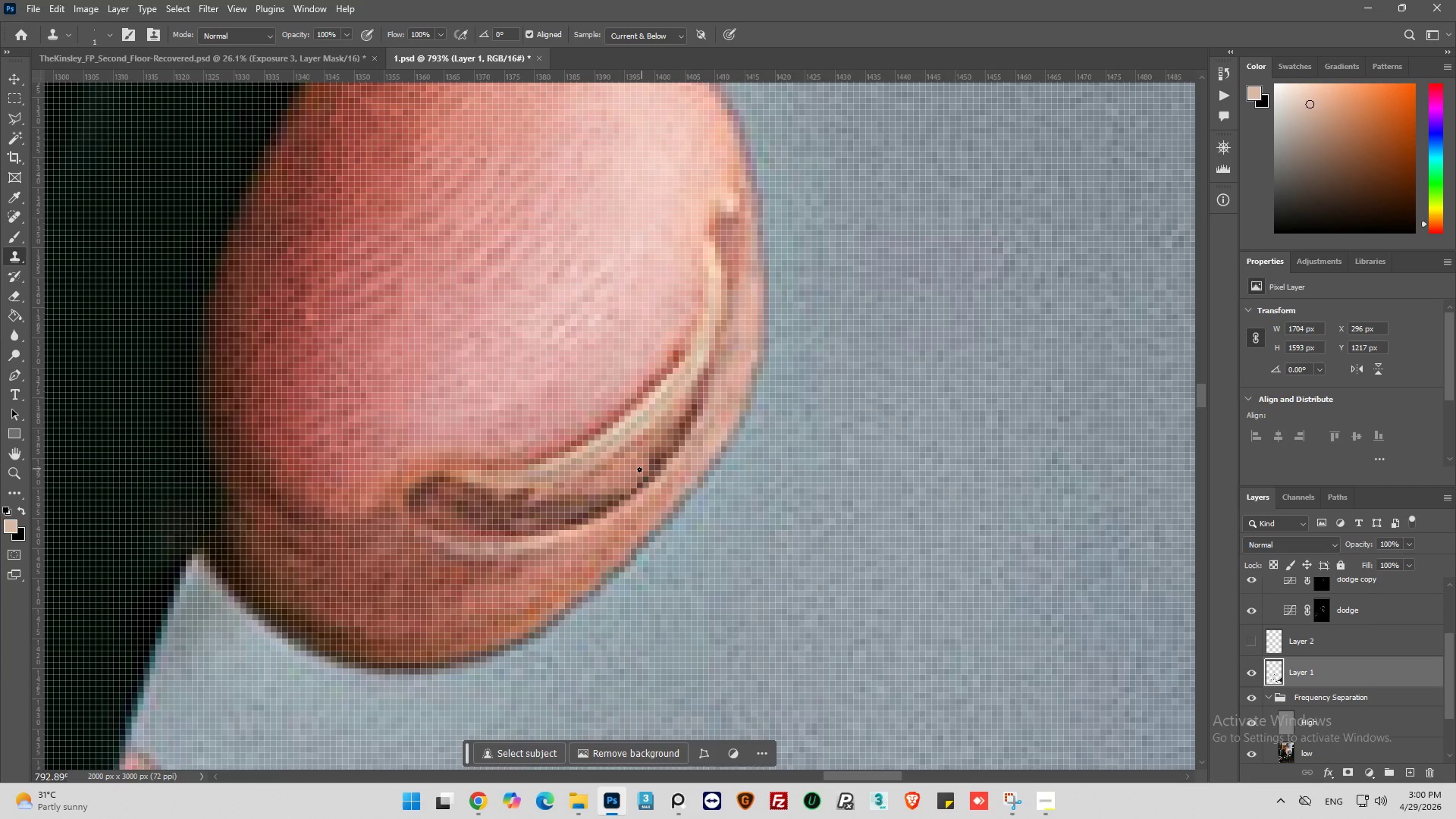 
hold_key(key=AltLeft, duration=0.56)
left_click([621, 470])
 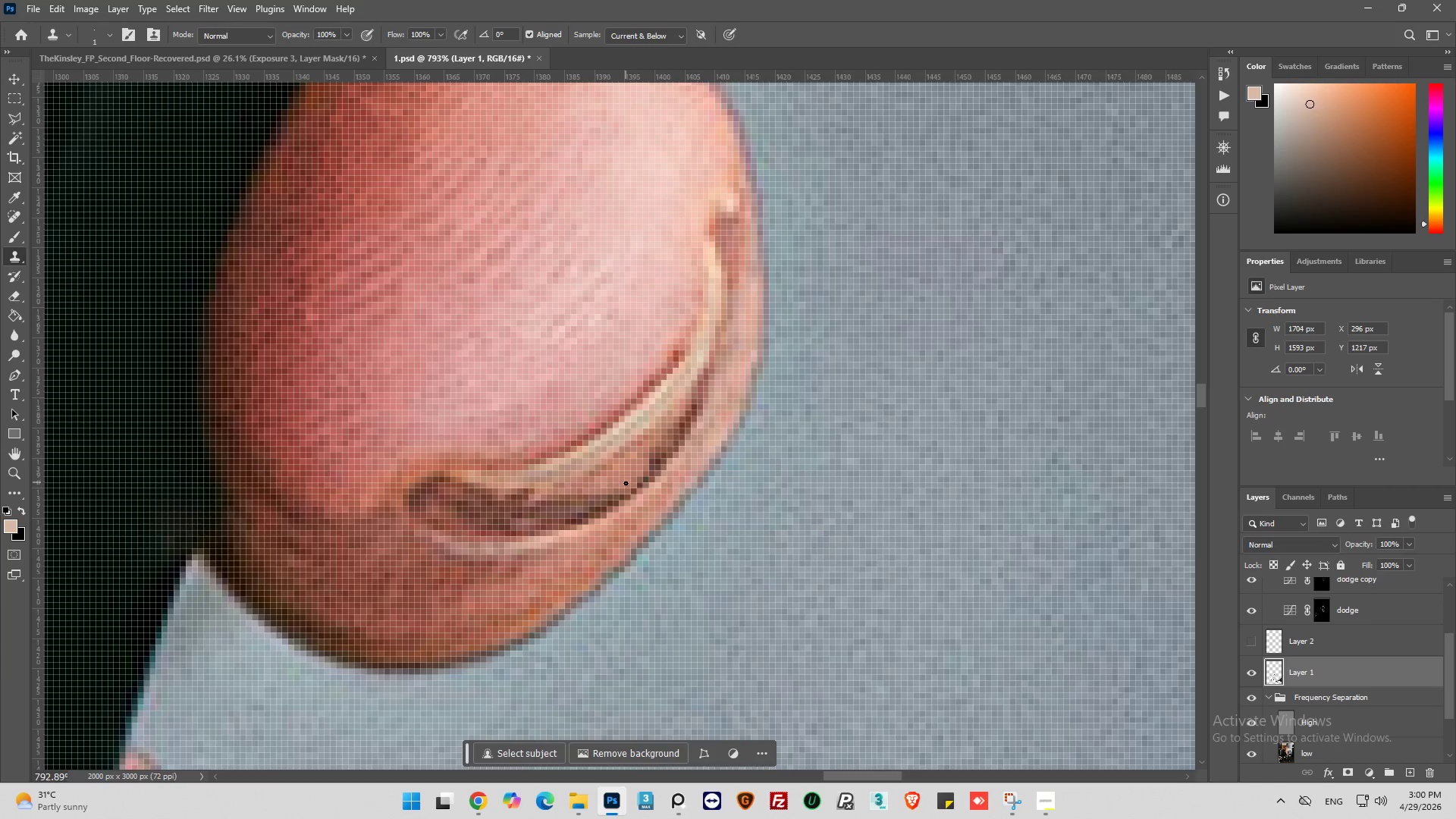 
left_click_drag(start_coordinate=[627, 485], to_coordinate=[643, 477])
 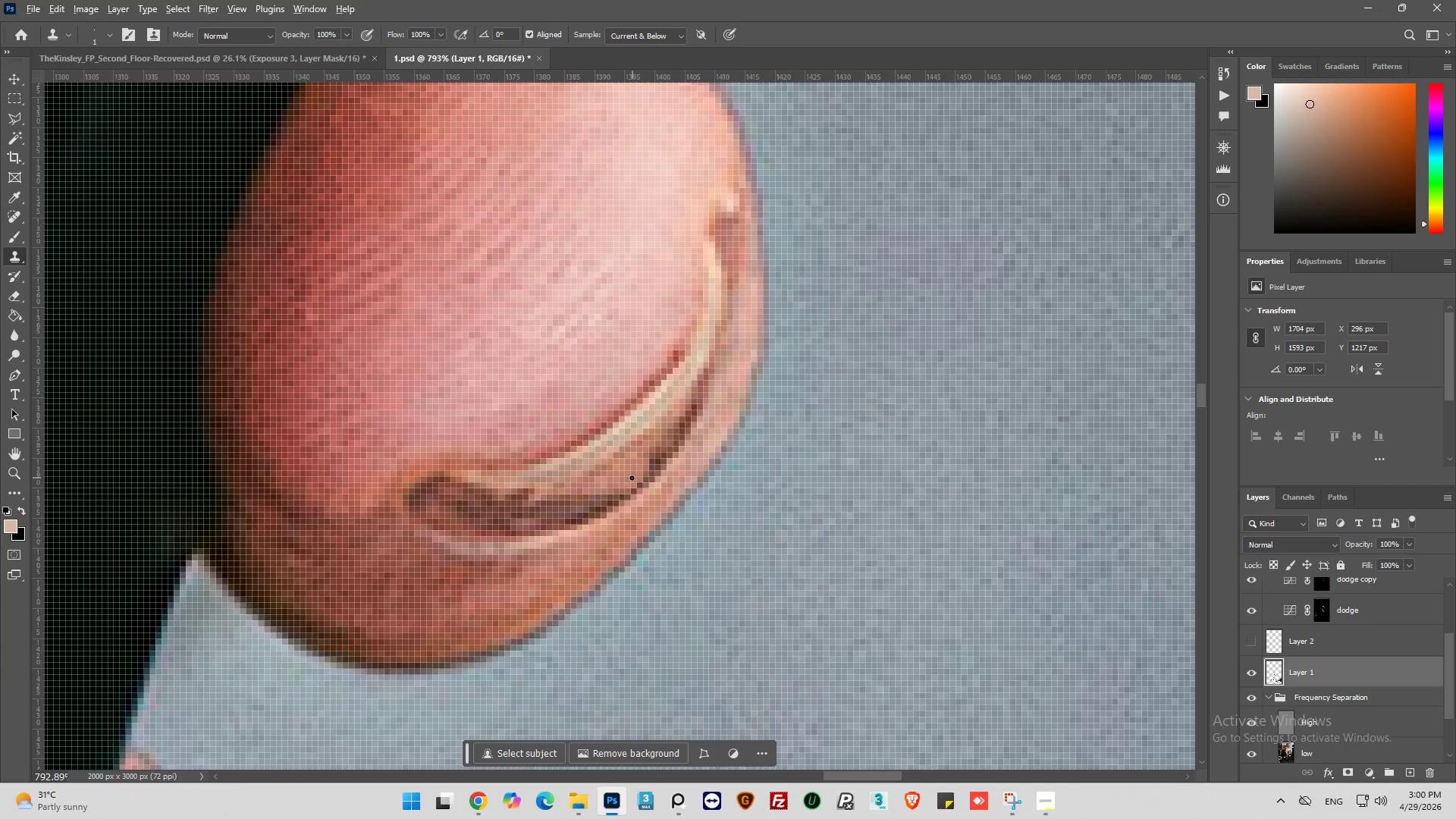 
hold_key(key=AltLeft, duration=0.75)
 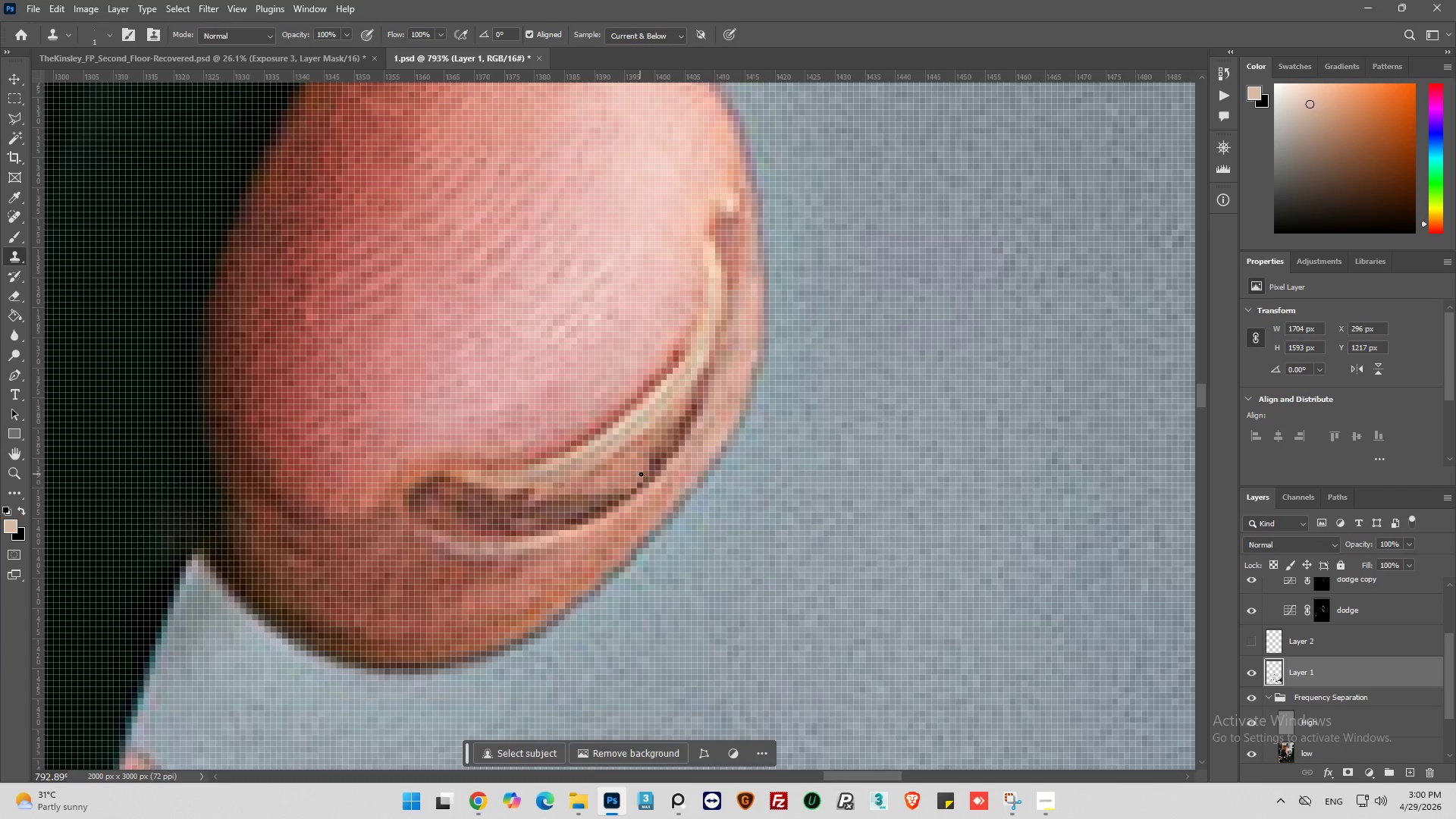 
left_click_drag(start_coordinate=[641, 474], to_coordinate=[639, 463])
 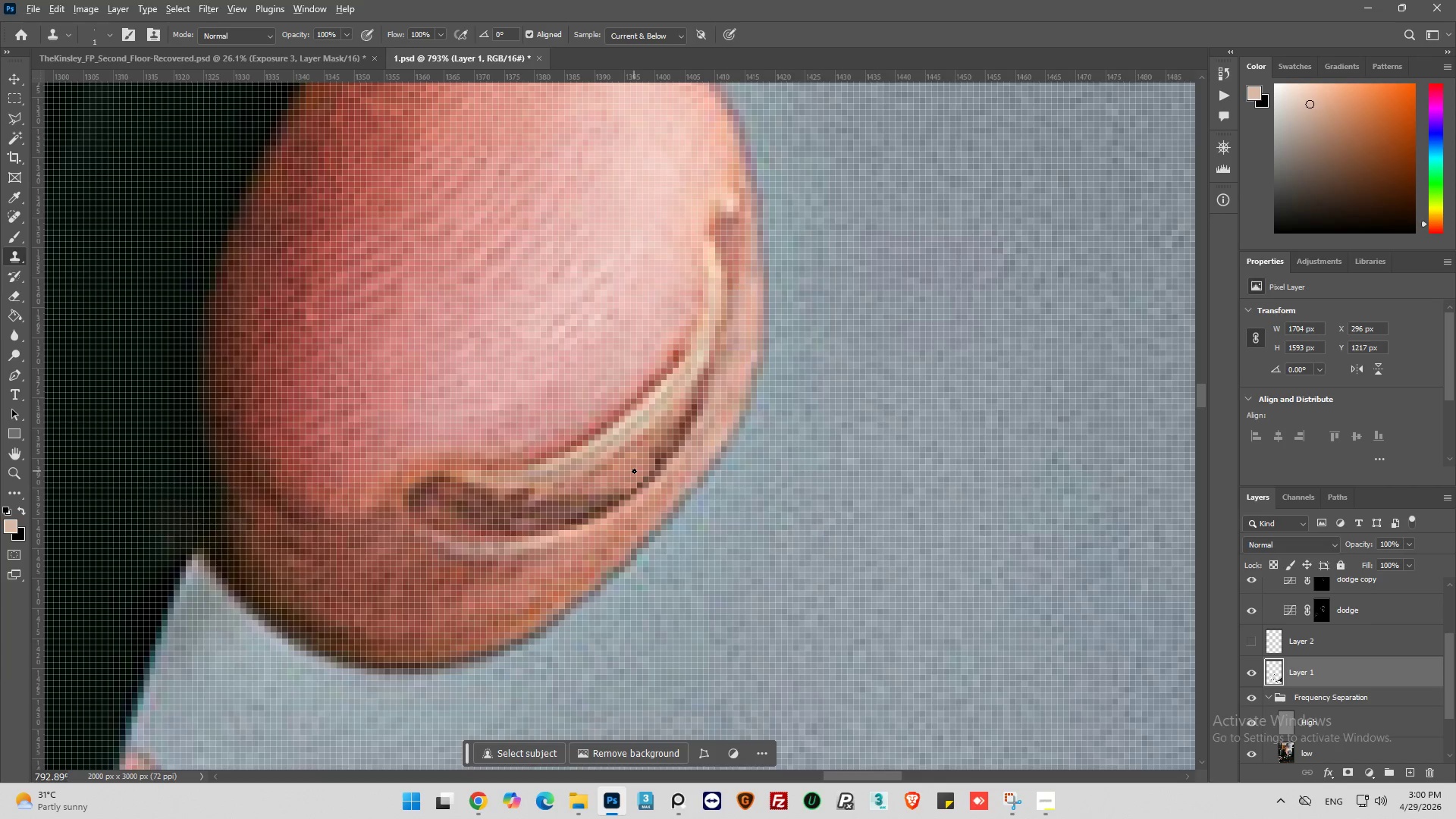 
hold_key(key=AltLeft, duration=0.67)
 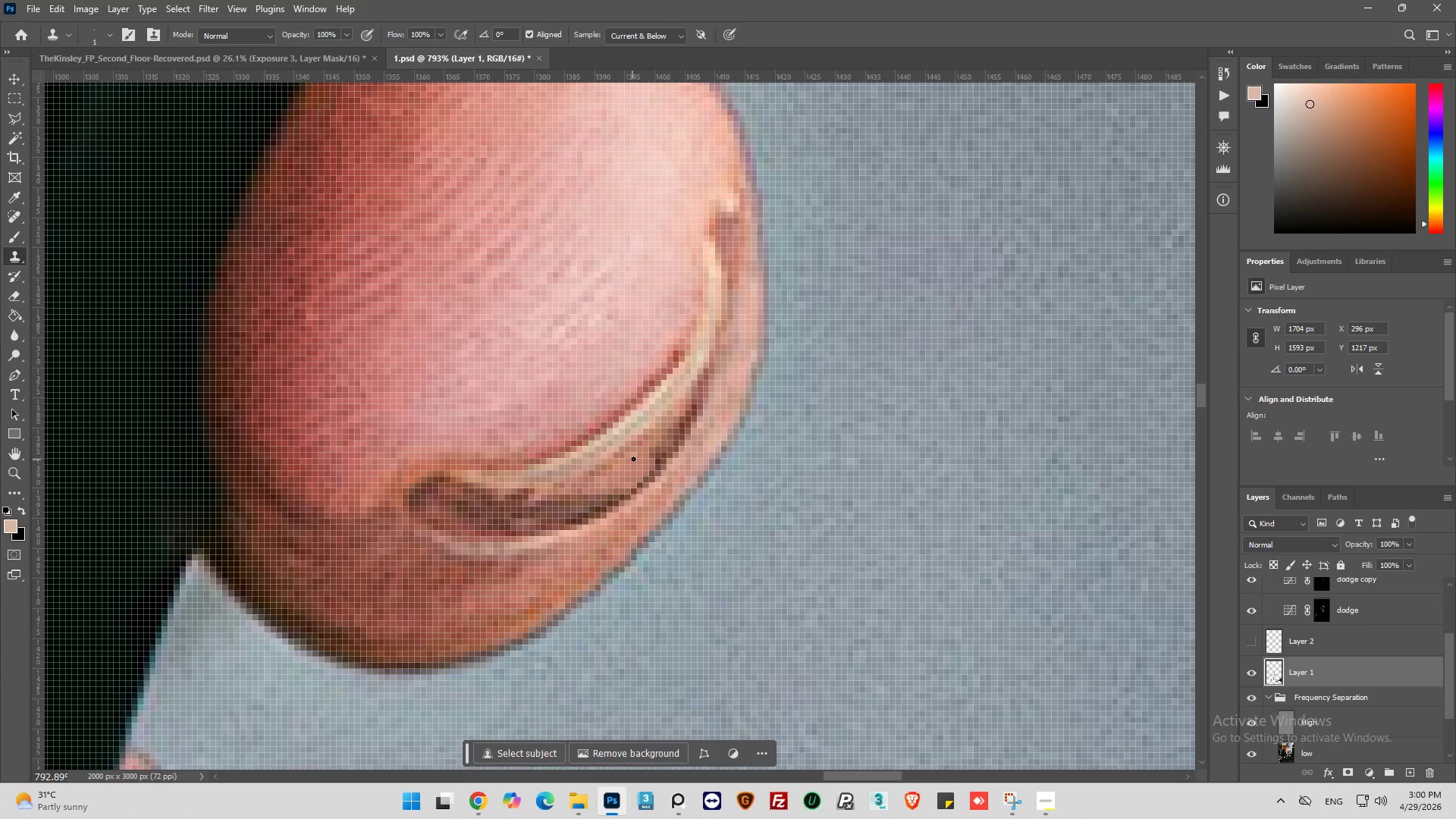 
left_click_drag(start_coordinate=[635, 458], to_coordinate=[636, 454])
 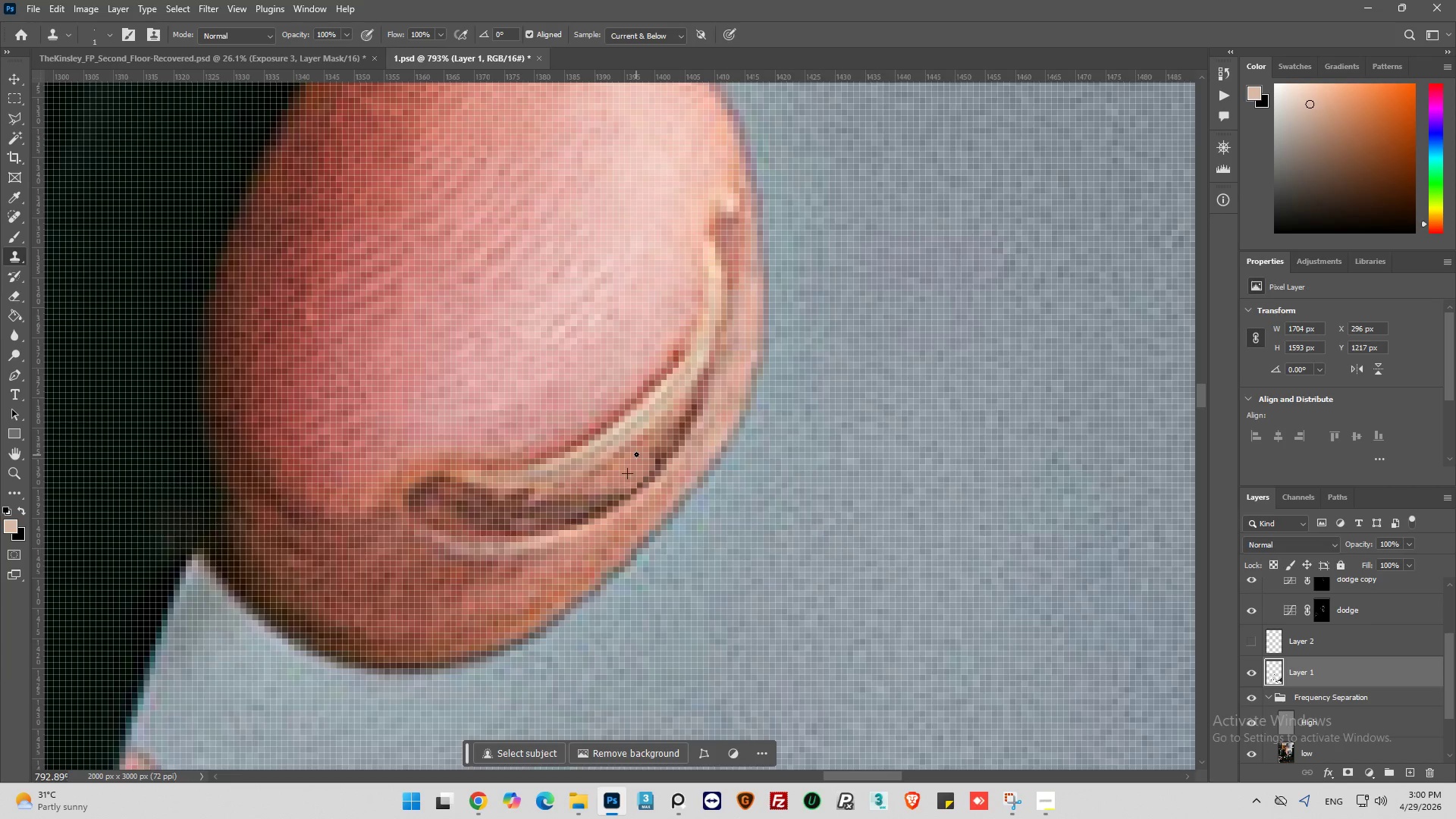 
hold_key(key=AltLeft, duration=0.75)
left_click([627, 476])
 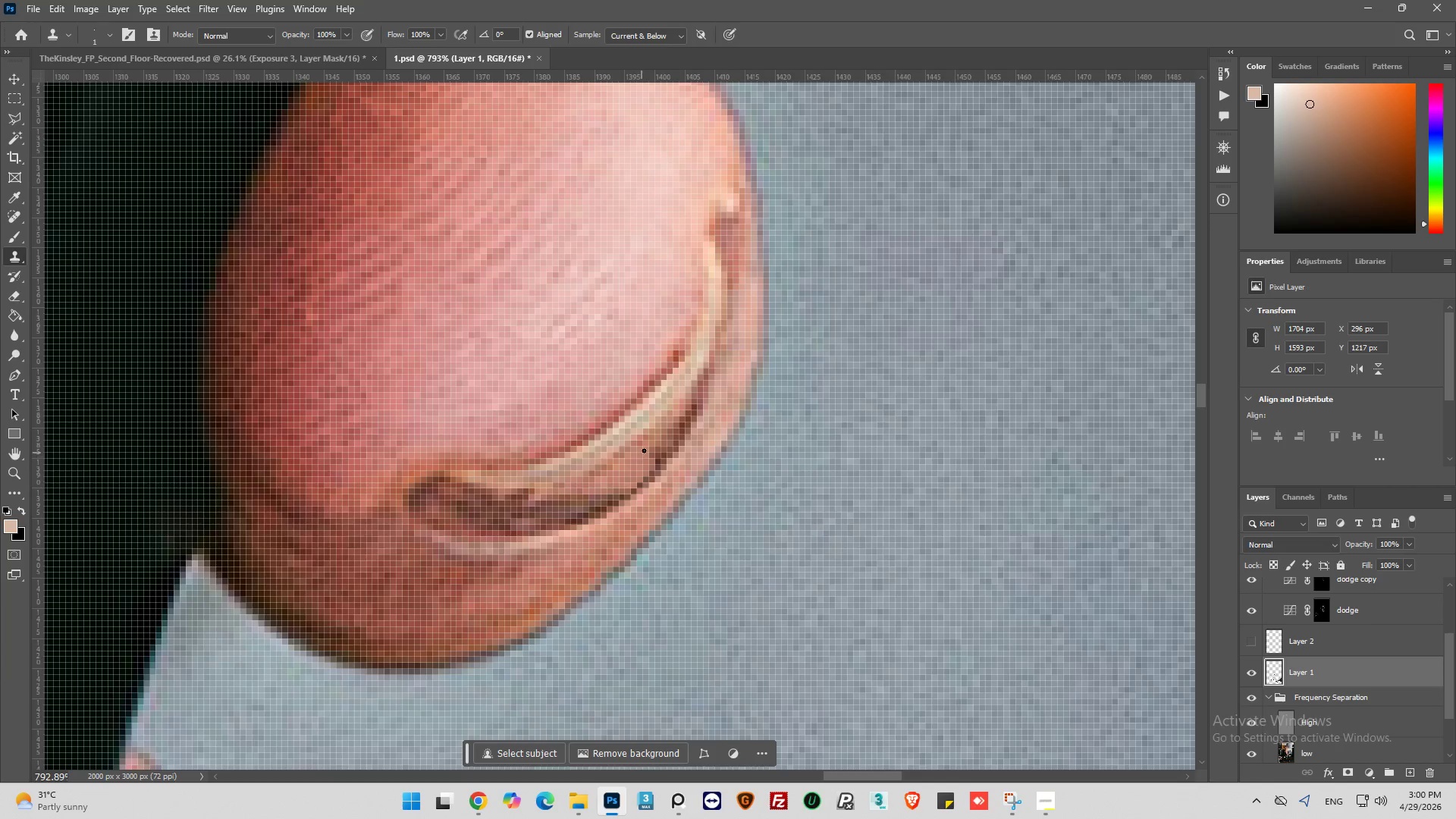 
left_click_drag(start_coordinate=[647, 448], to_coordinate=[652, 458])
 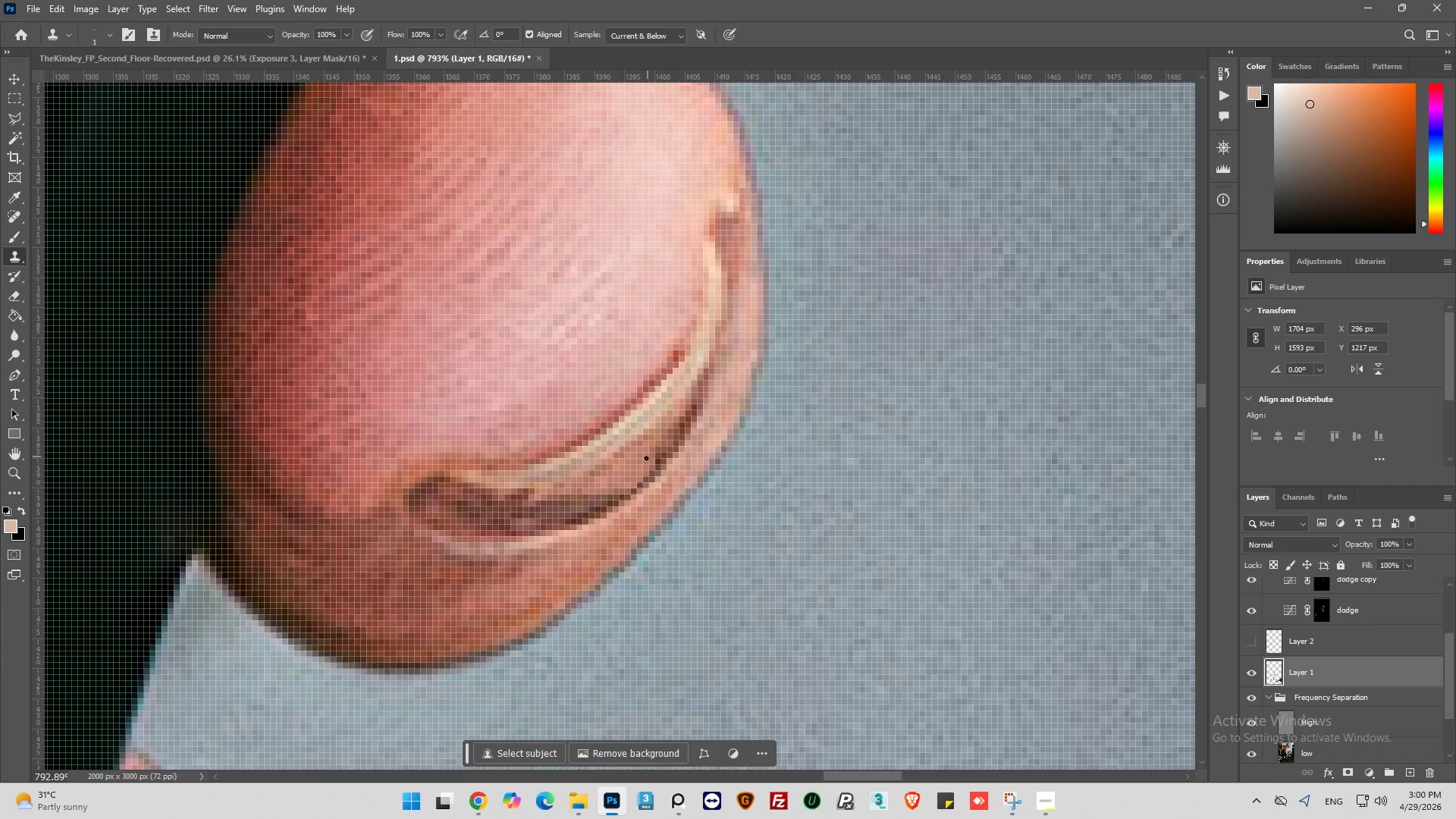 
hold_key(key=AltLeft, duration=1.34)
left_click([627, 463])
 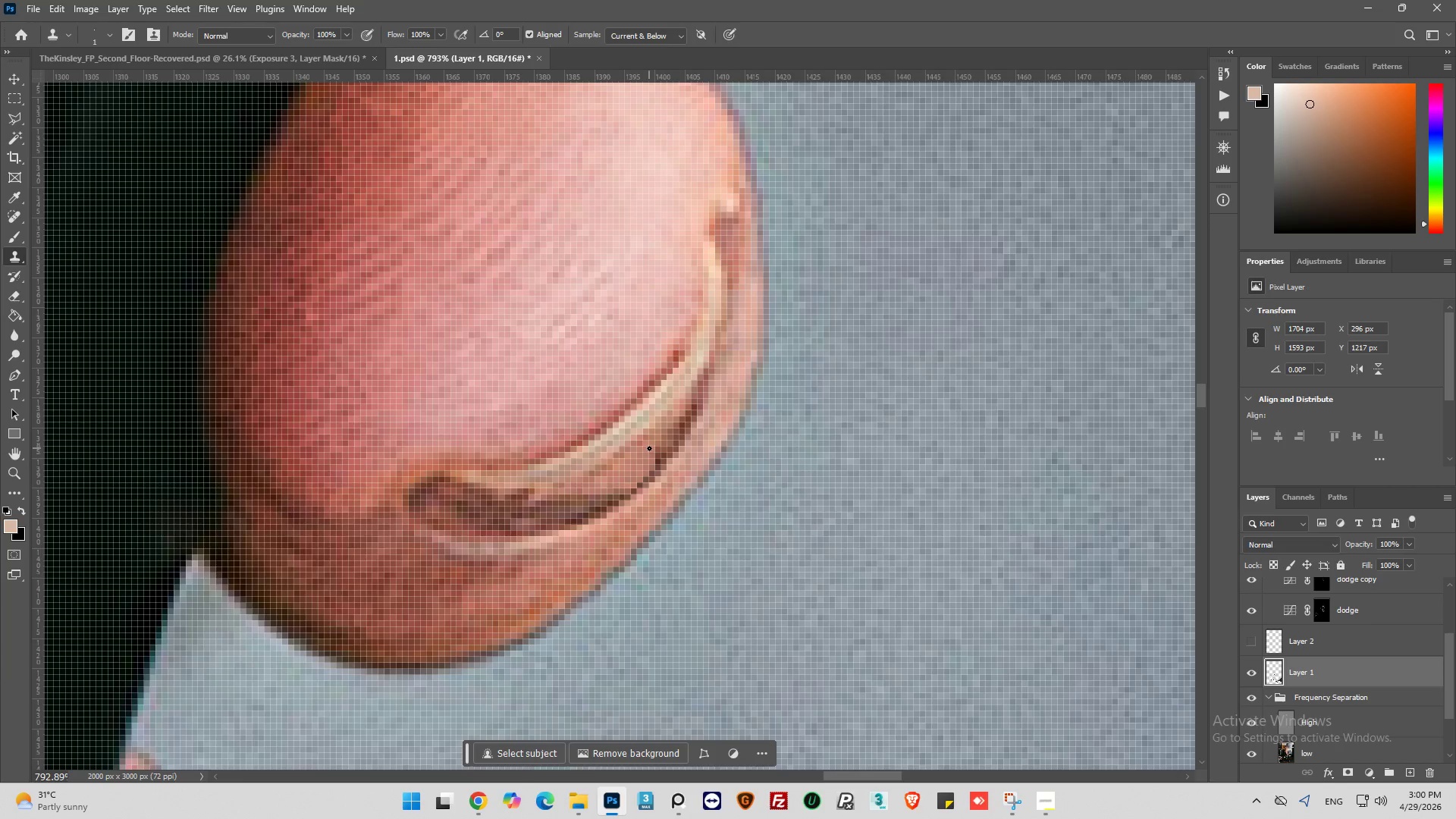 
left_click_drag(start_coordinate=[649, 446], to_coordinate=[650, 461])
 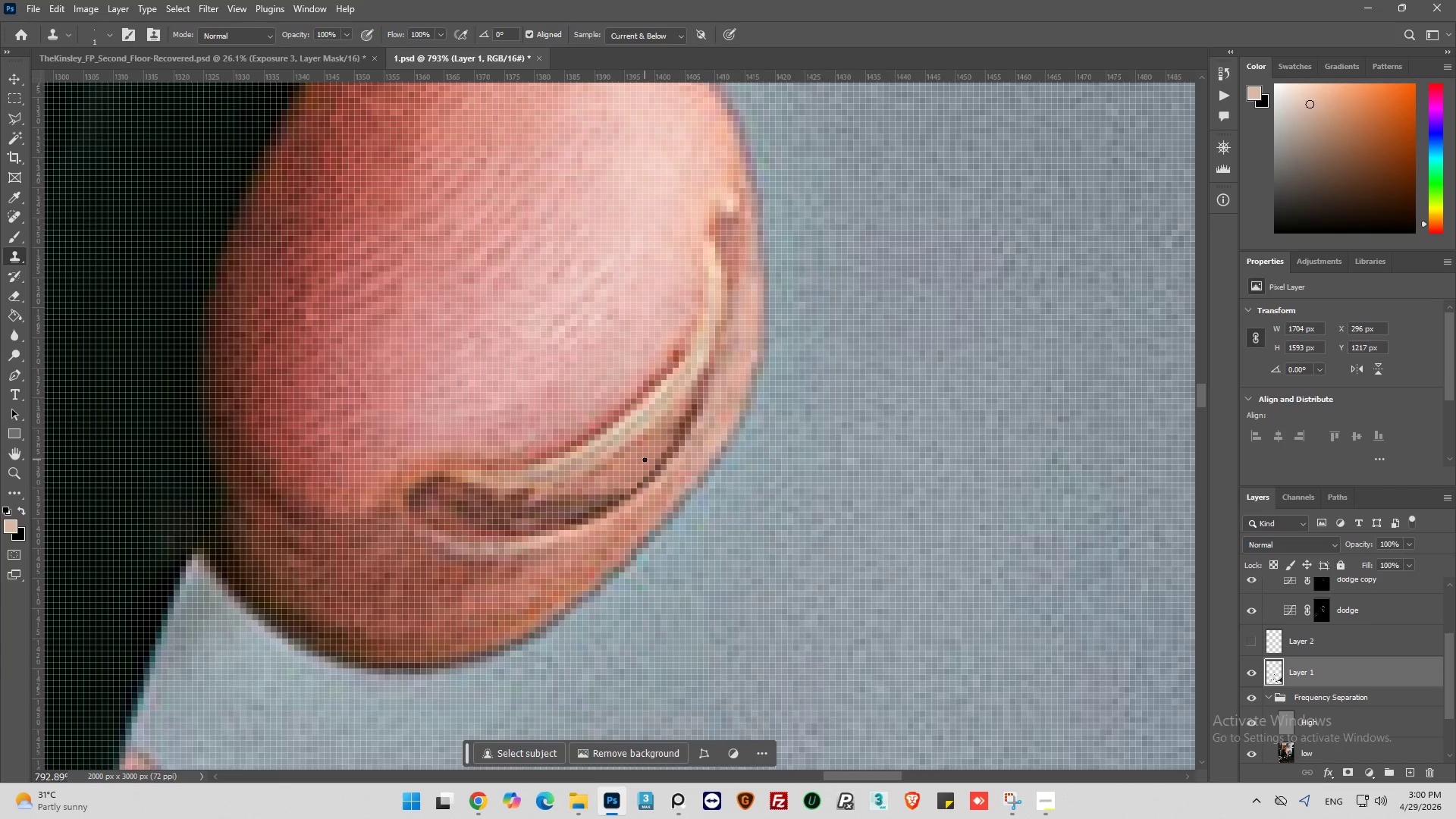 
hold_key(key=AltLeft, duration=0.89)
 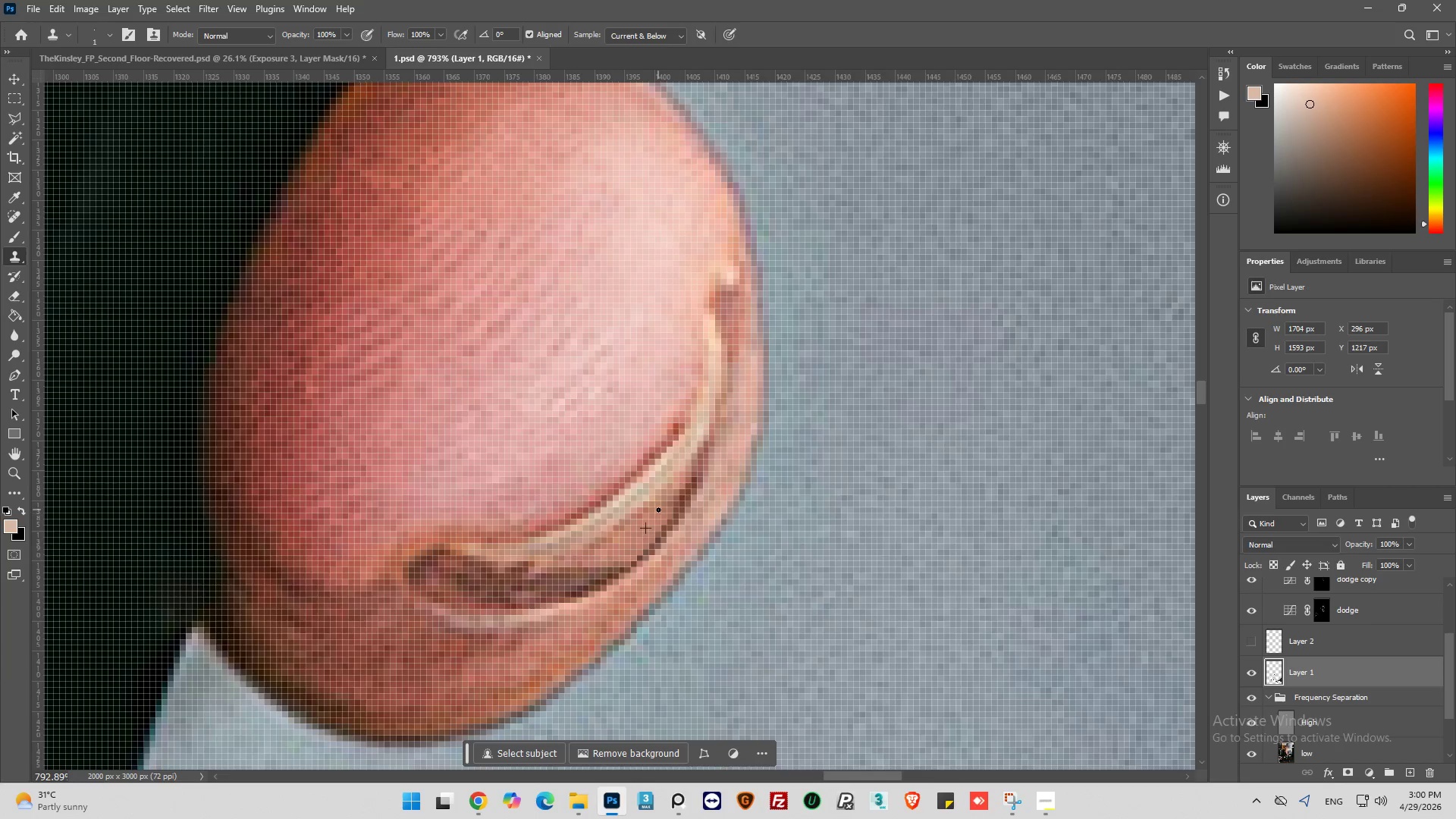 
scroll: coordinate [657, 497], scroll_direction: up, amount: 6.0
 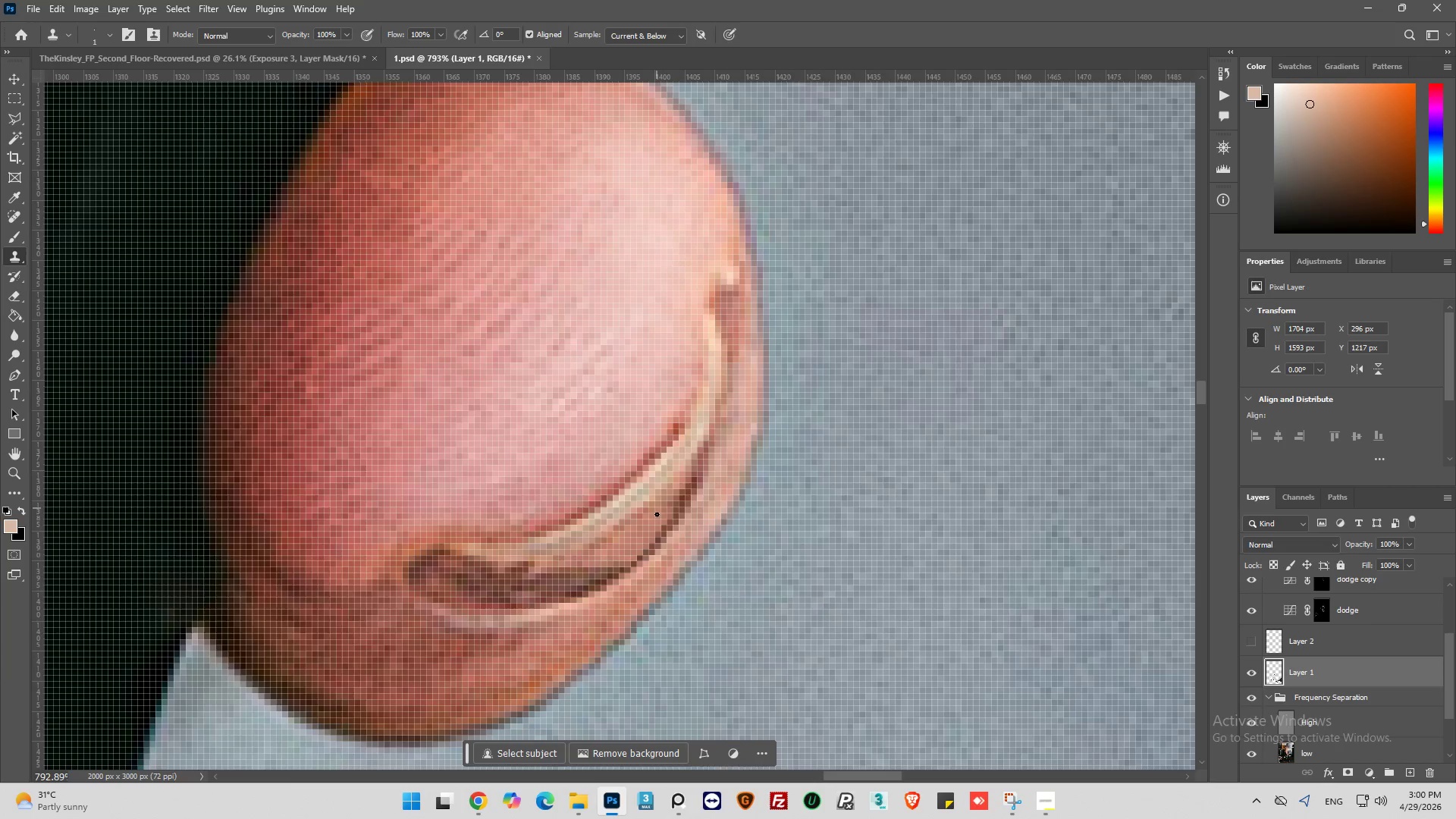 
left_click([637, 539])
 